 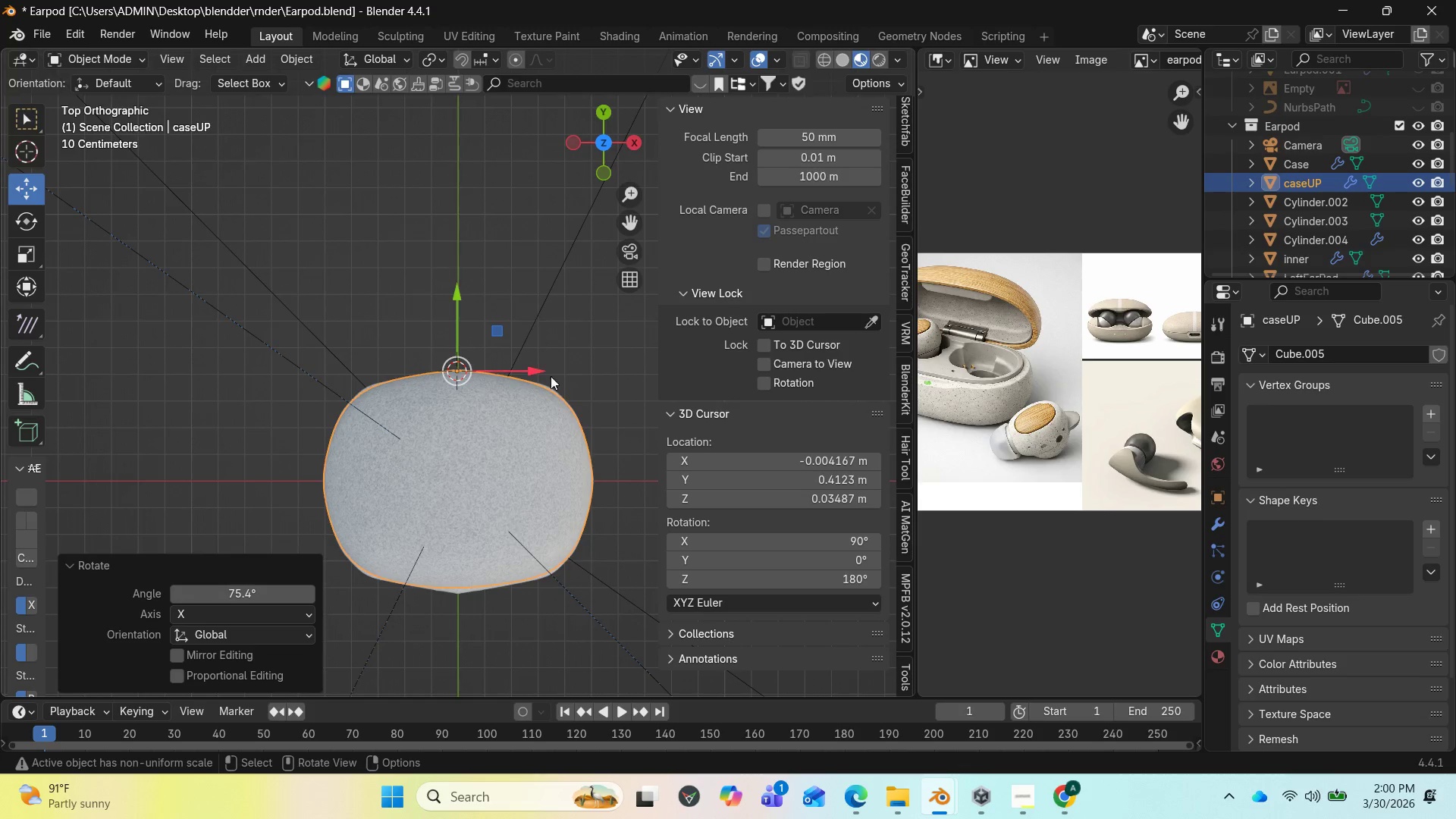 
left_click([576, 407])
 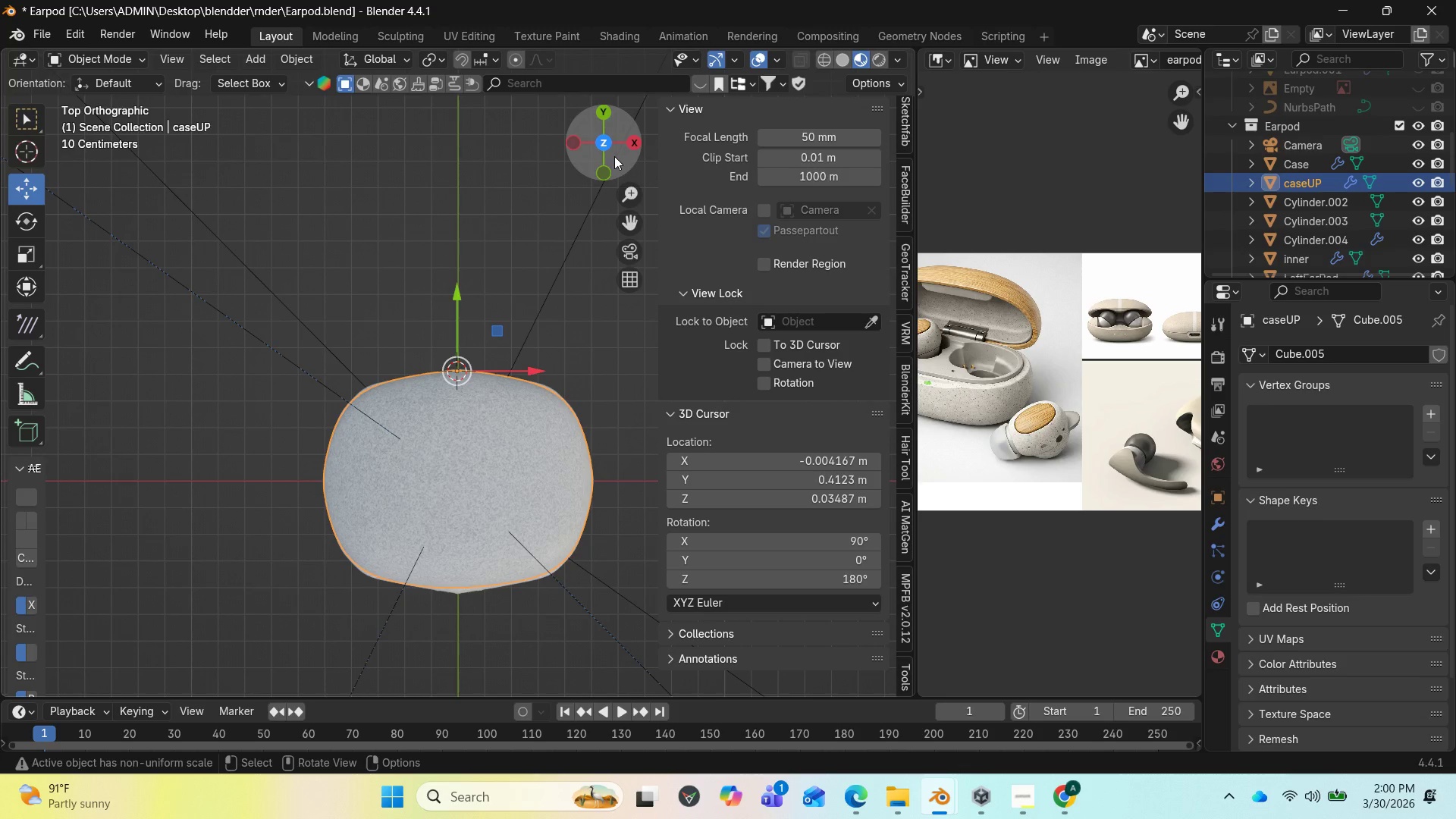 
left_click_drag(start_coordinate=[613, 152], to_coordinate=[361, 627])
 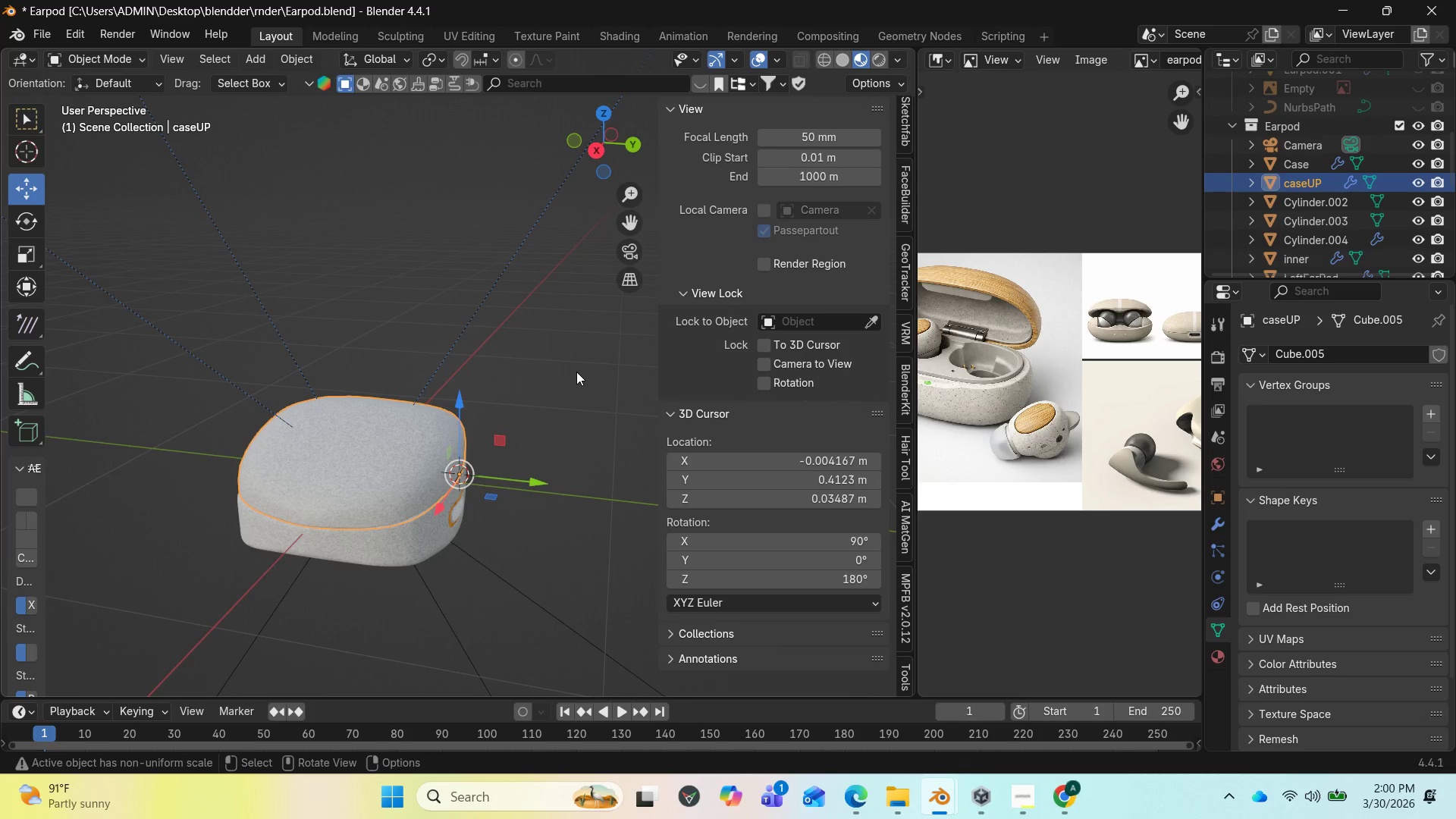 
key(Home)
 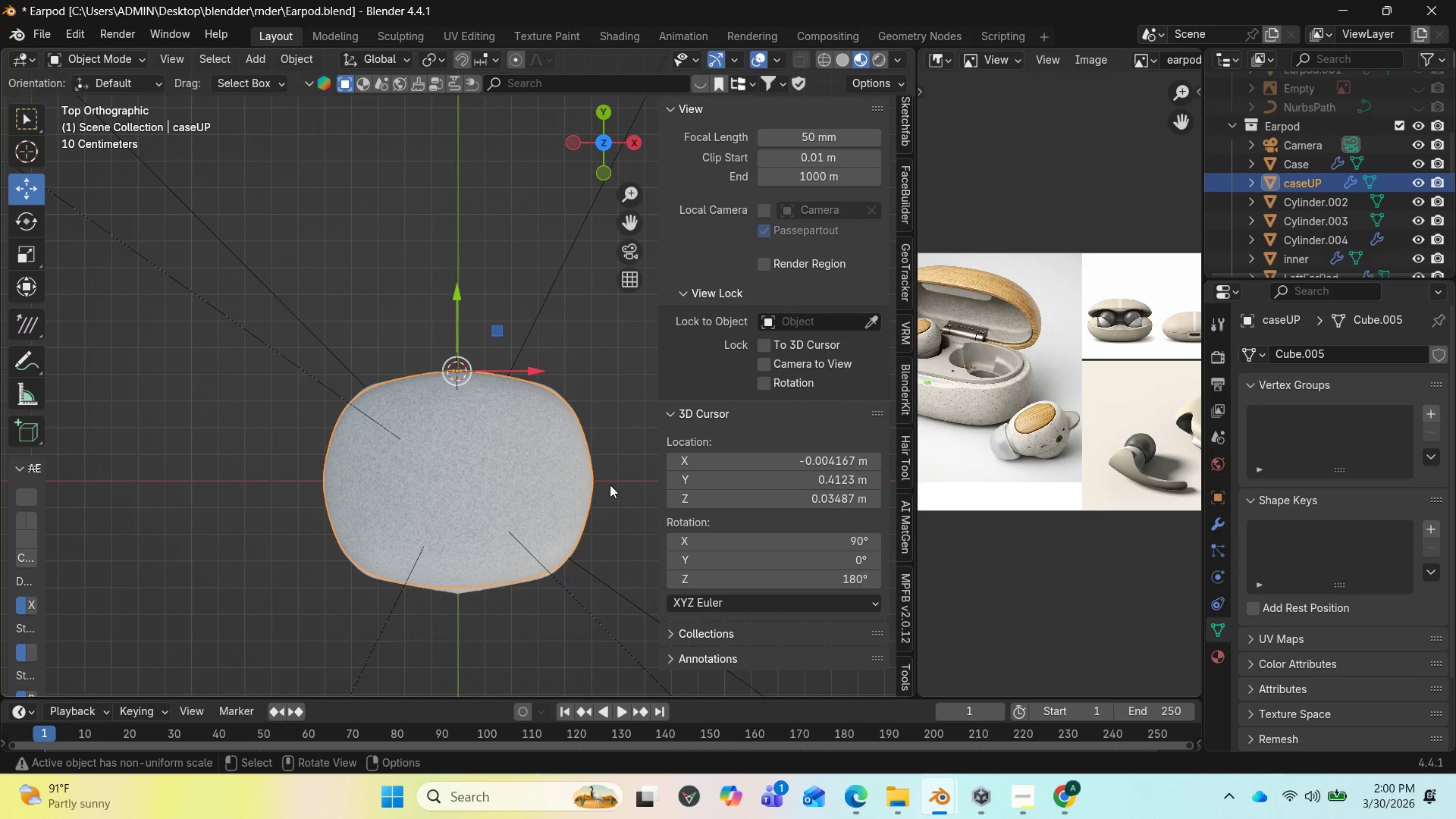 
scroll: coordinate [568, 473], scroll_direction: down, amount: 3.0
 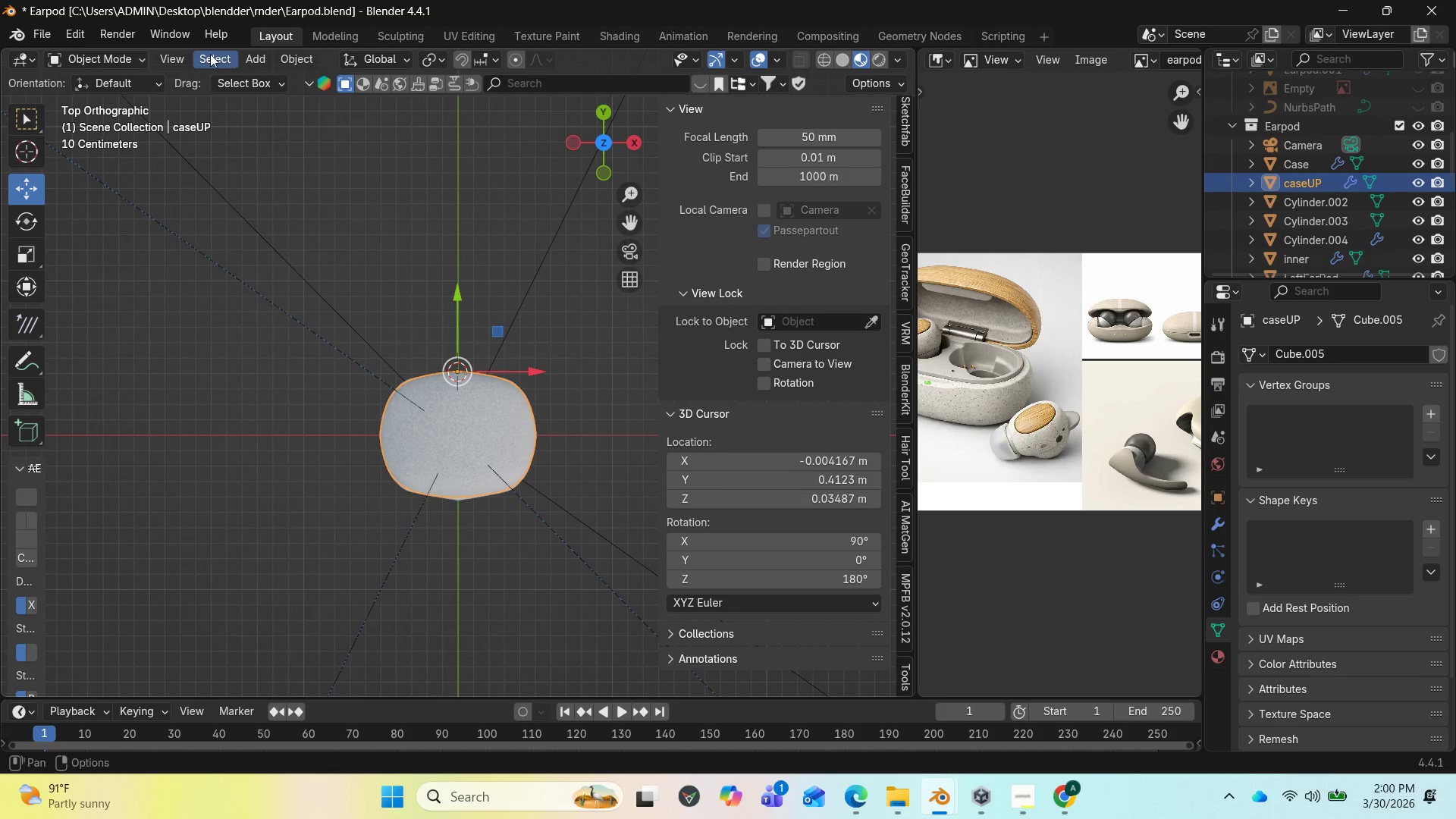 
left_click([168, 51])
 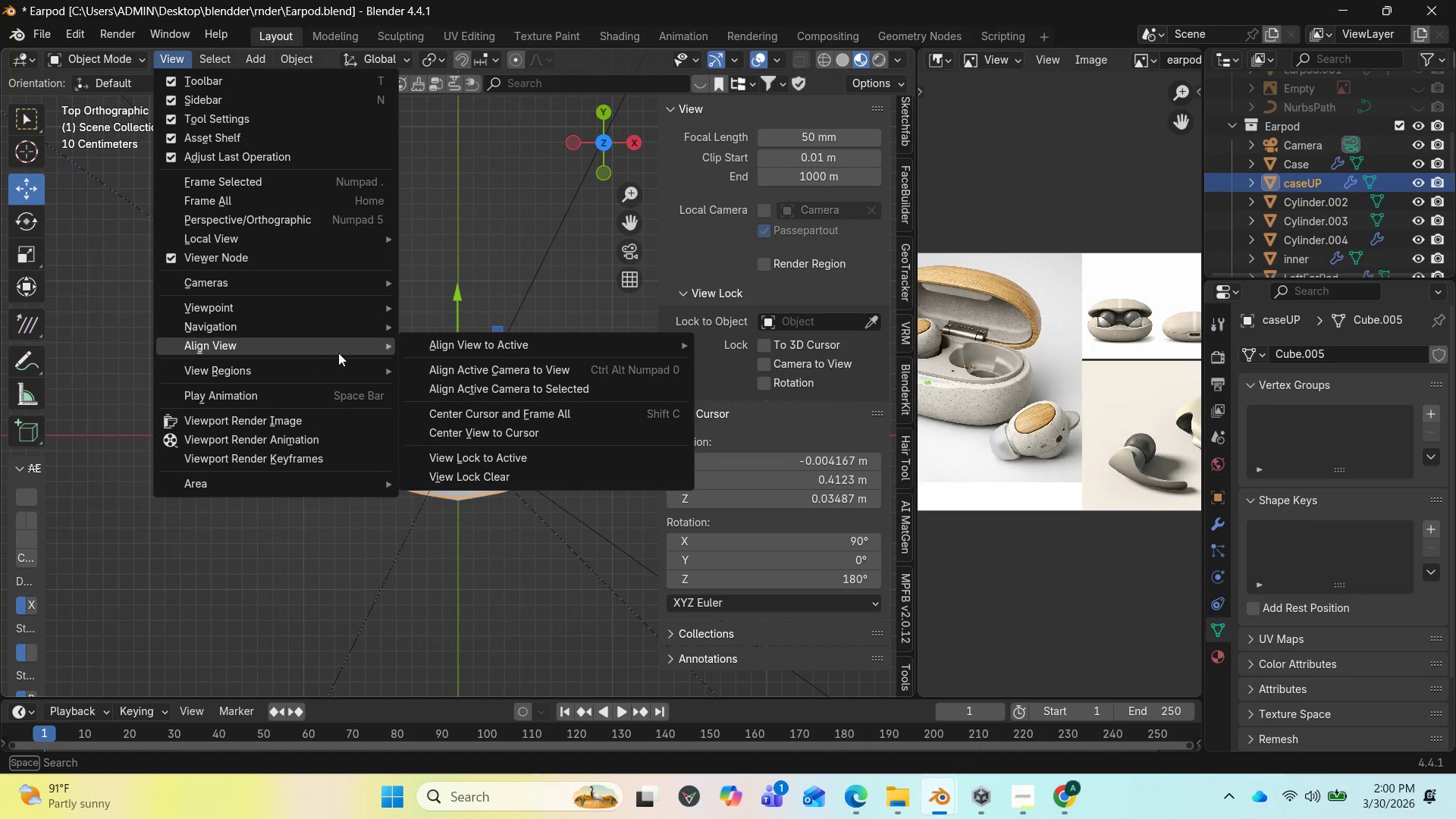 
wait(5.05)
 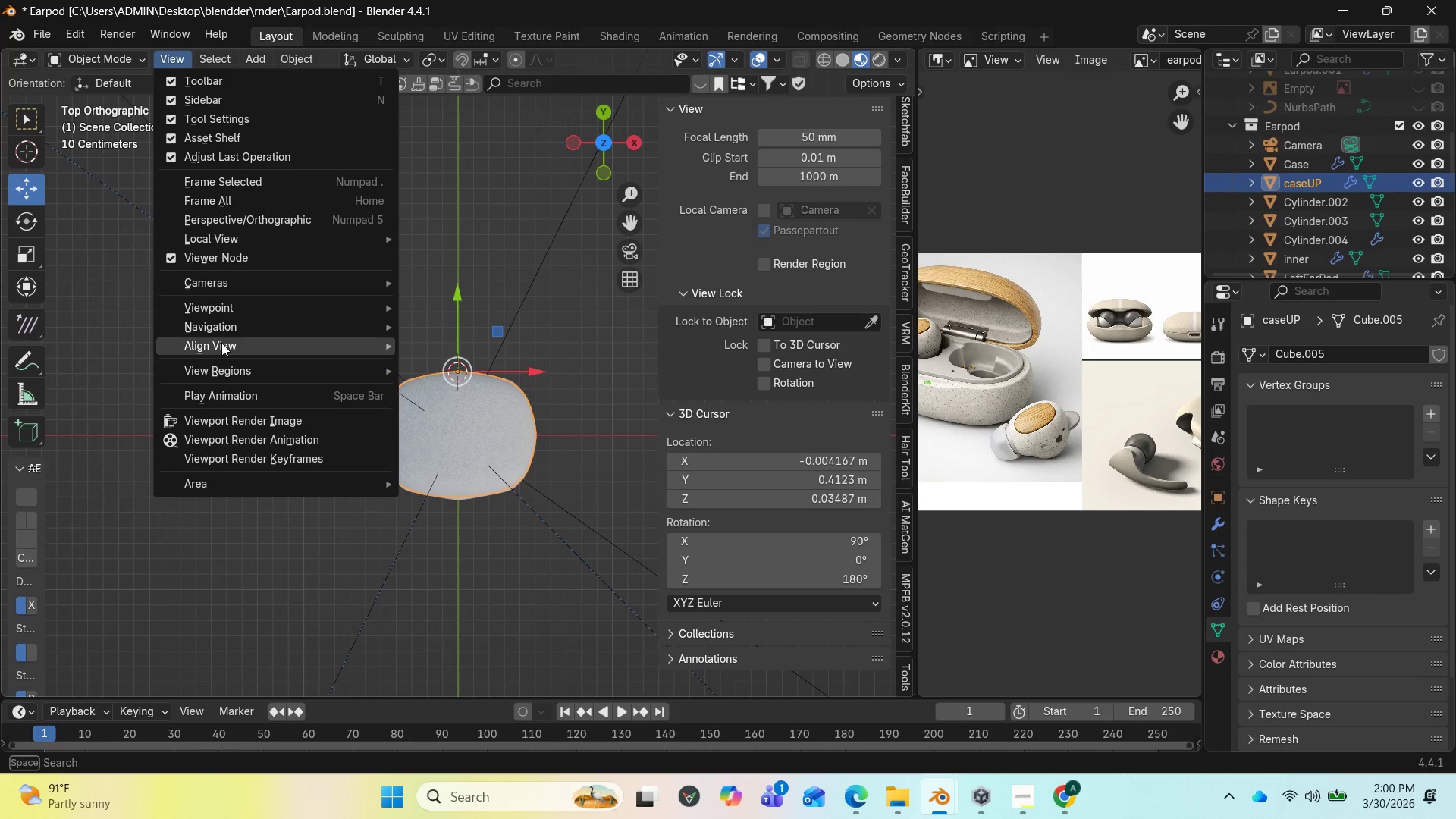 
left_click([494, 369])
 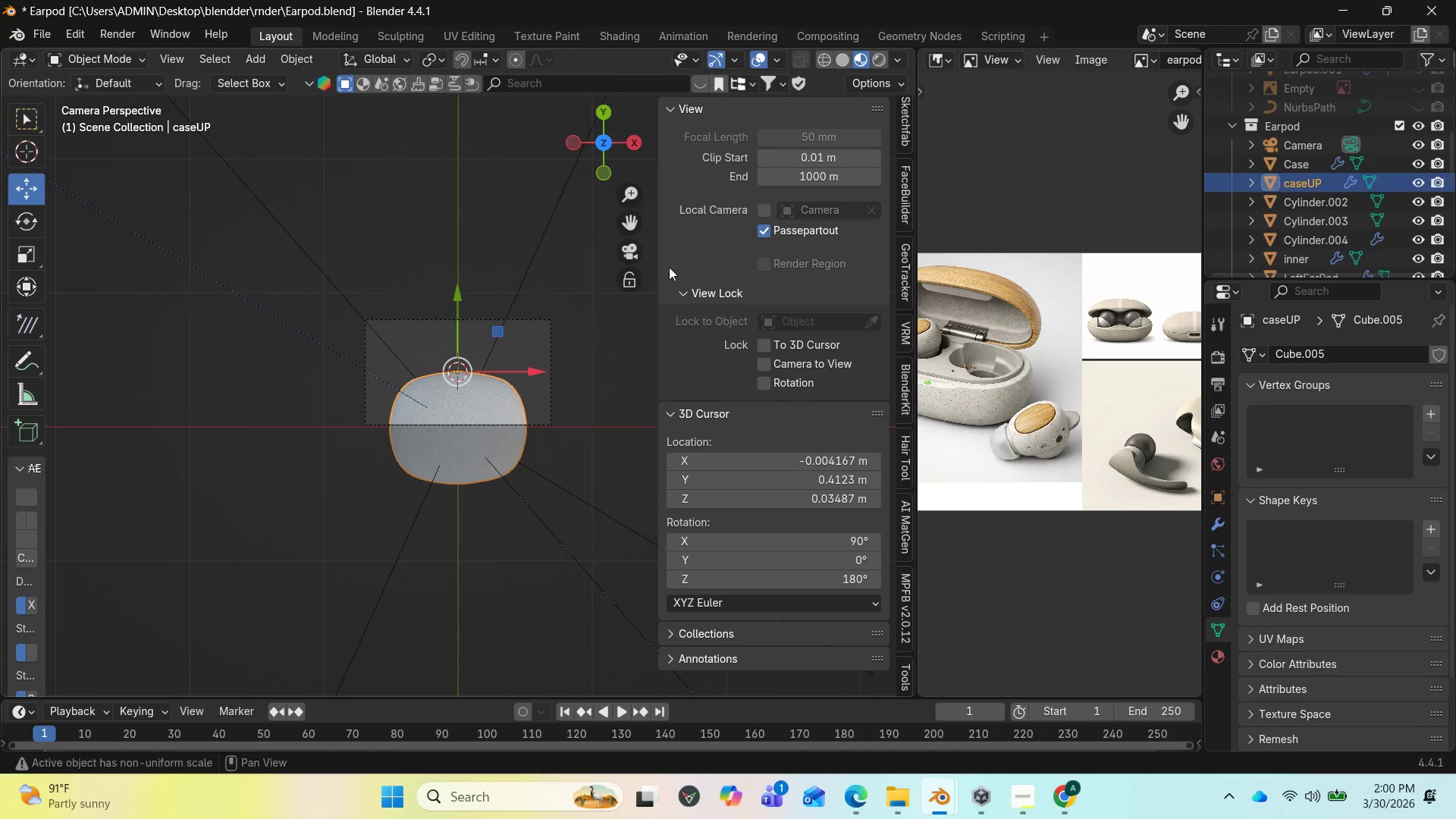 
left_click([767, 357])
 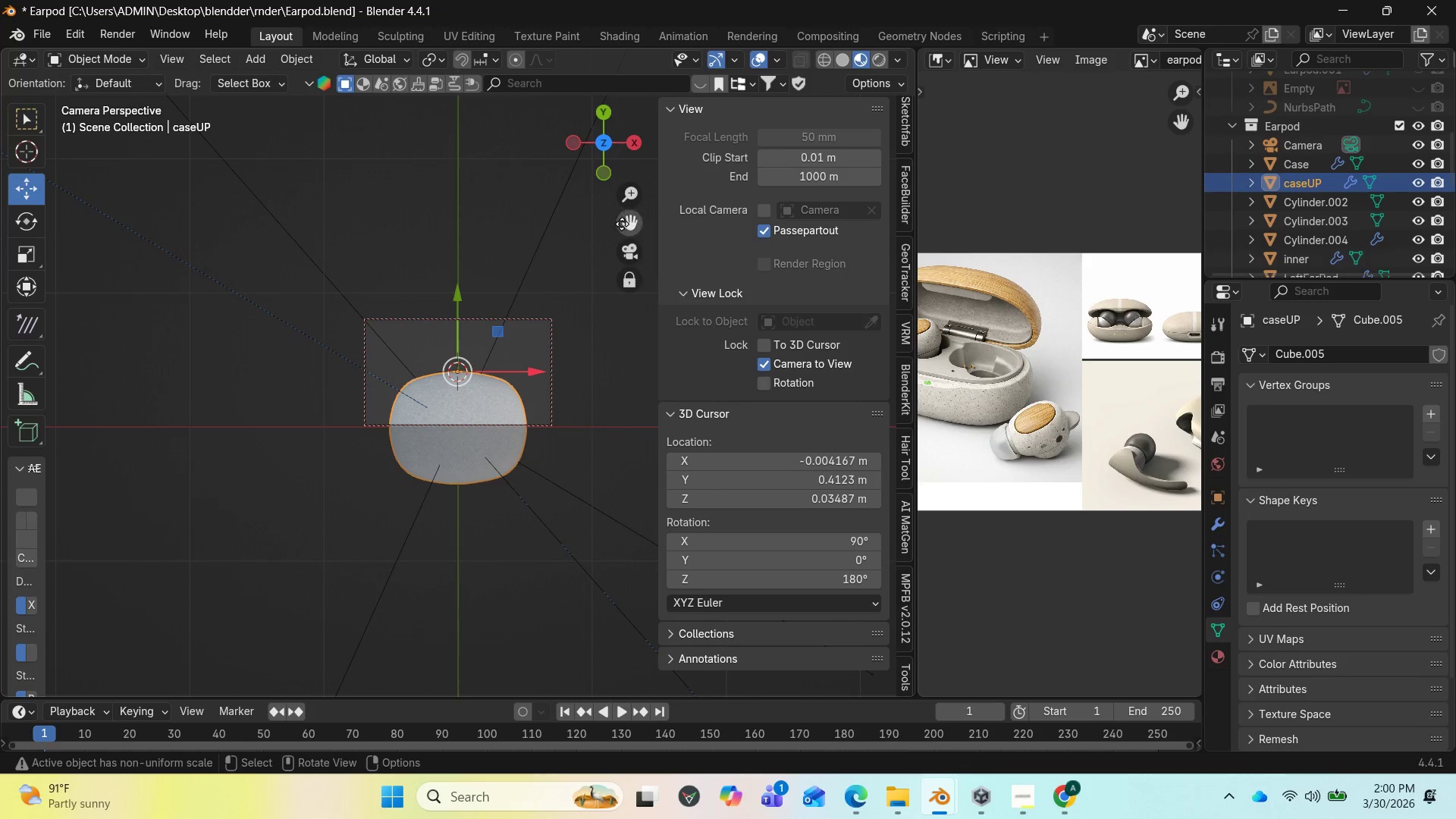 
left_click_drag(start_coordinate=[629, 225], to_coordinate=[630, 164])
 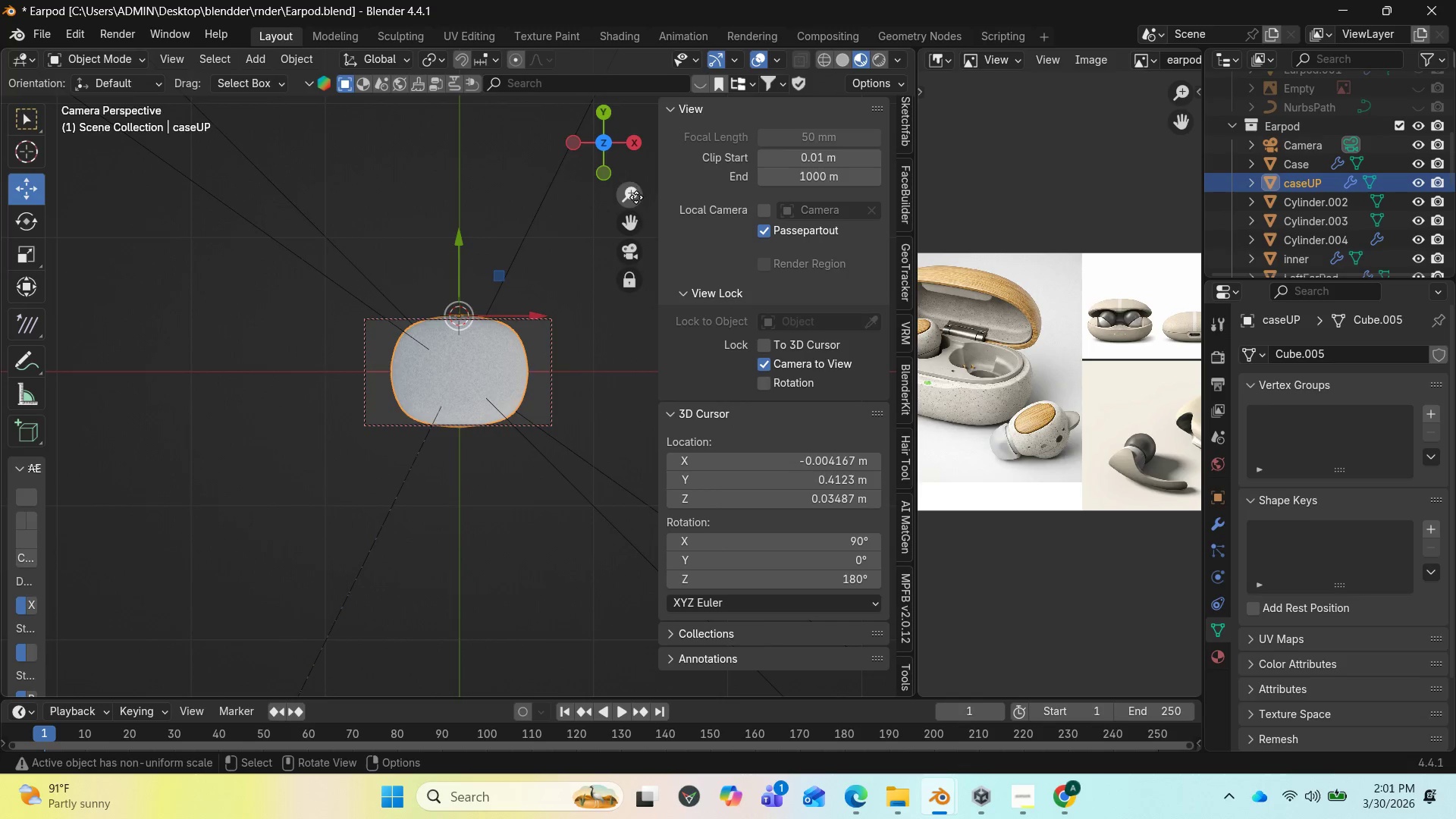 
left_click_drag(start_coordinate=[635, 194], to_coordinate=[559, 253])
 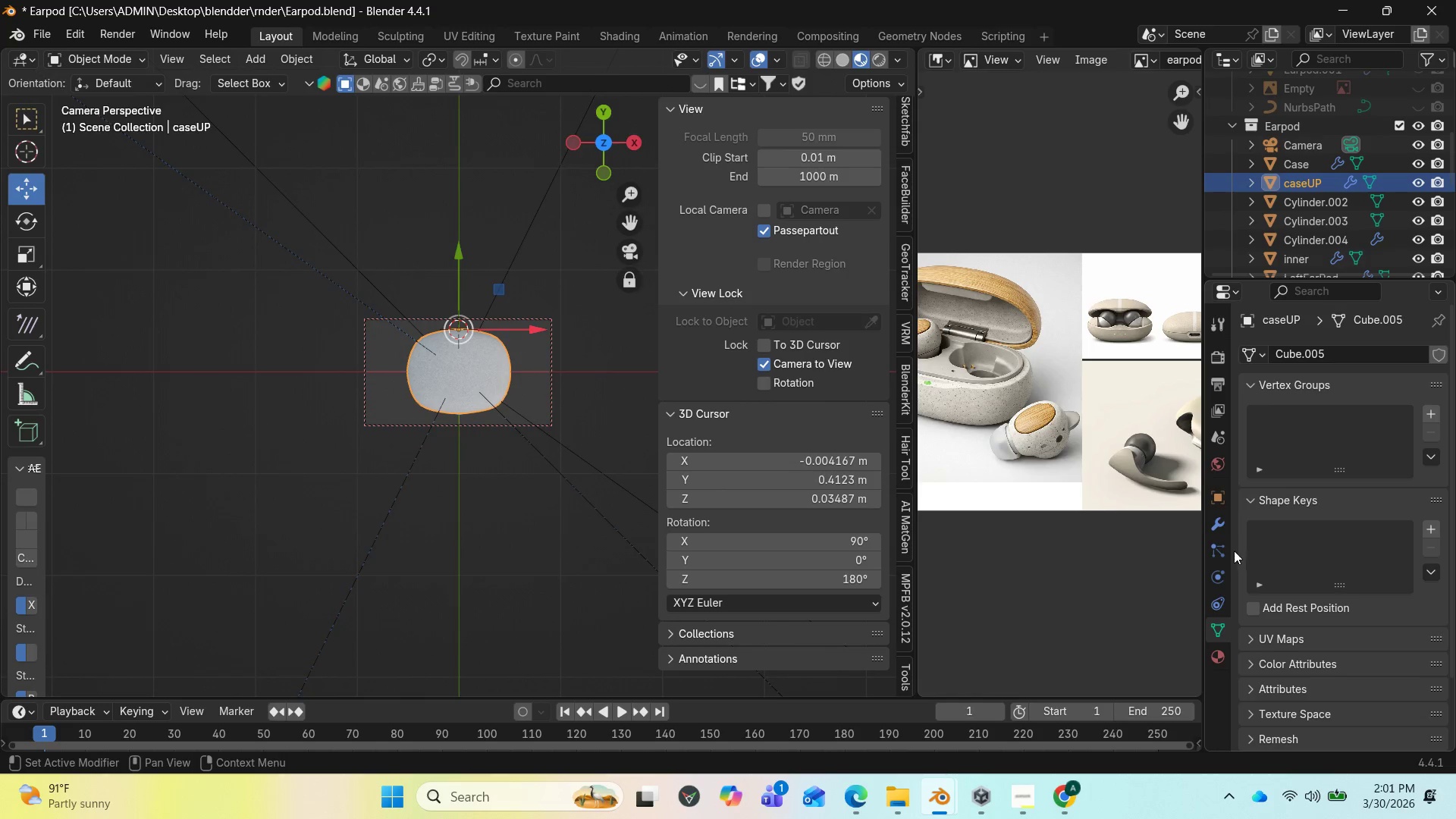 
left_click([1217, 519])
 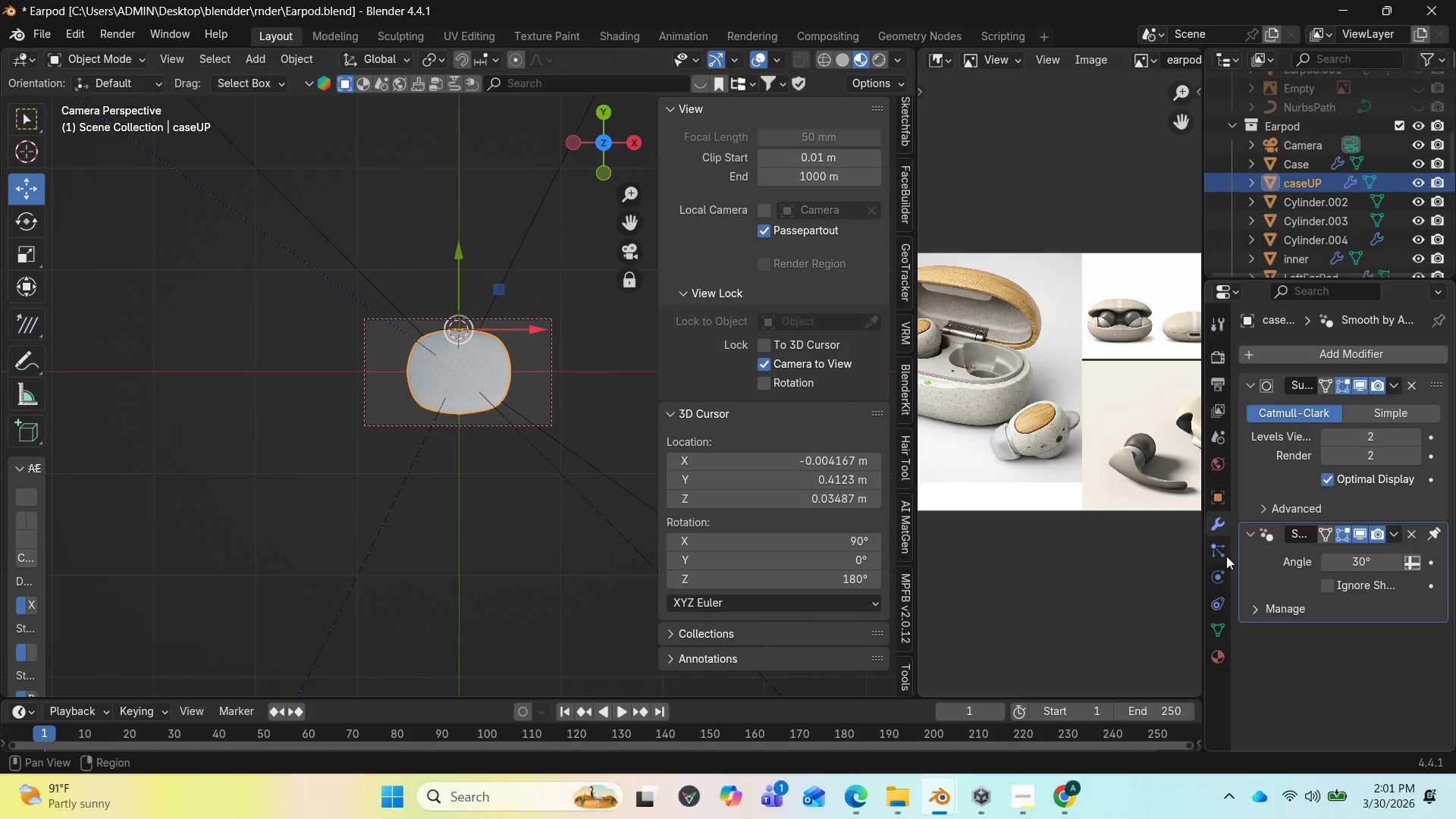 
left_click([1218, 547])
 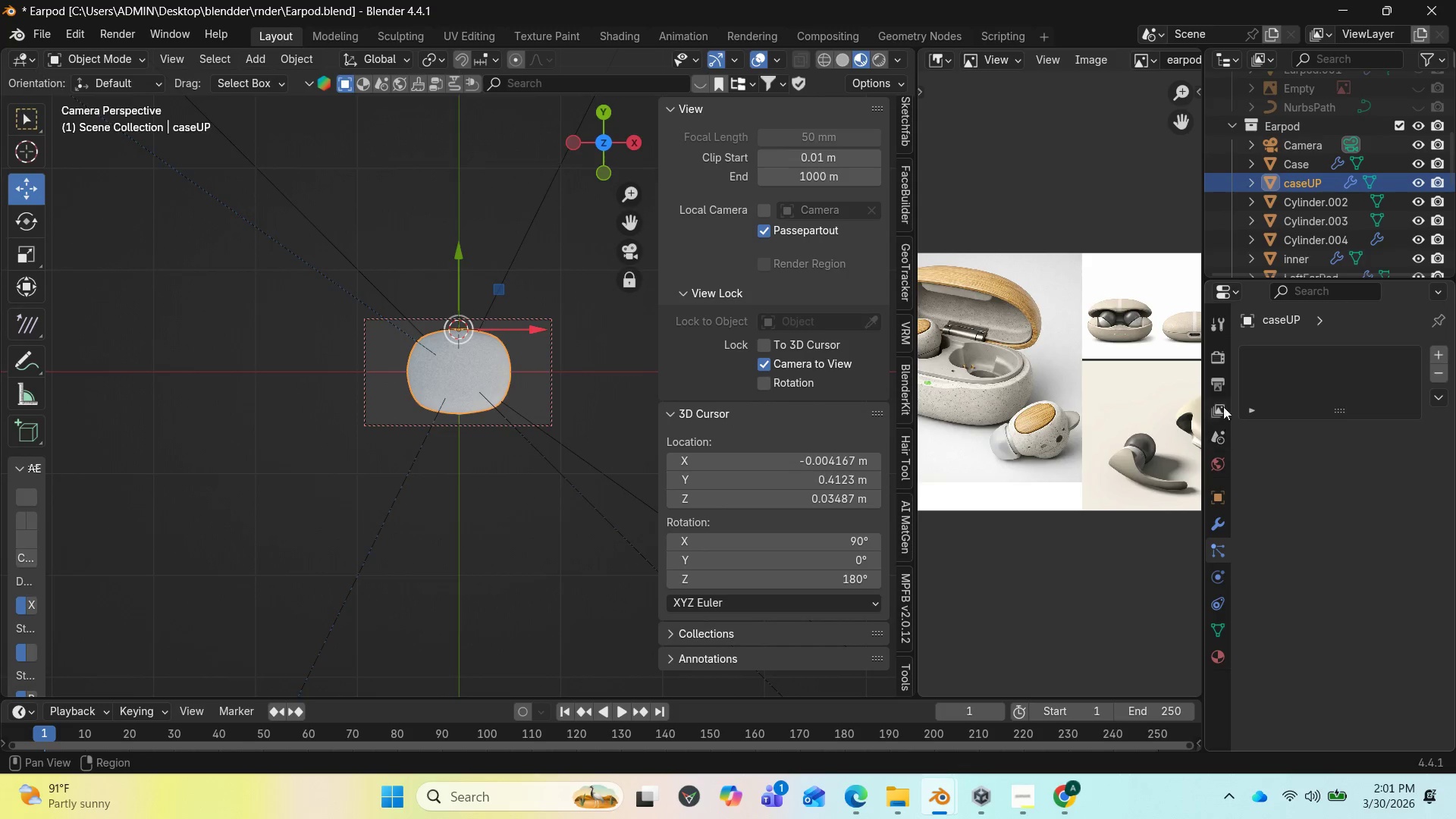 
left_click([1221, 377])
 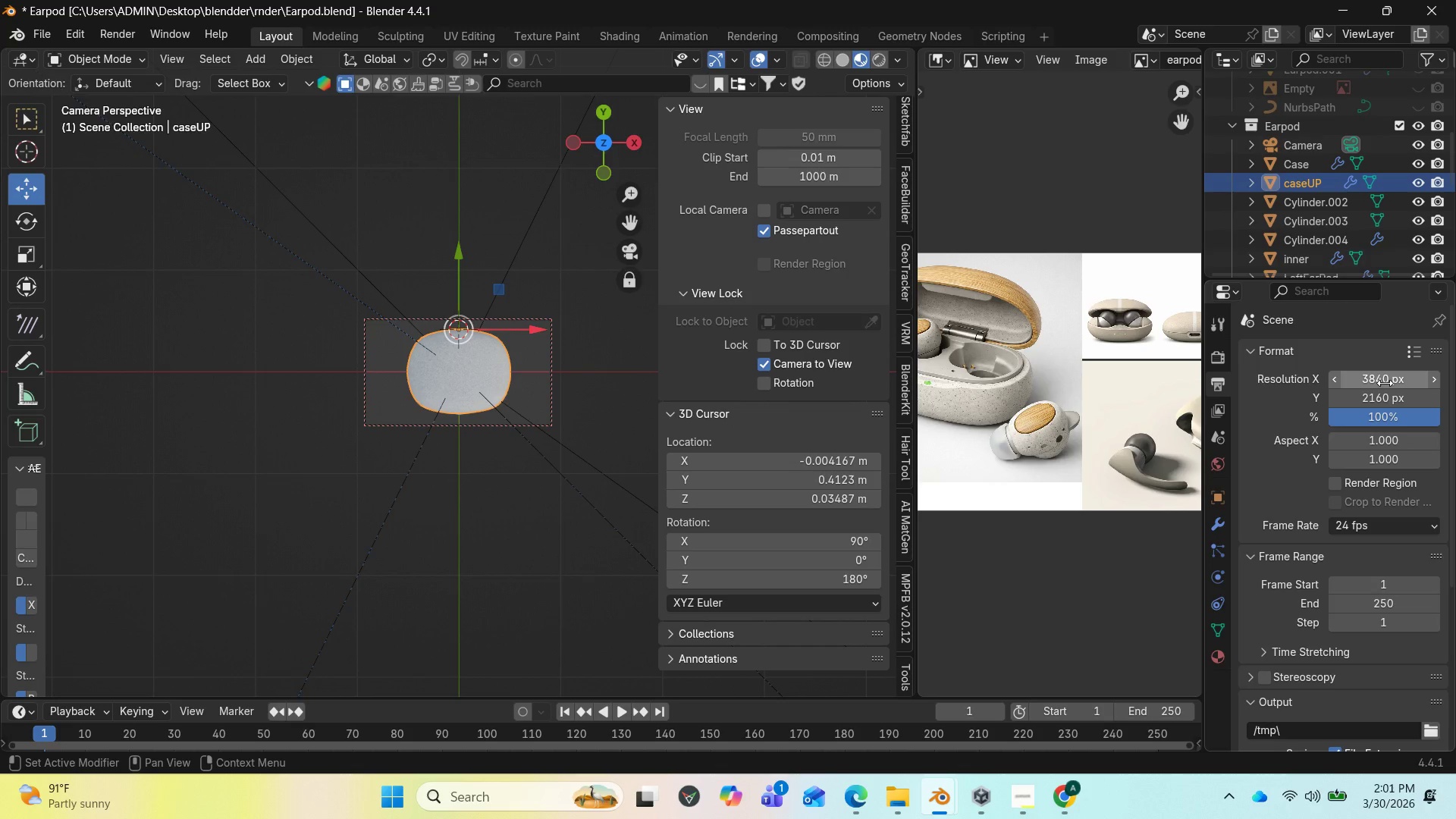 
left_click([1385, 383])
 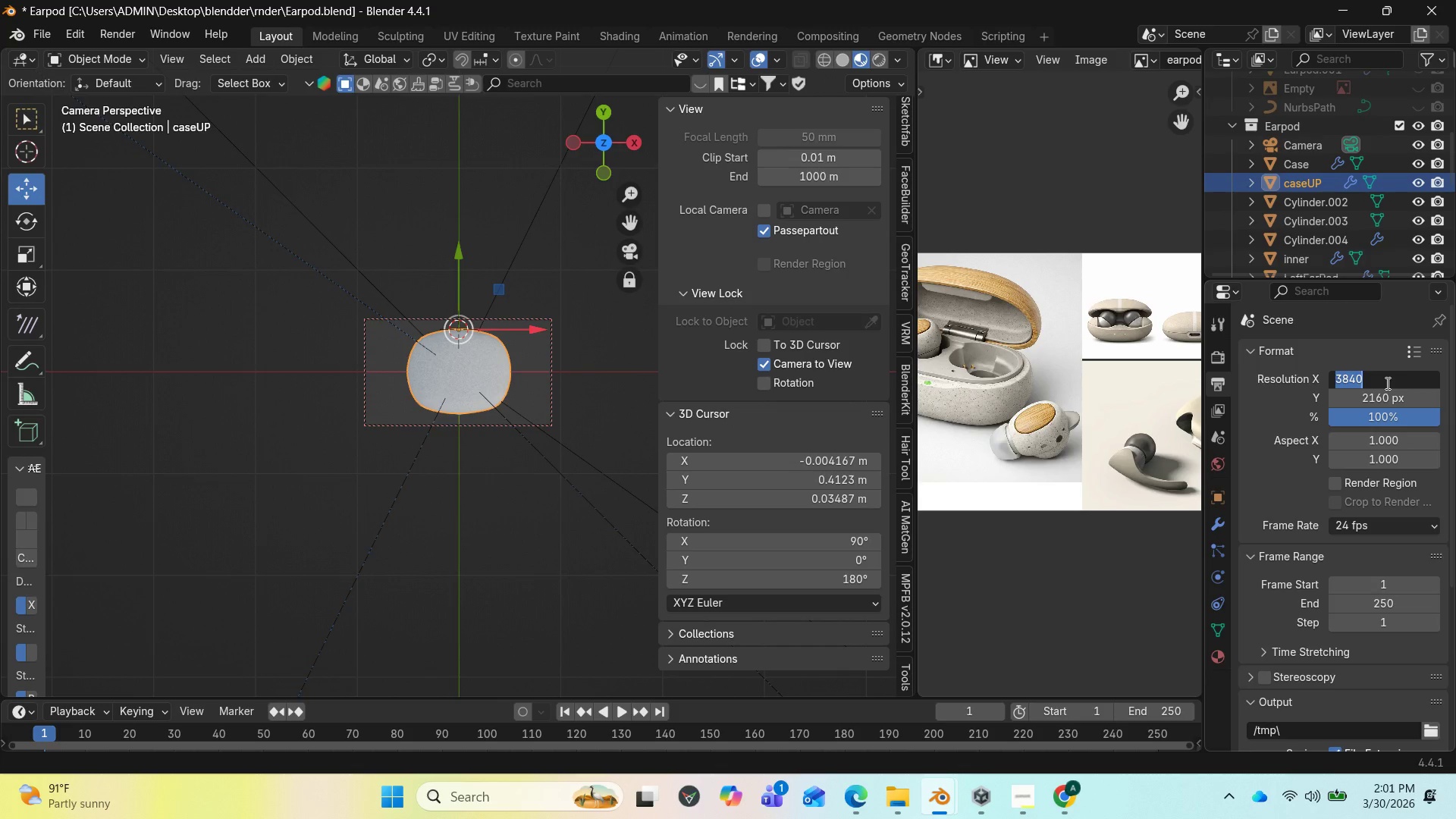 
wait(50.16)
 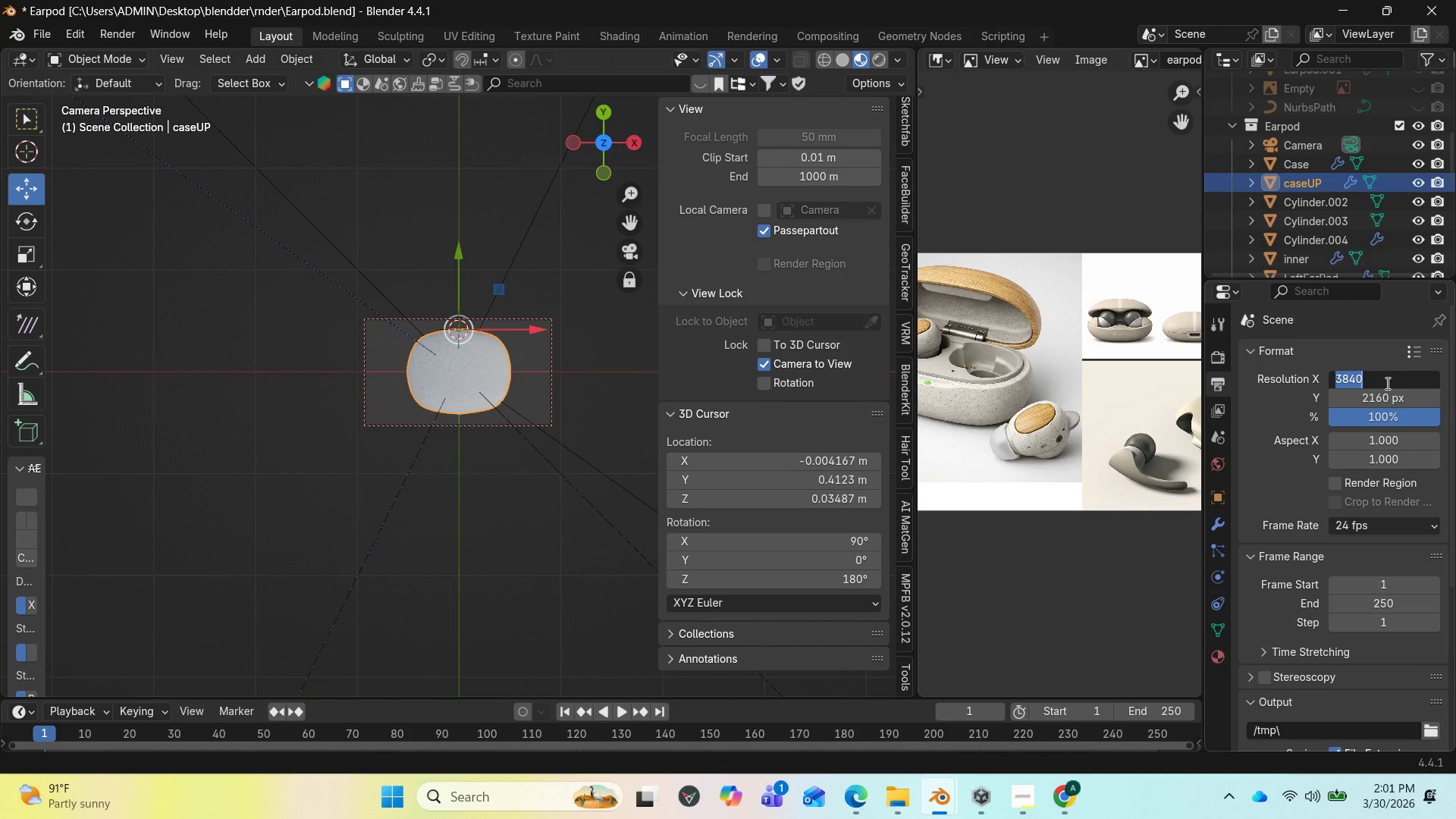 
left_click([1402, 395])
 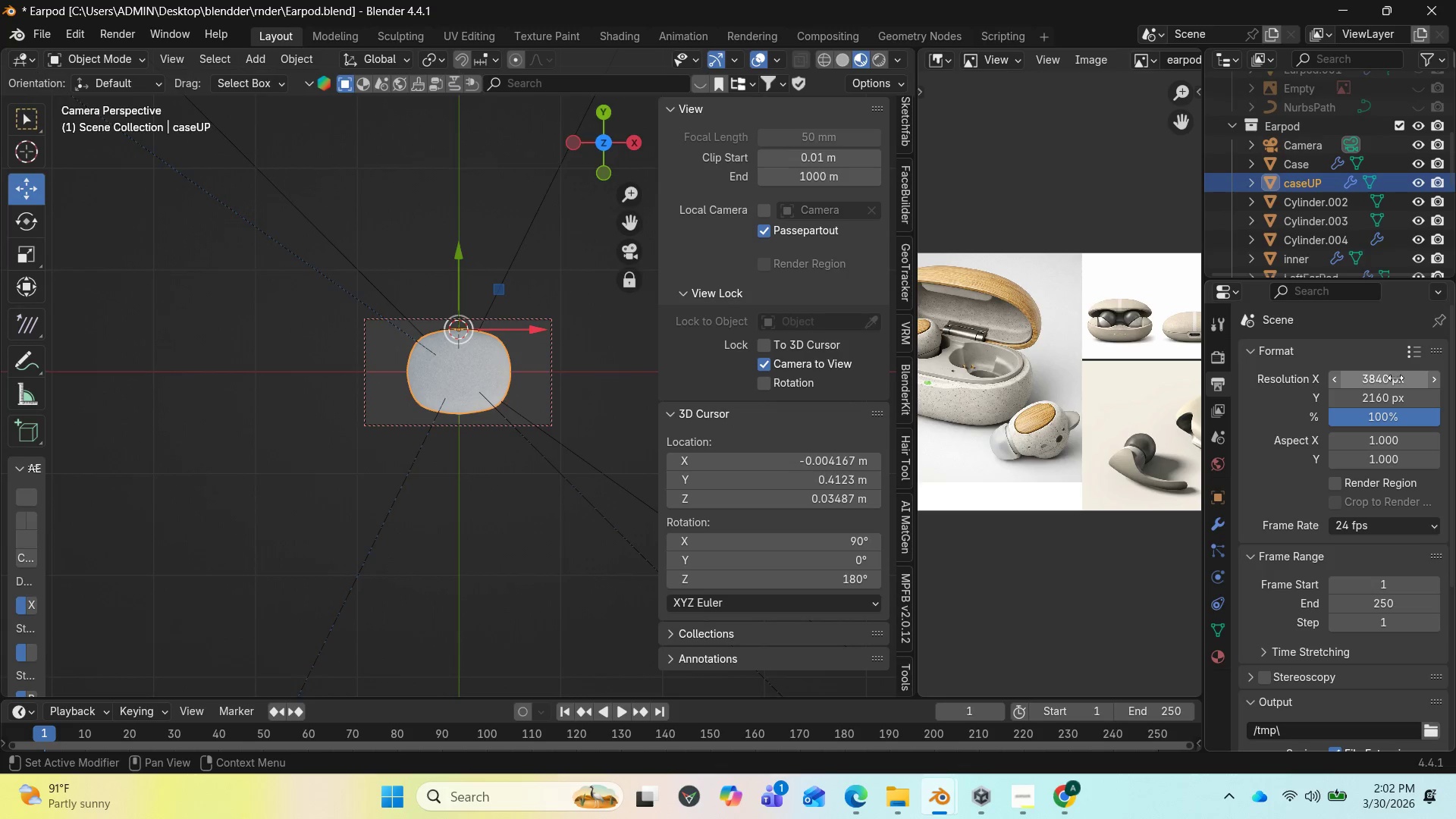 
left_click([1395, 378])
 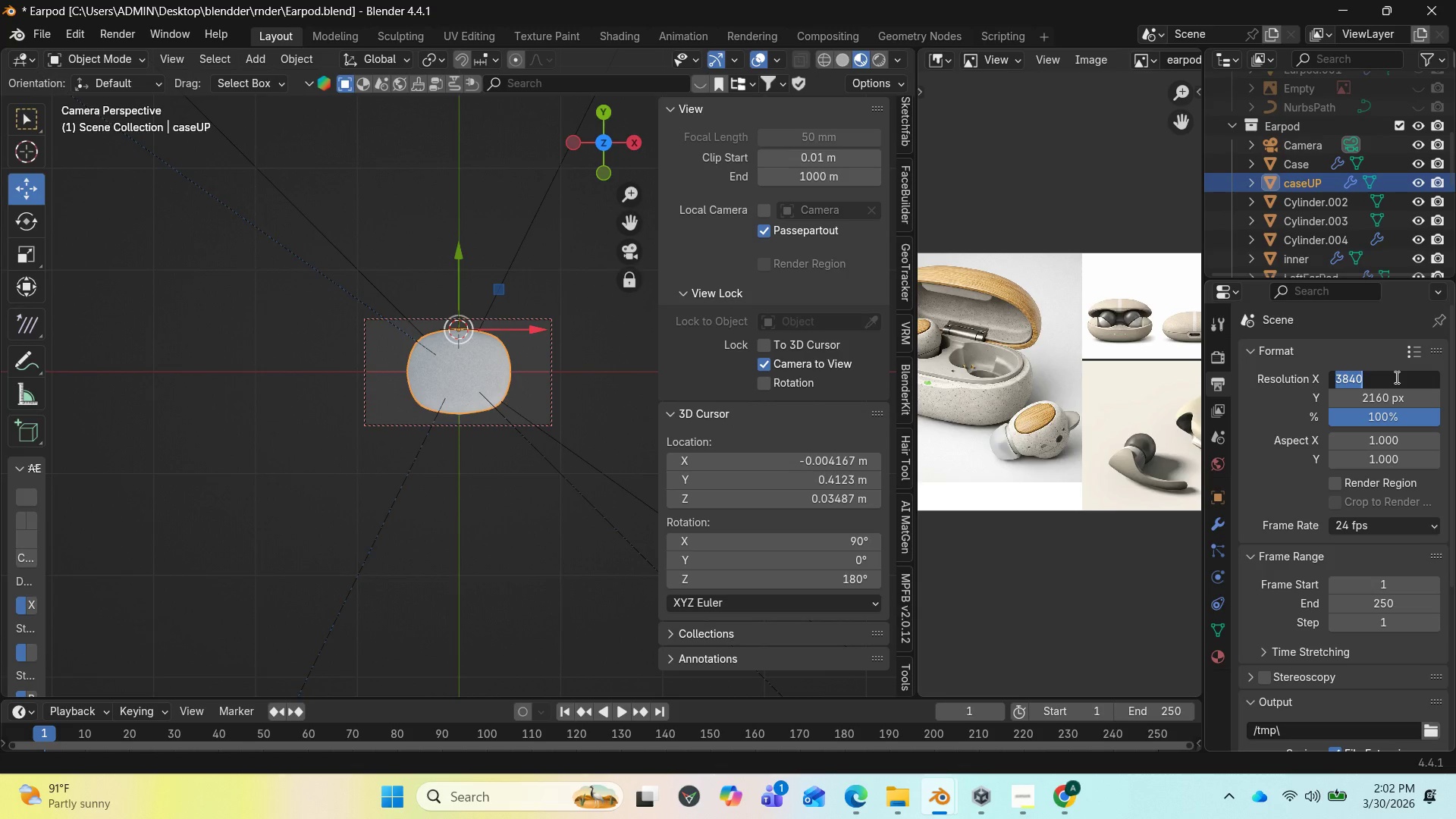 
key(NumpadDivide)
 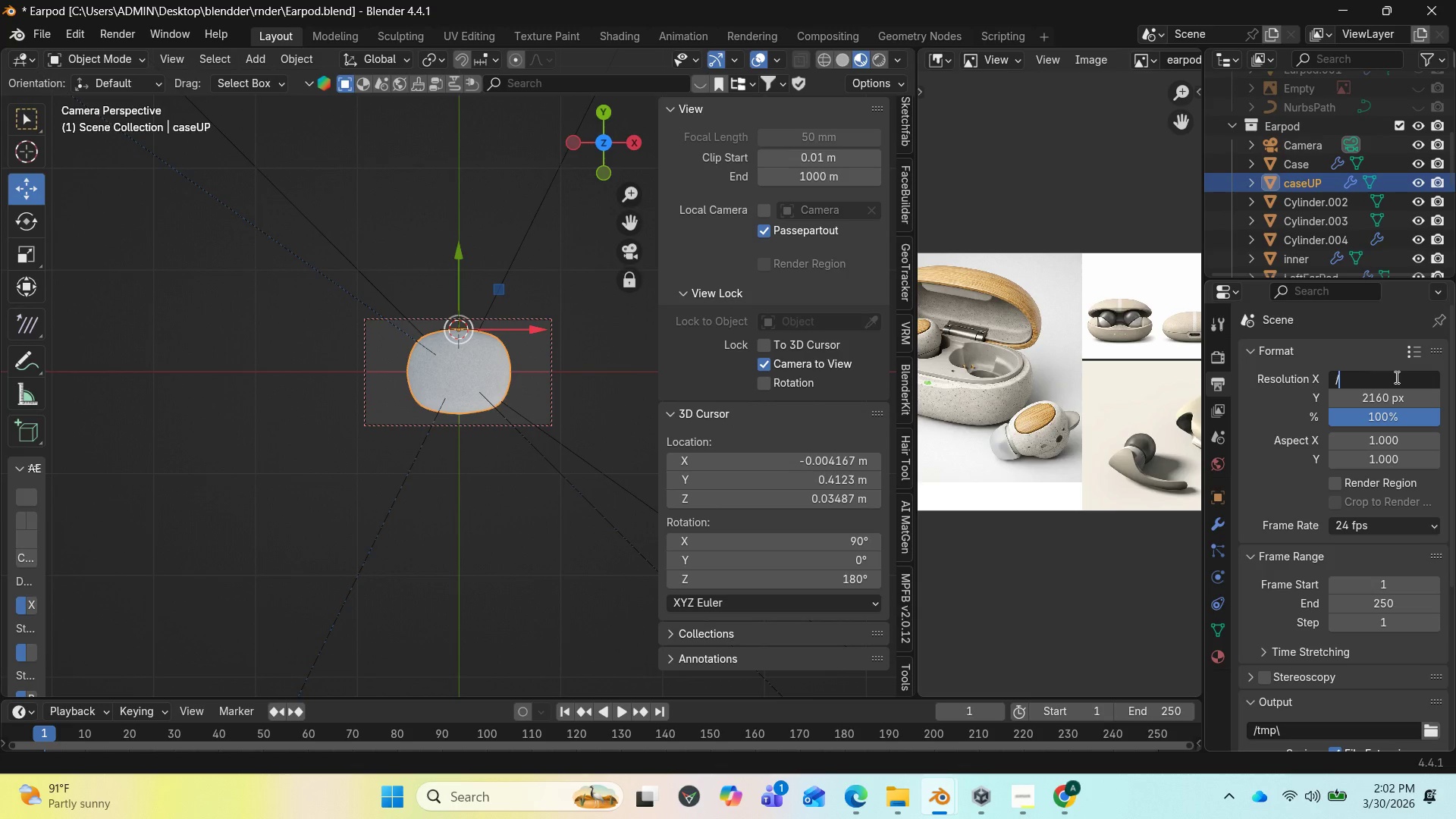 
left_click([1408, 388])
 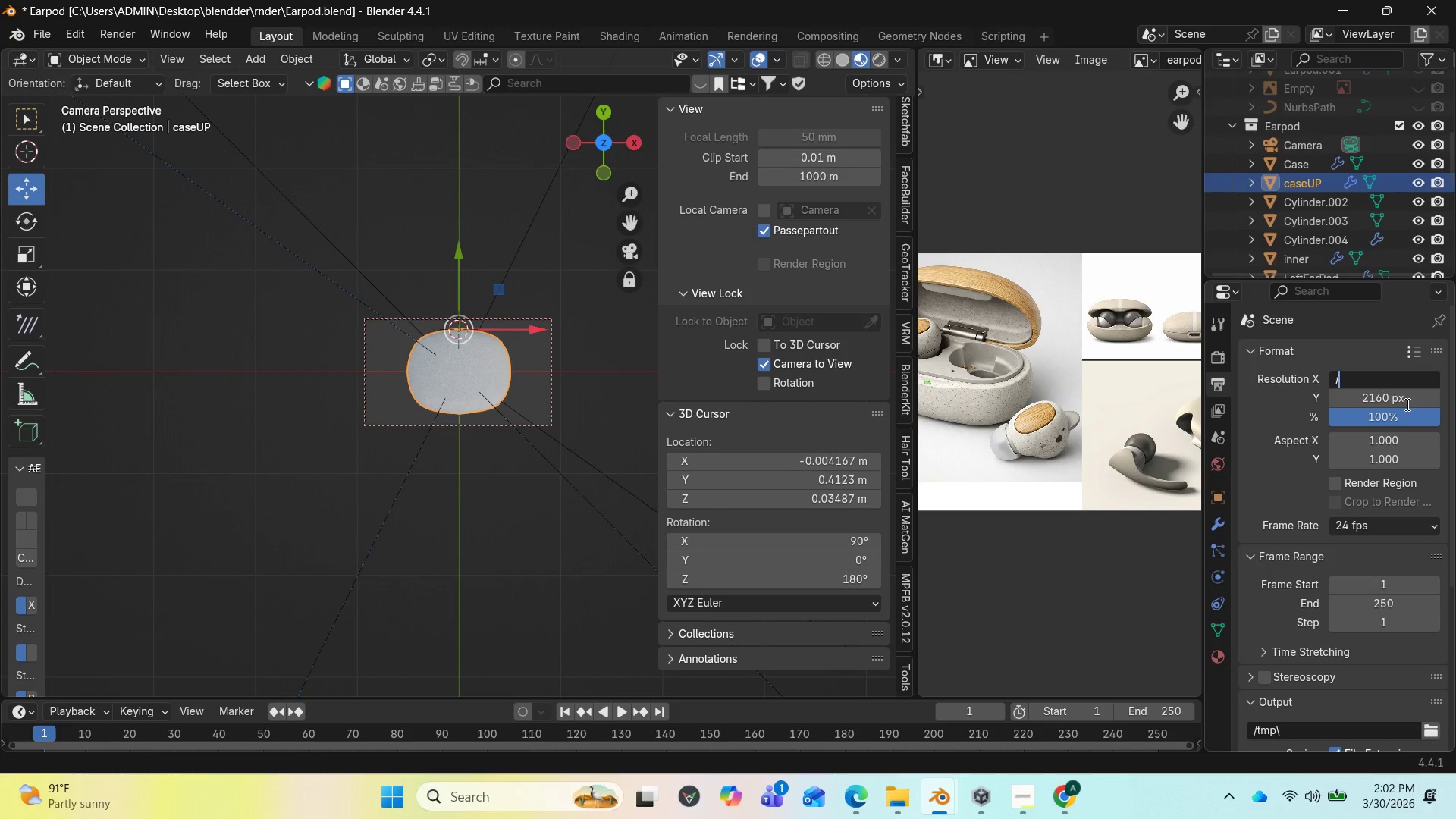 
left_click_drag(start_coordinate=[1406, 404], to_coordinate=[1407, 399])
 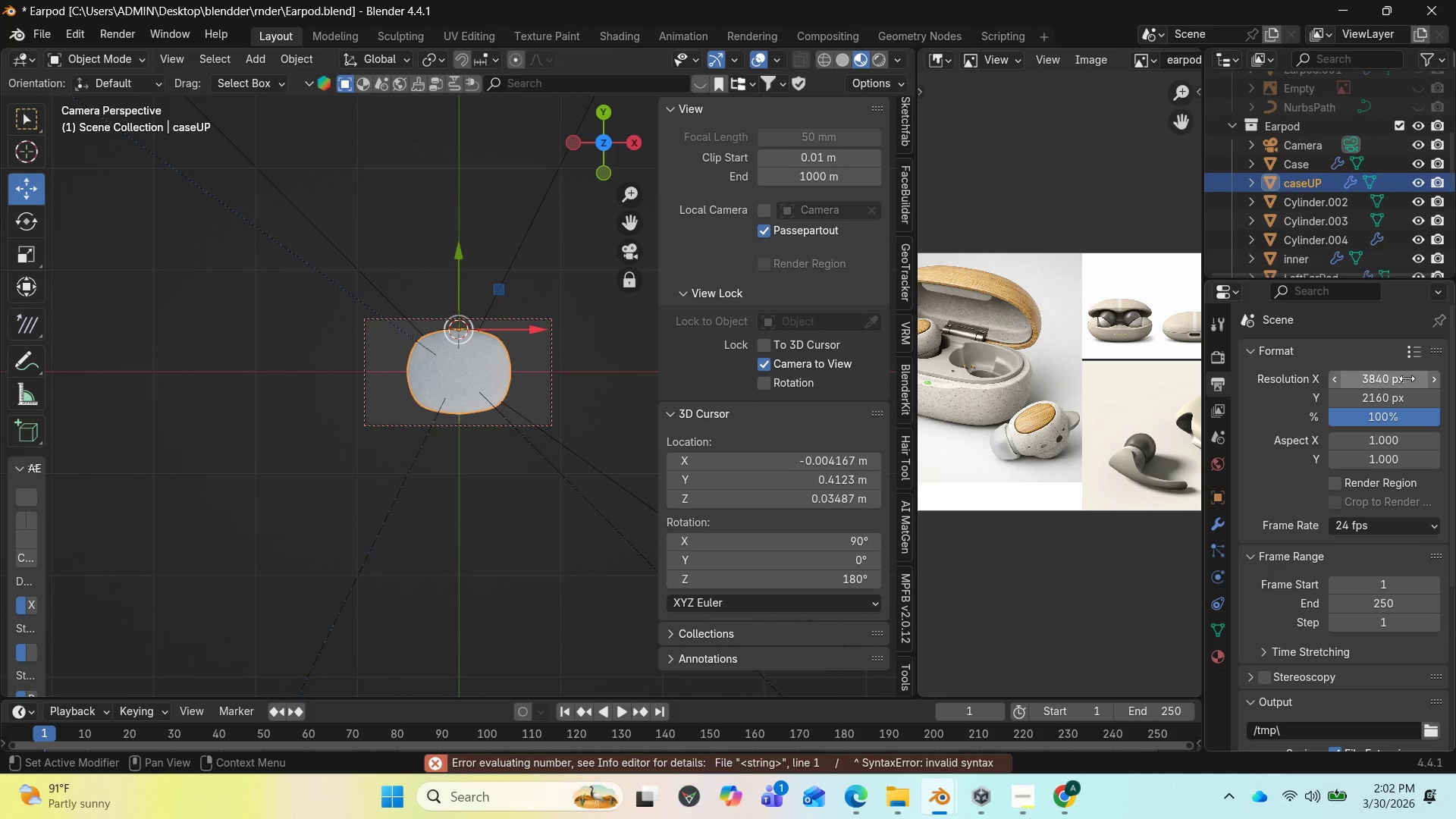 
left_click([1407, 378])
 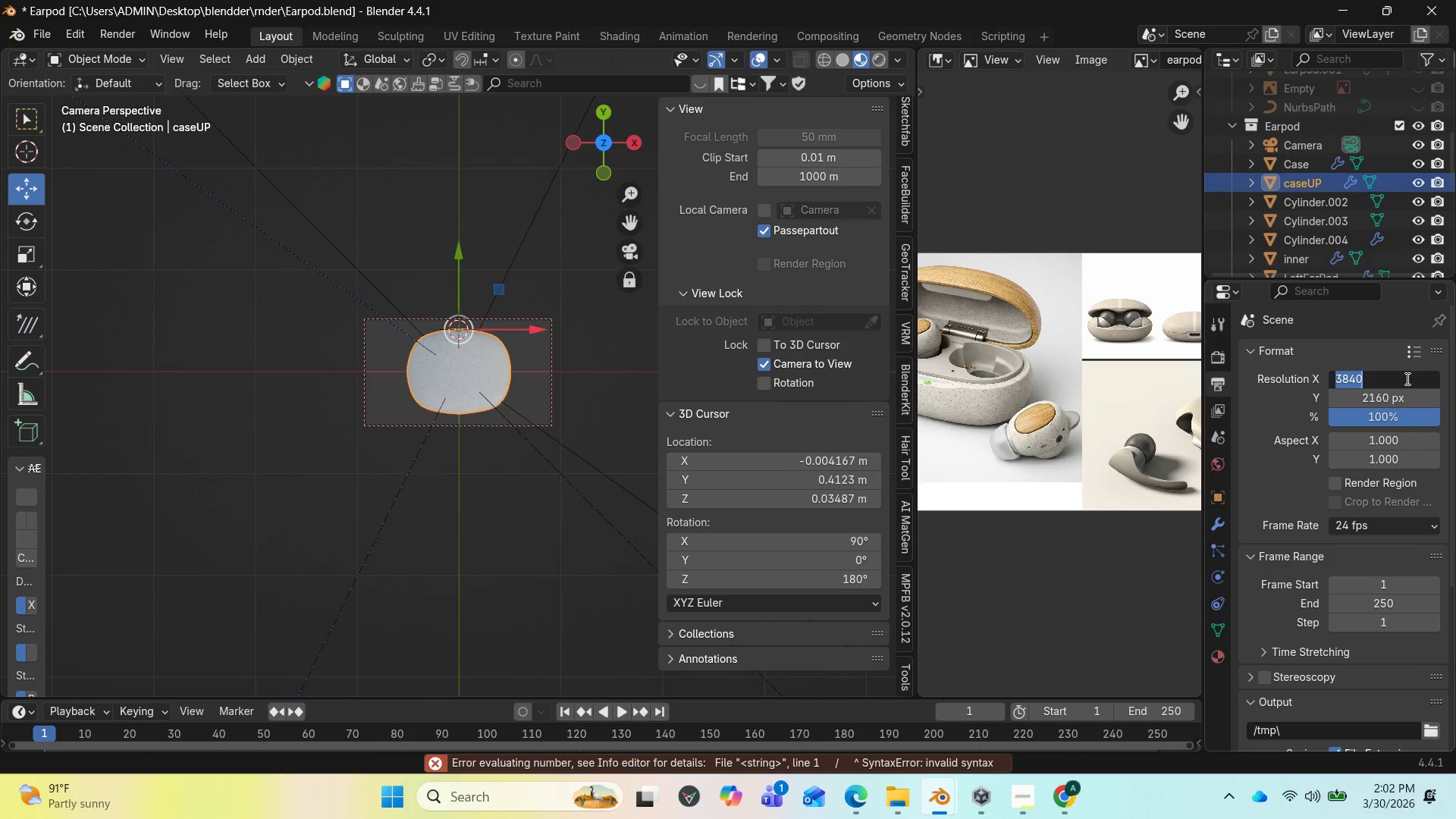 
left_click([1402, 375])
 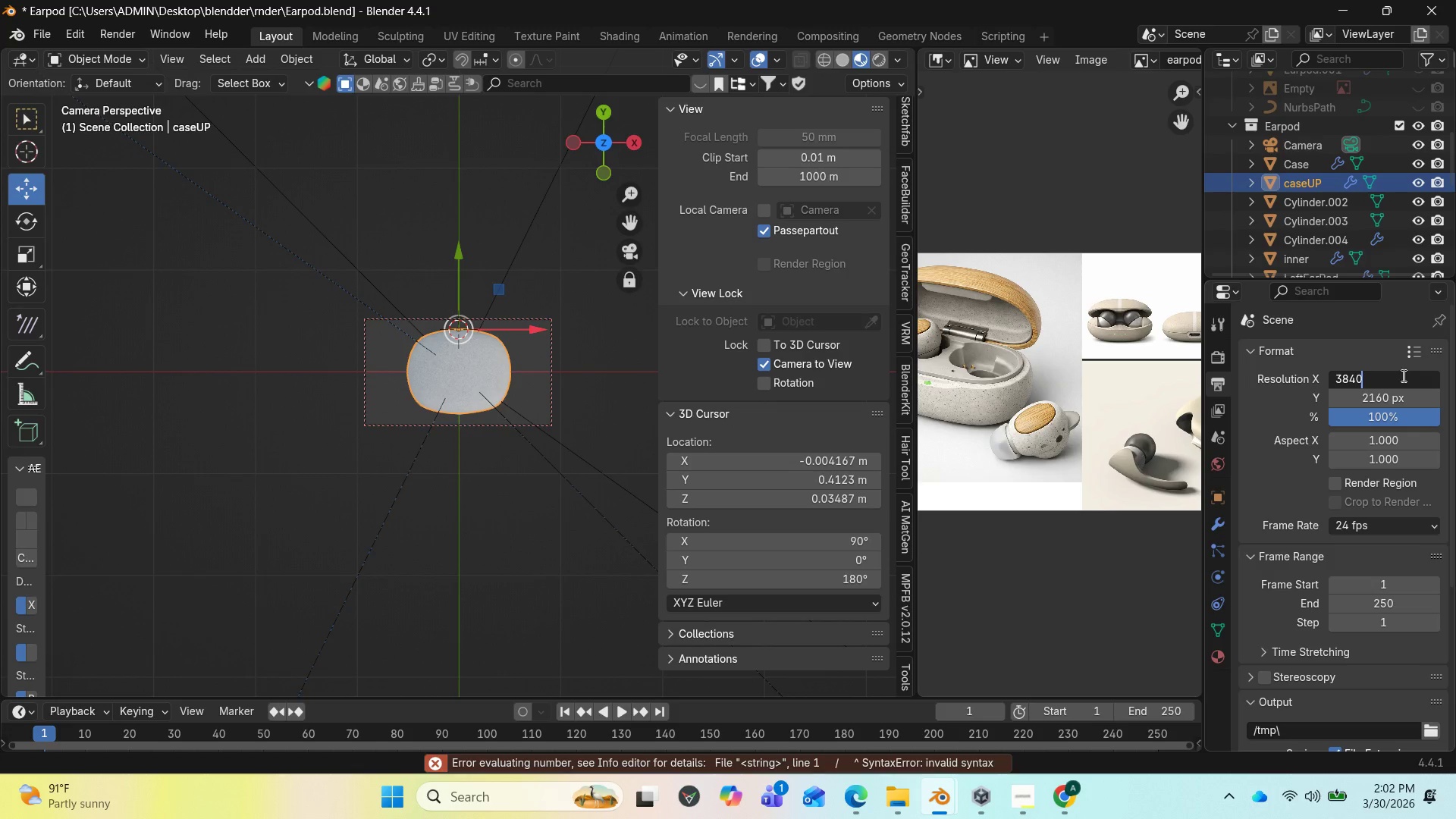 
key(NumpadDivide)
 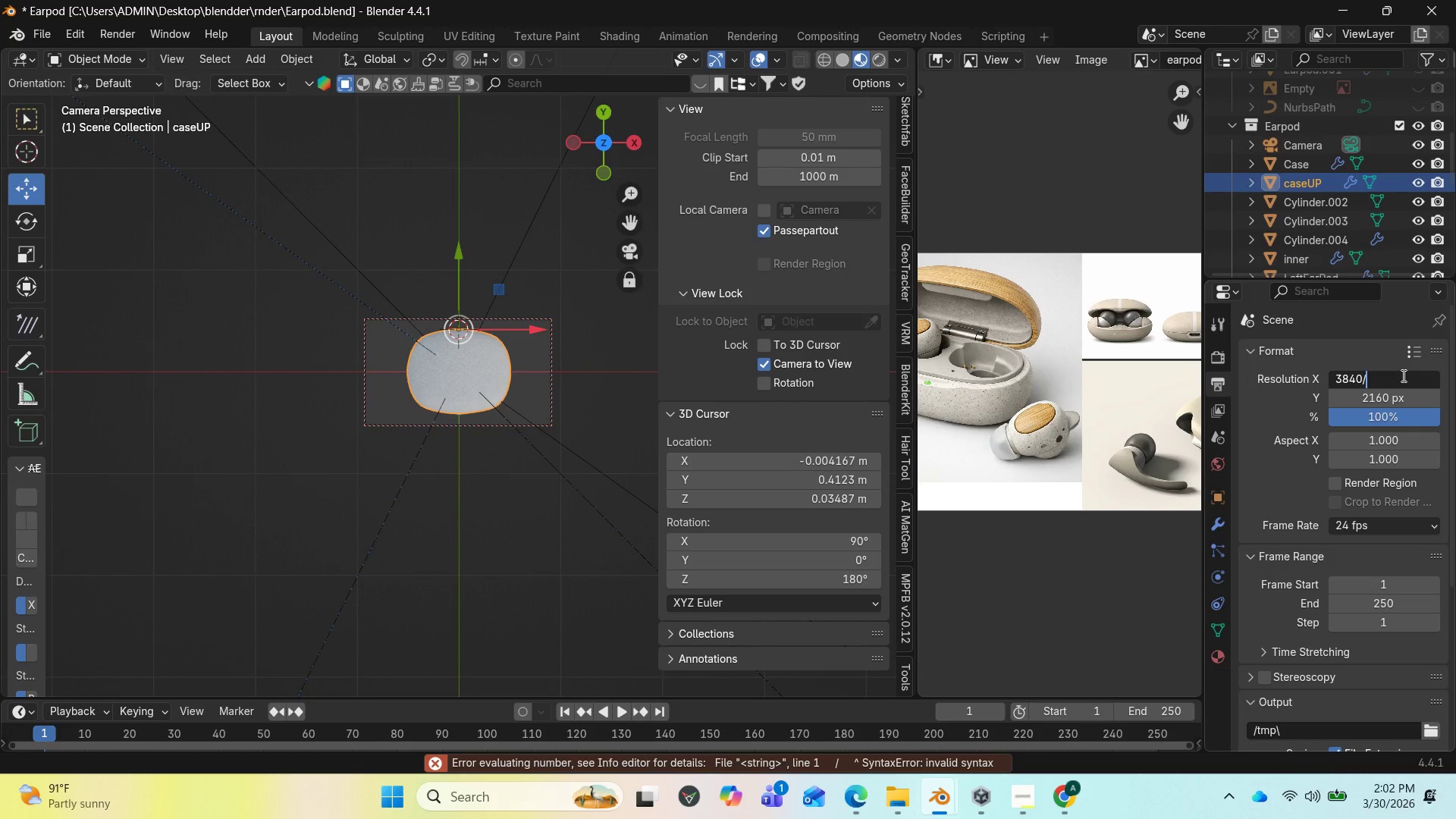 
key(2)
 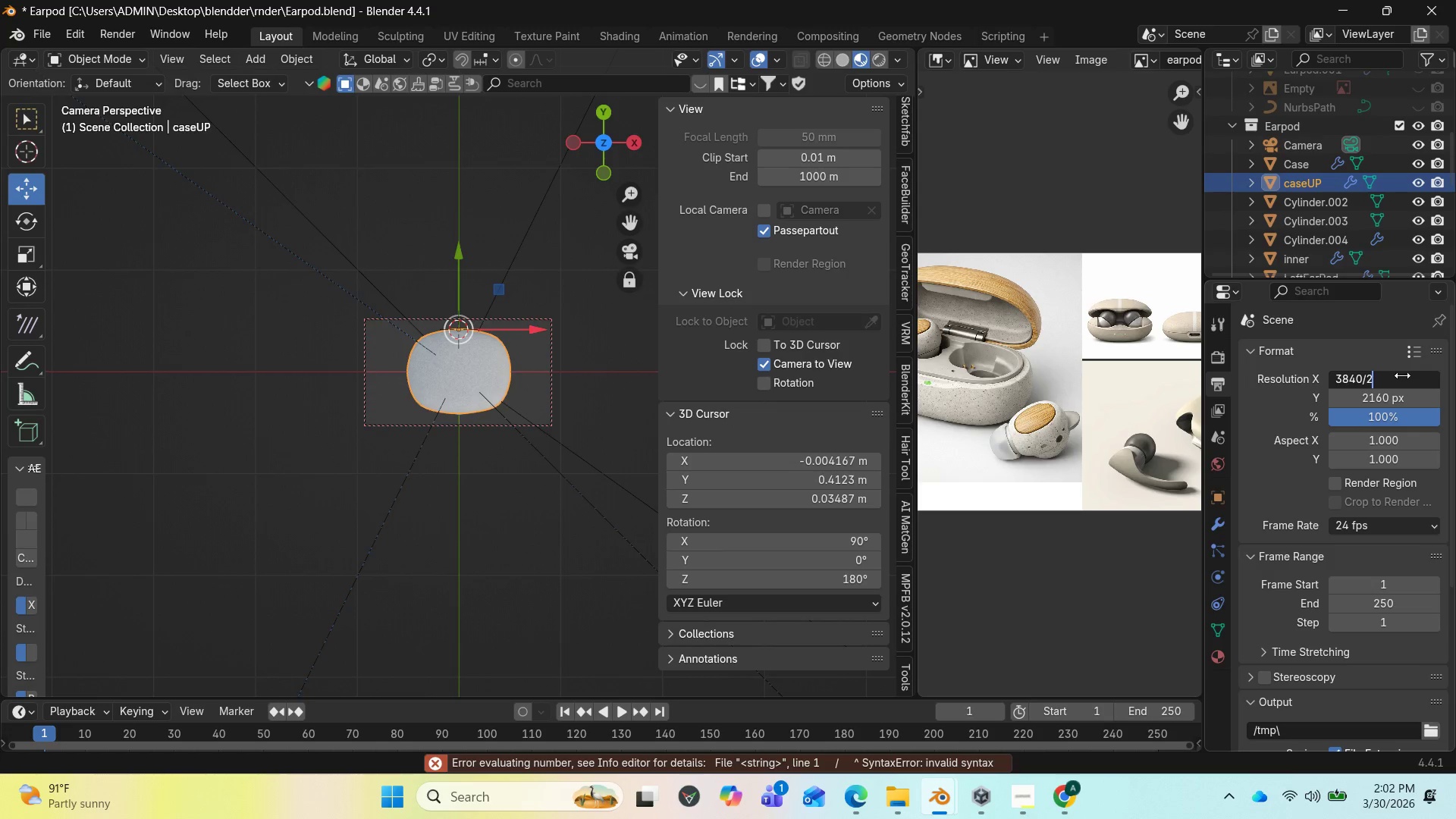 
key(Enter)
 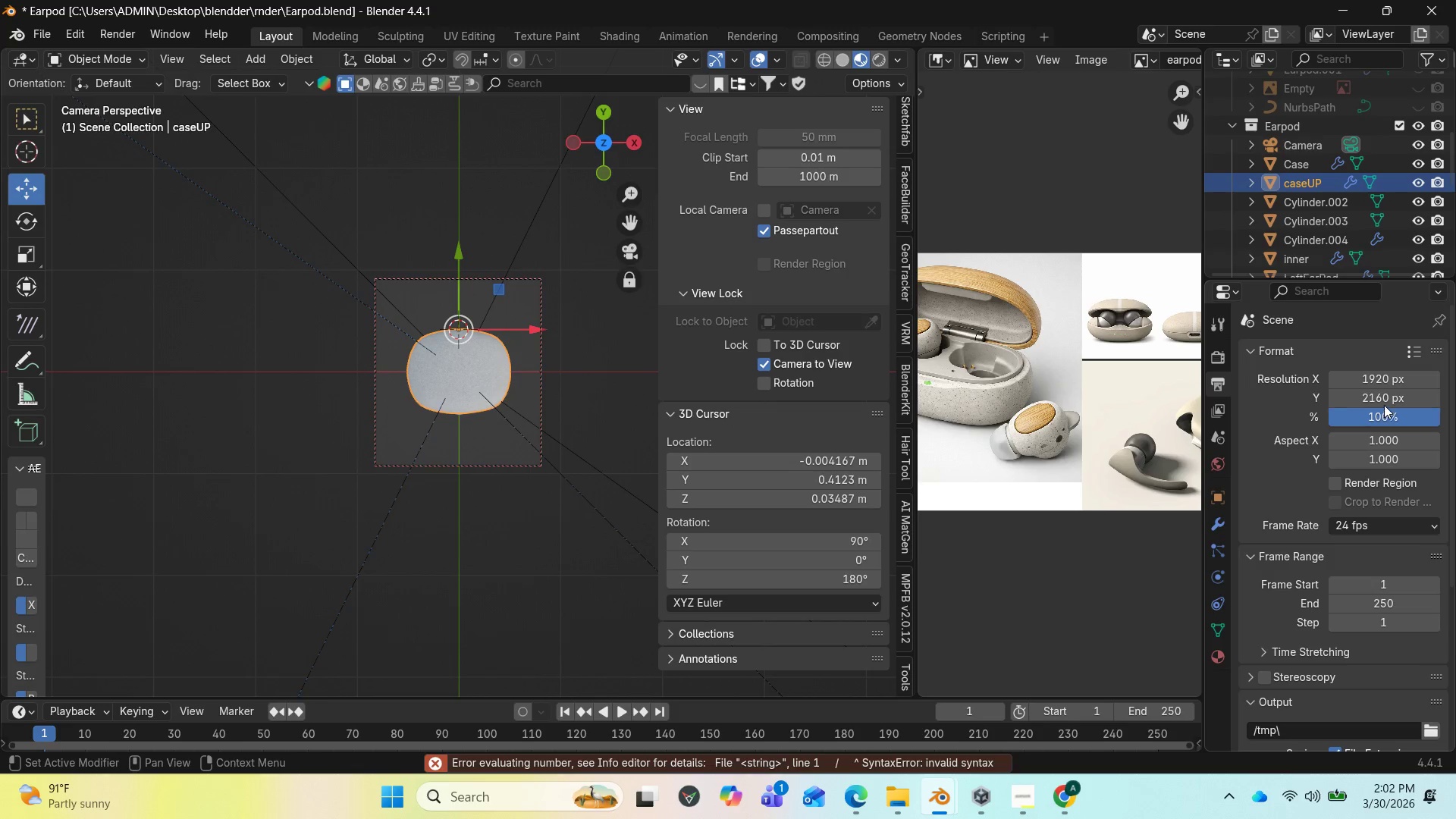 
left_click([1378, 392])
 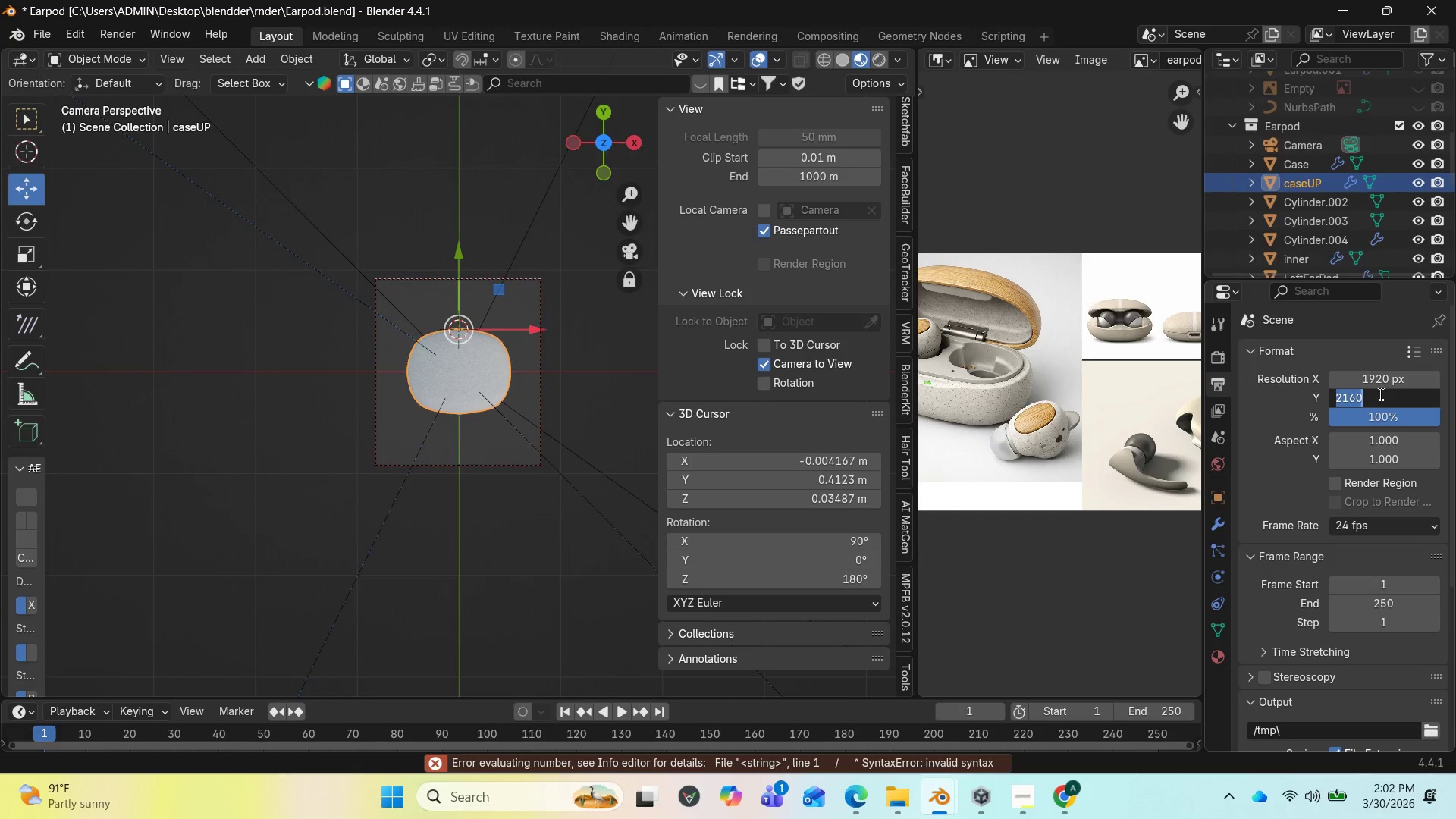 
left_click([1379, 394])
 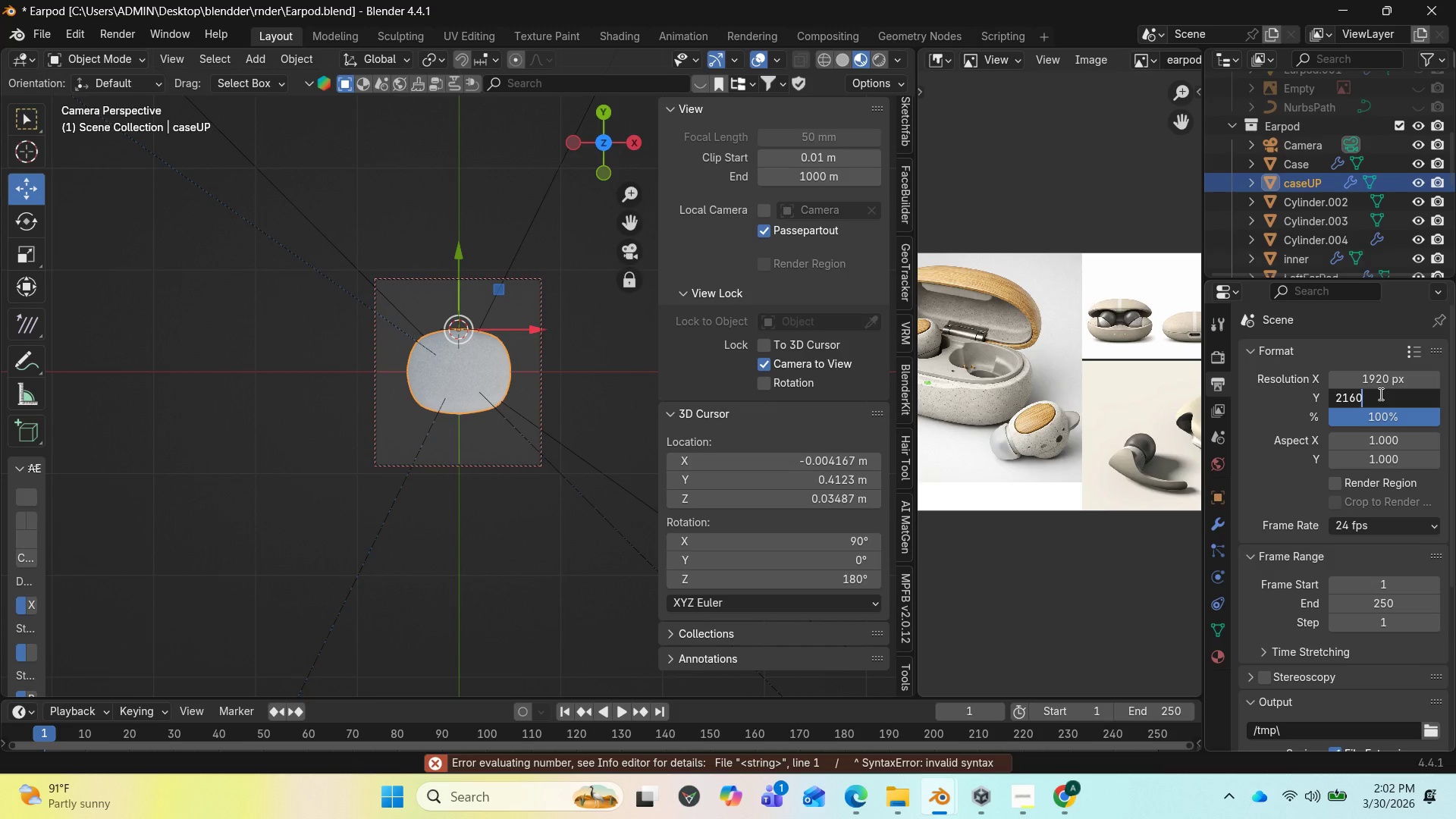 
key(NumpadDivide)
 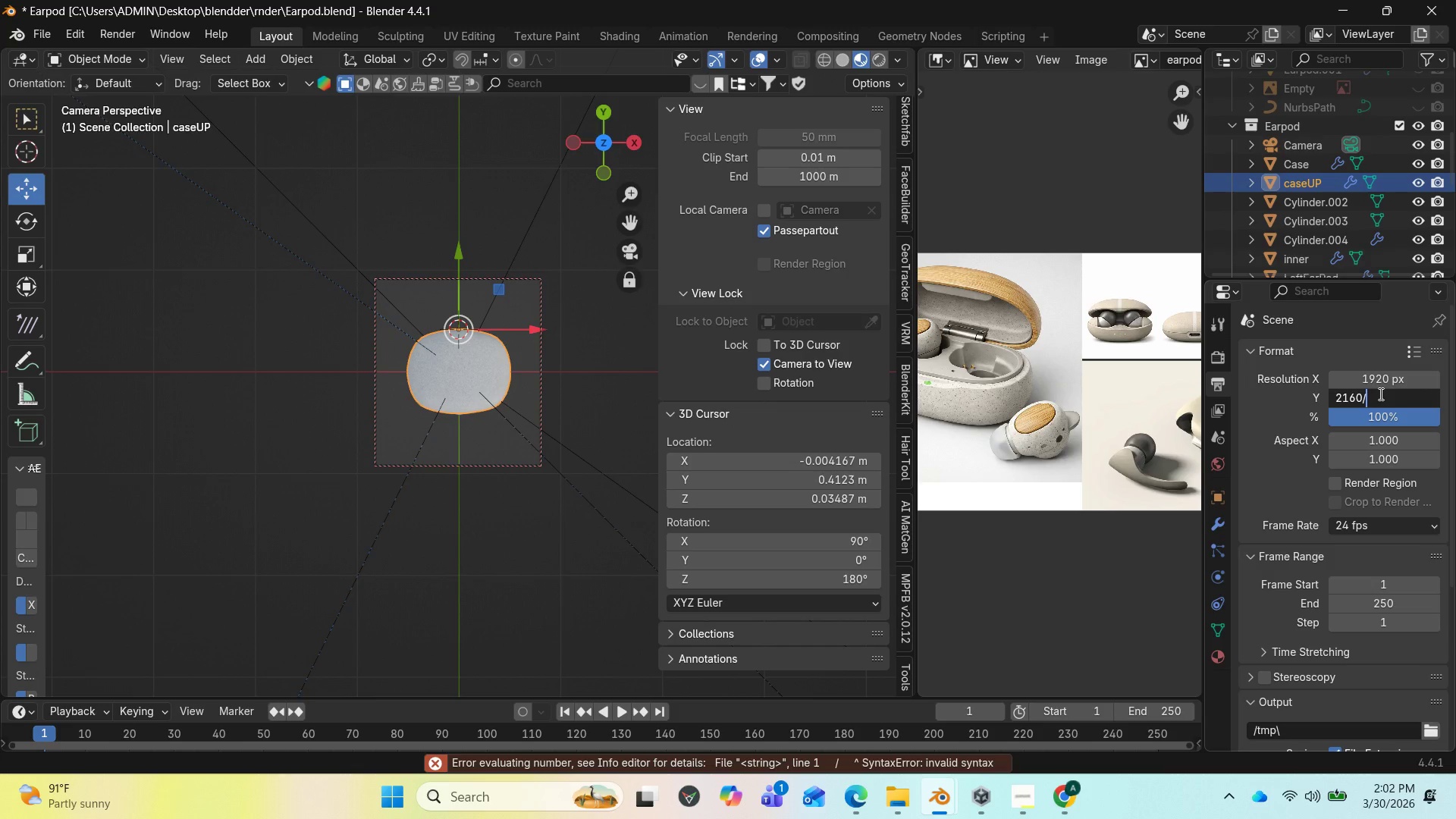 
key(2)
 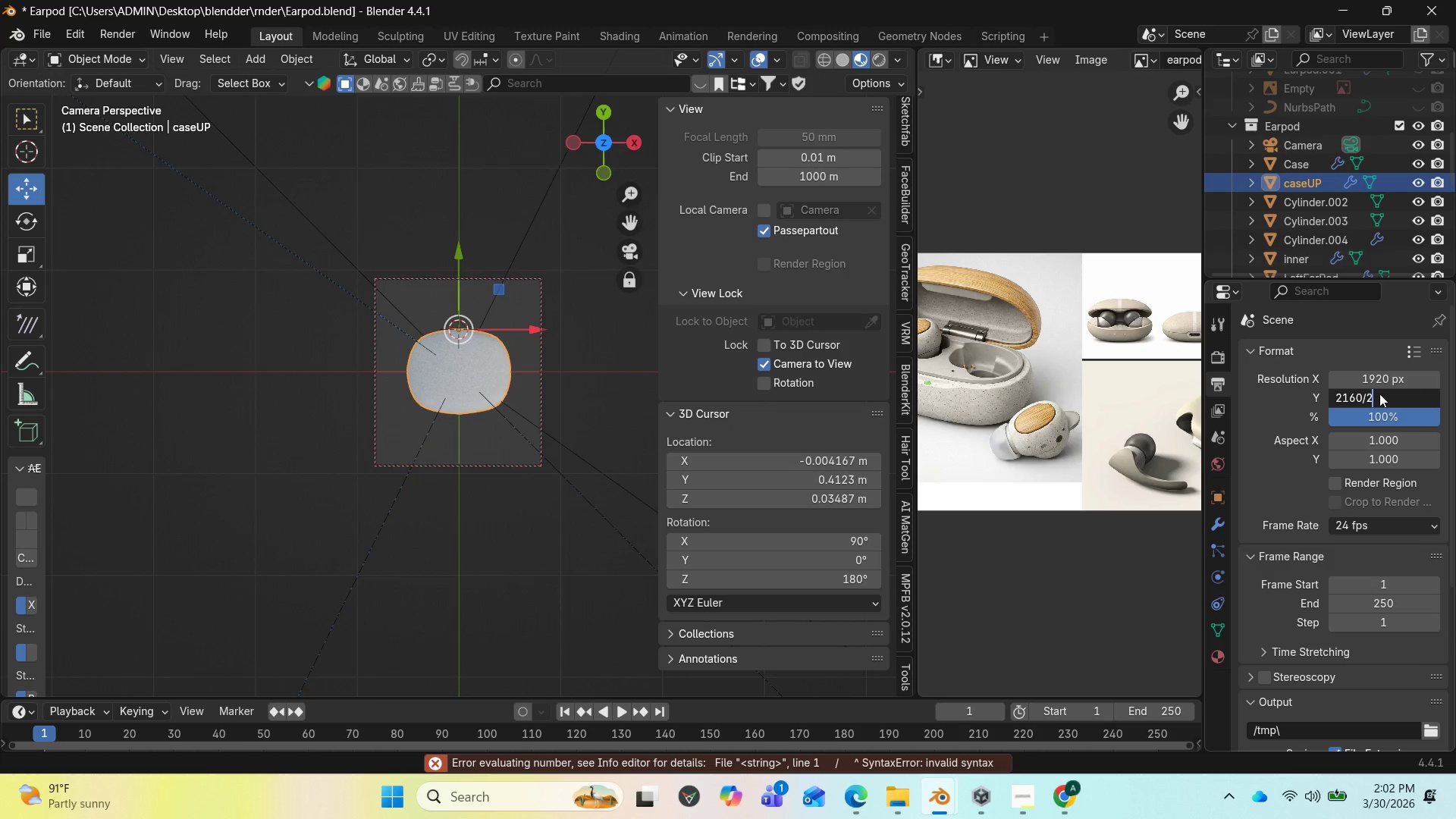 
key(Enter)
 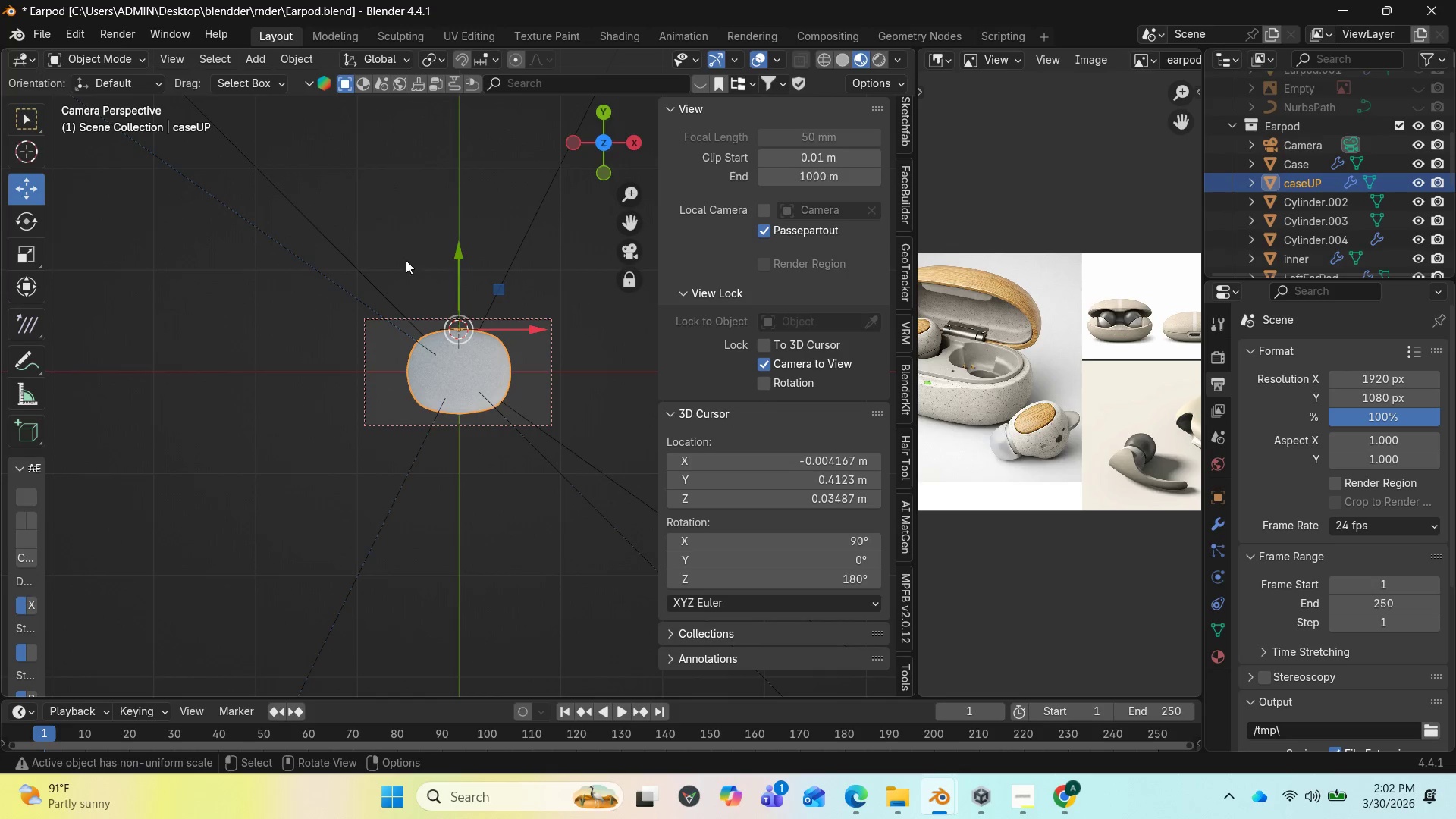 
wait(8.89)
 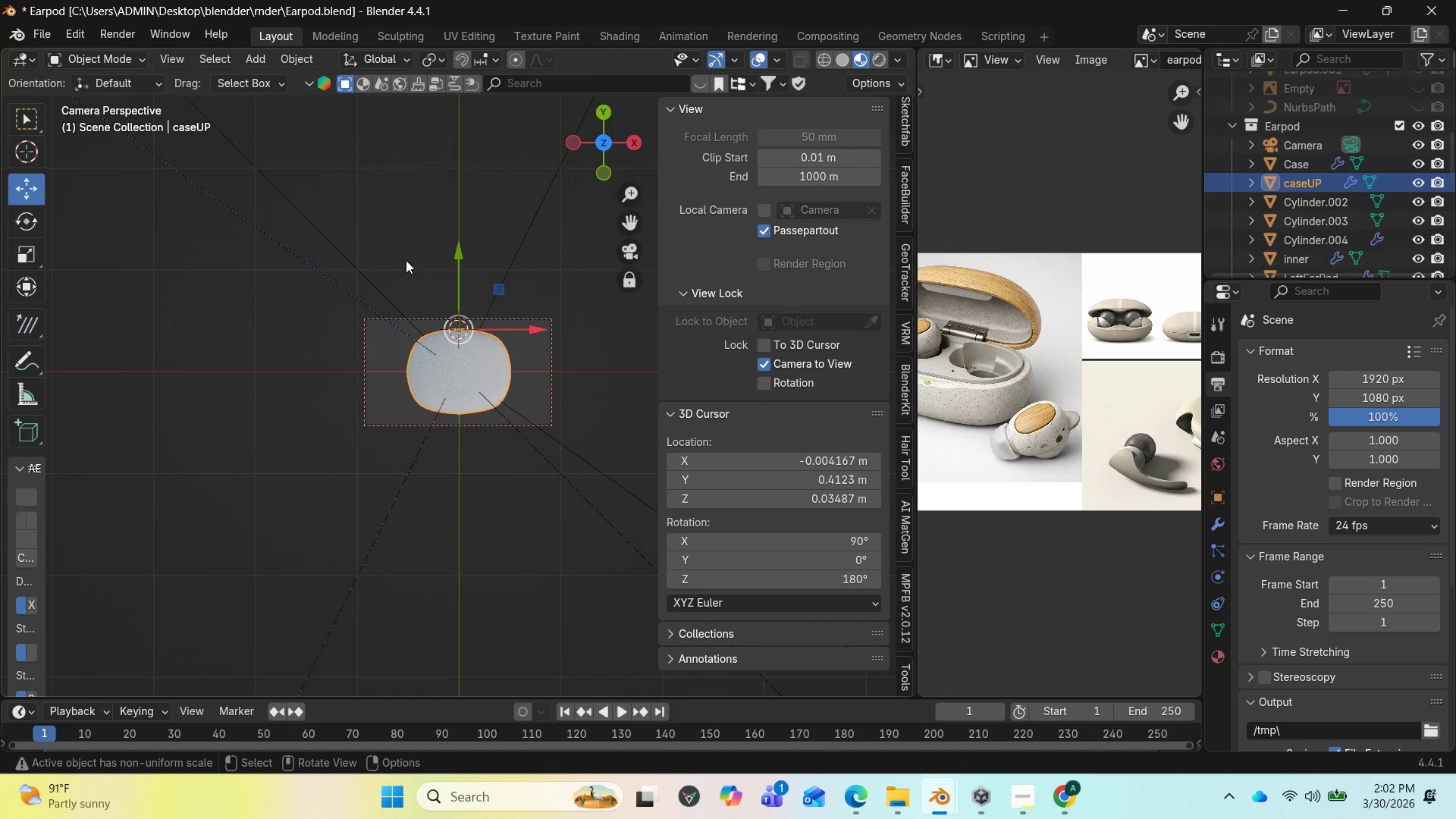 
left_click([110, 30])
 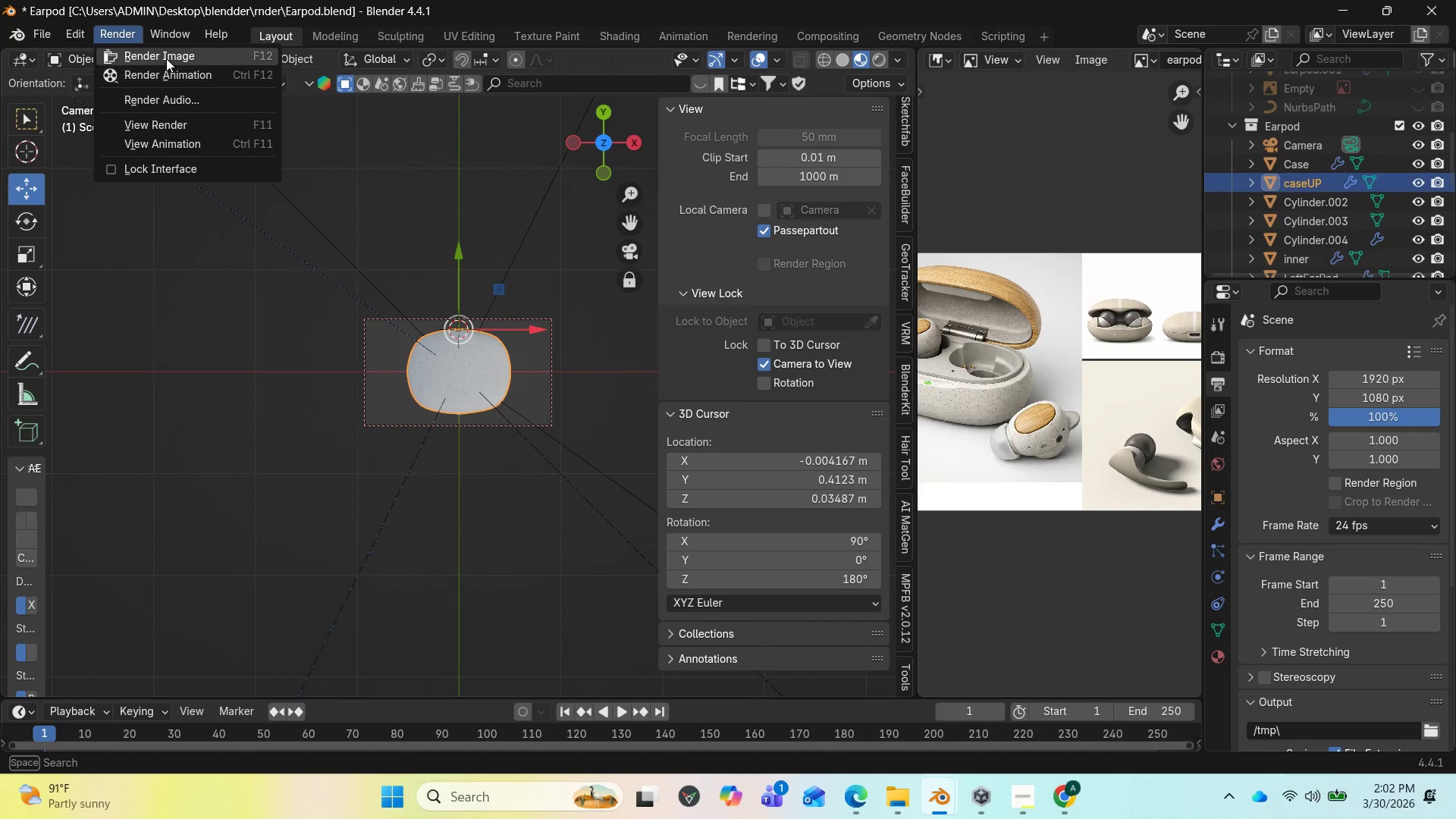 
left_click([166, 58])
 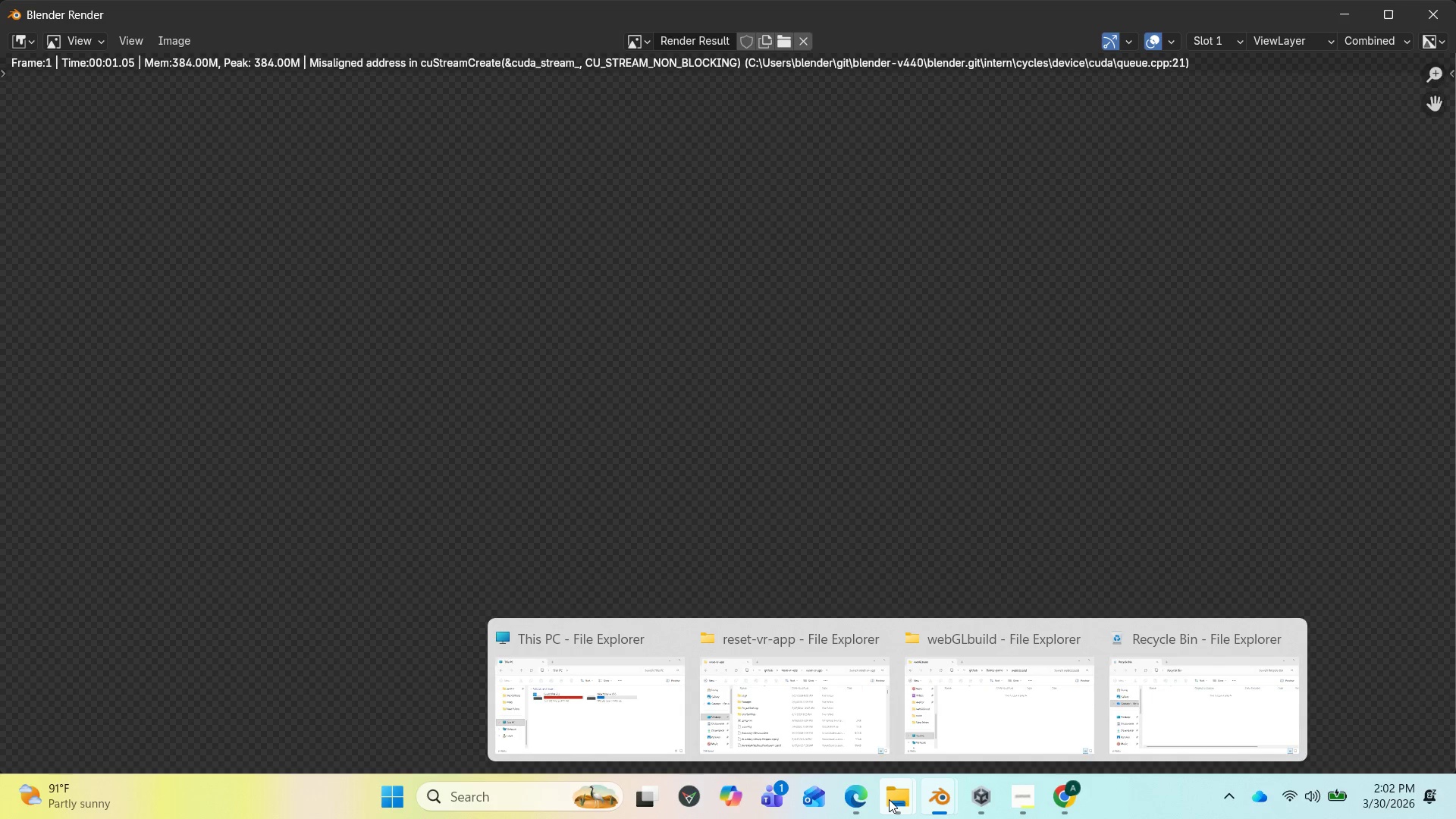 
wait(5.58)
 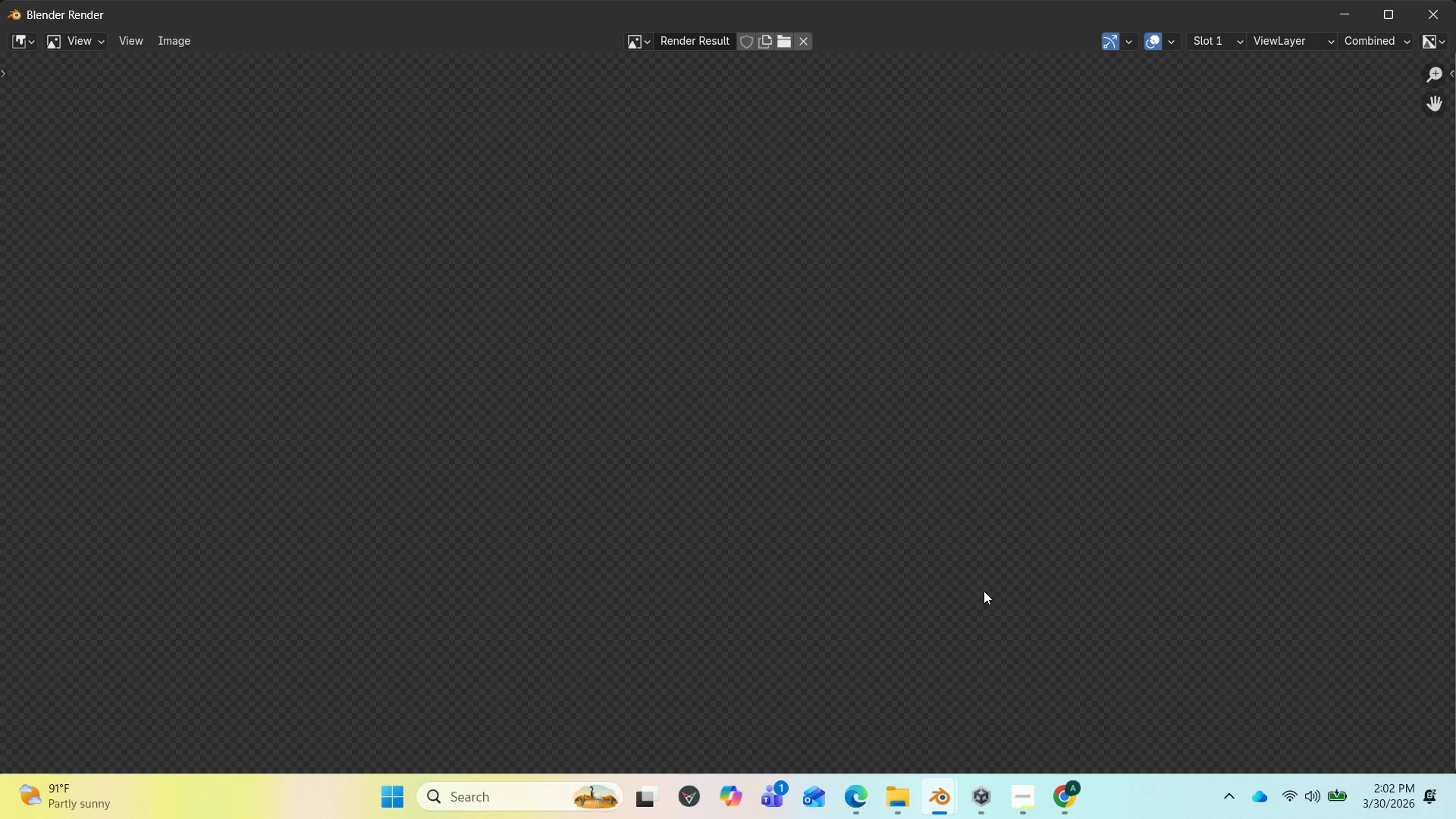 
mouse_move([925, 777])
 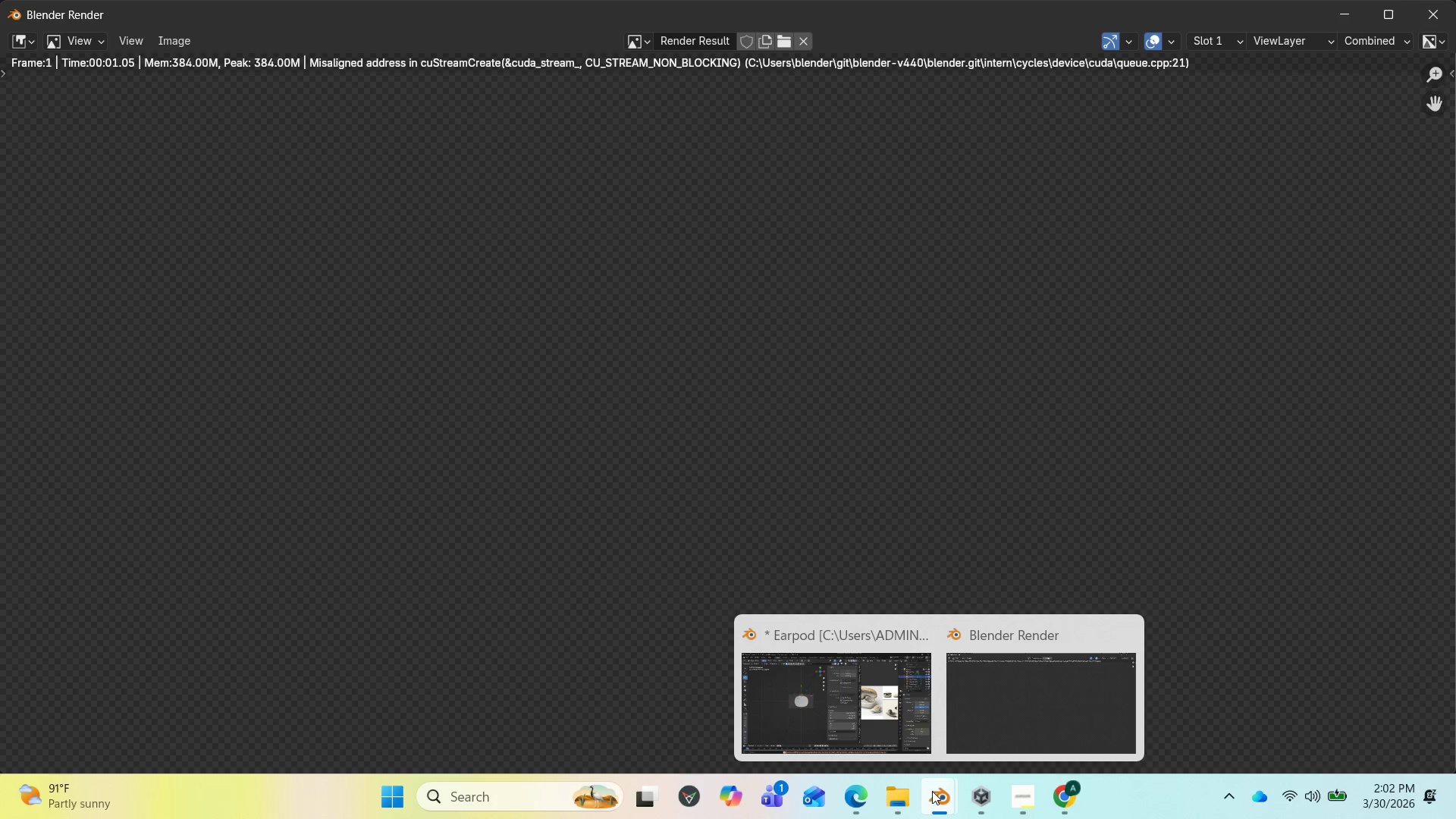 
left_click([921, 721])
 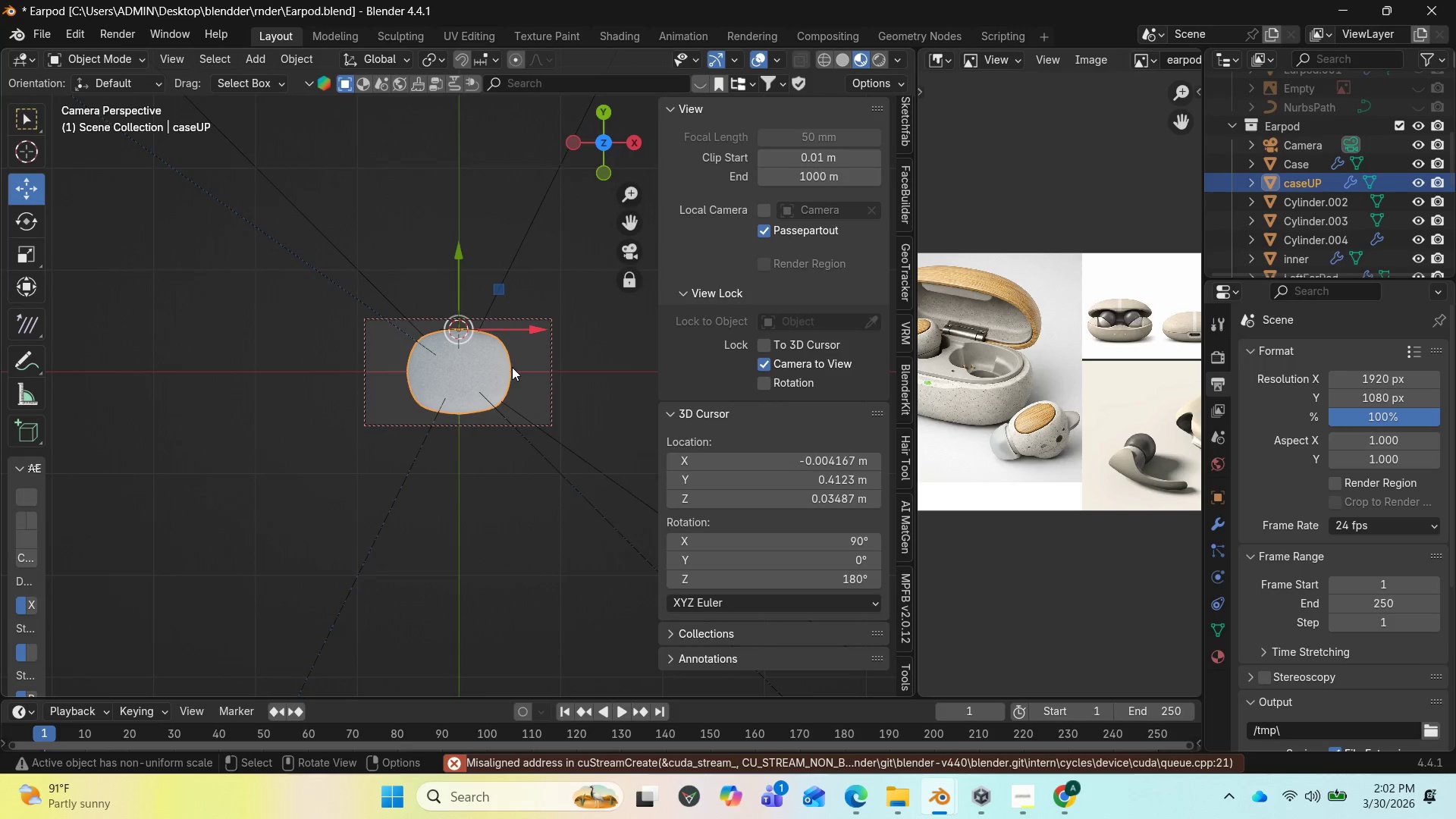 
left_click([500, 372])
 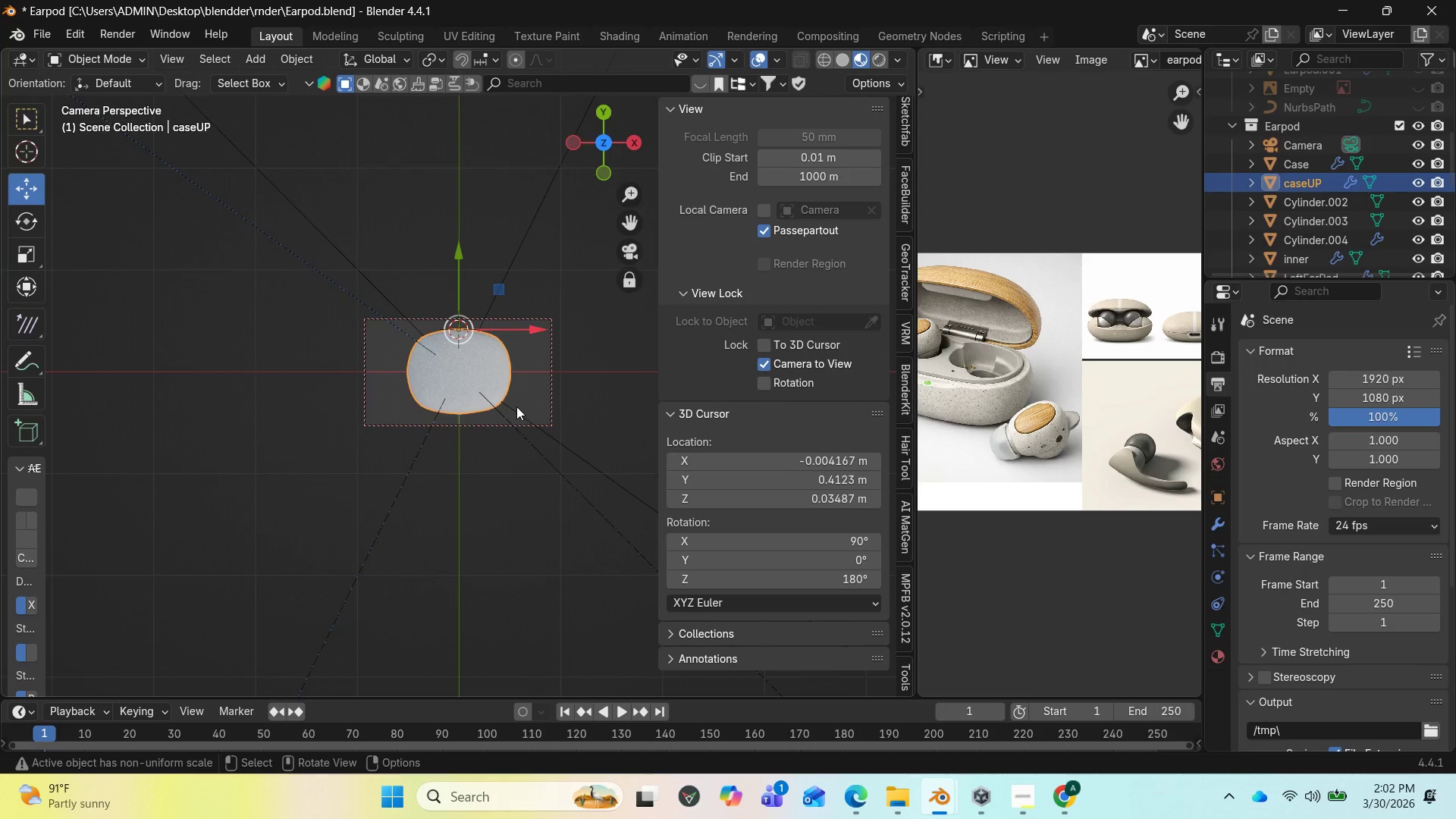 
scroll: coordinate [647, 654], scroll_direction: down, amount: 2.0
 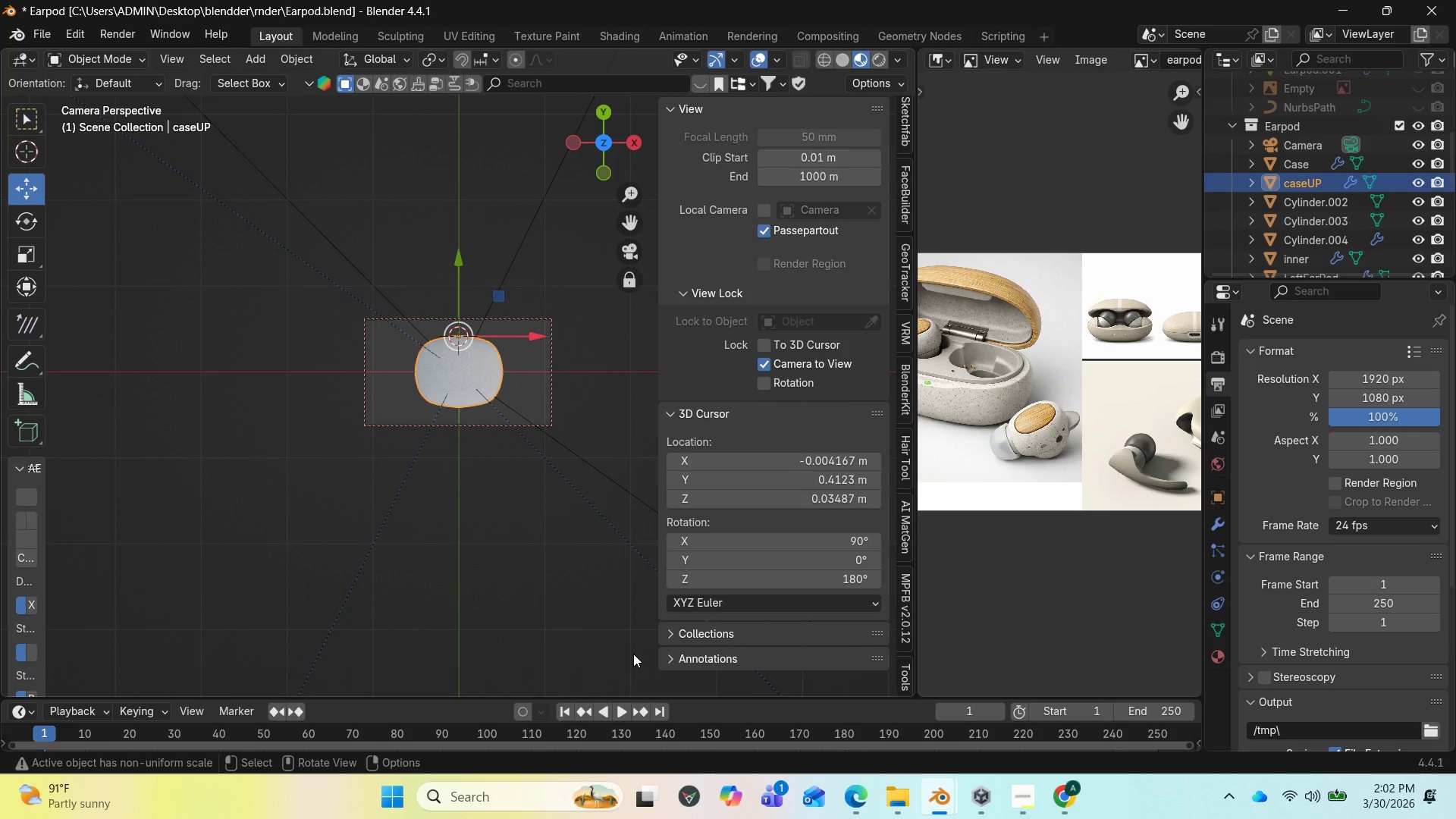 
wait(9.27)
 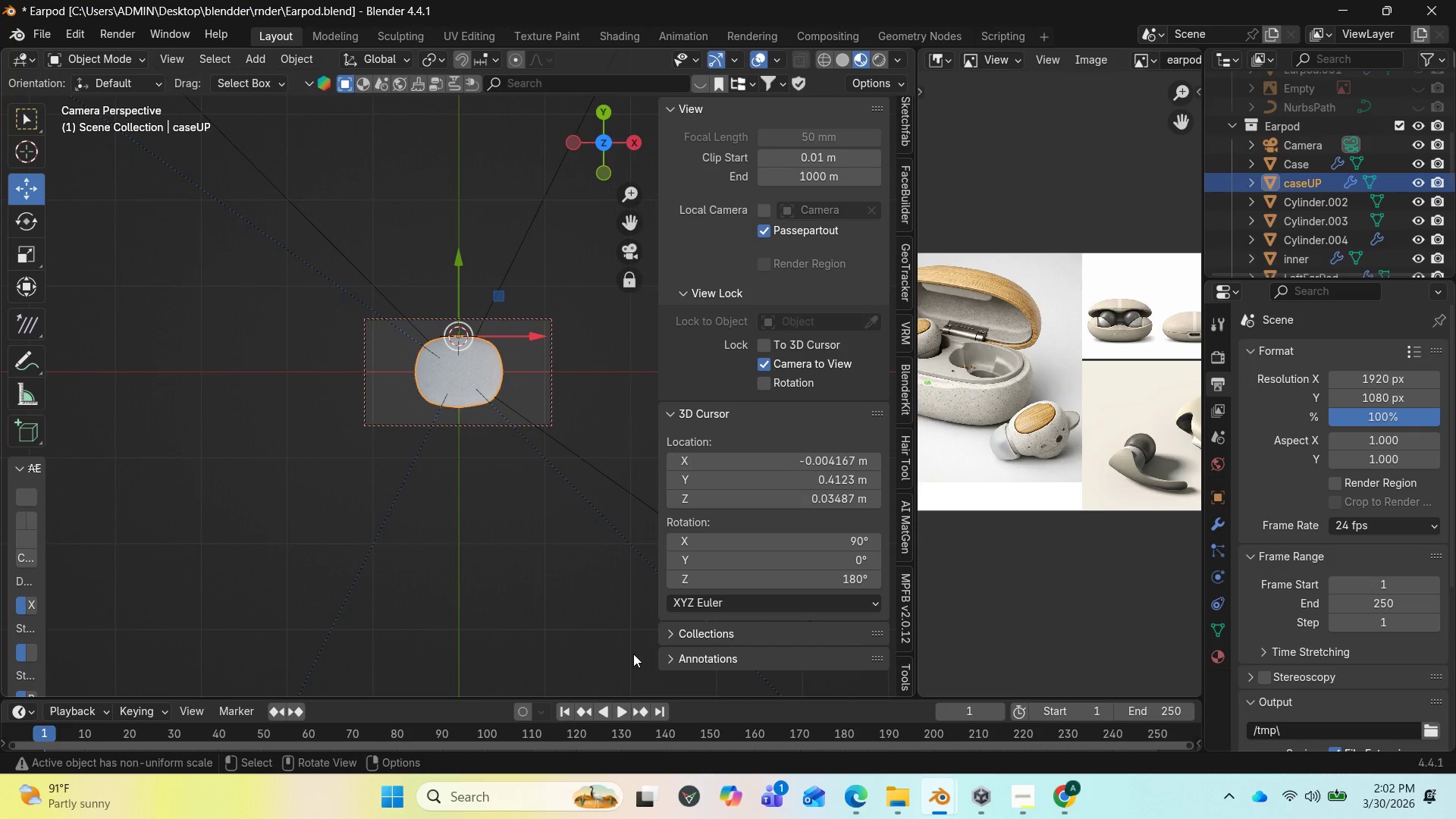 
scroll: coordinate [1352, 460], scroll_direction: up, amount: 12.0
 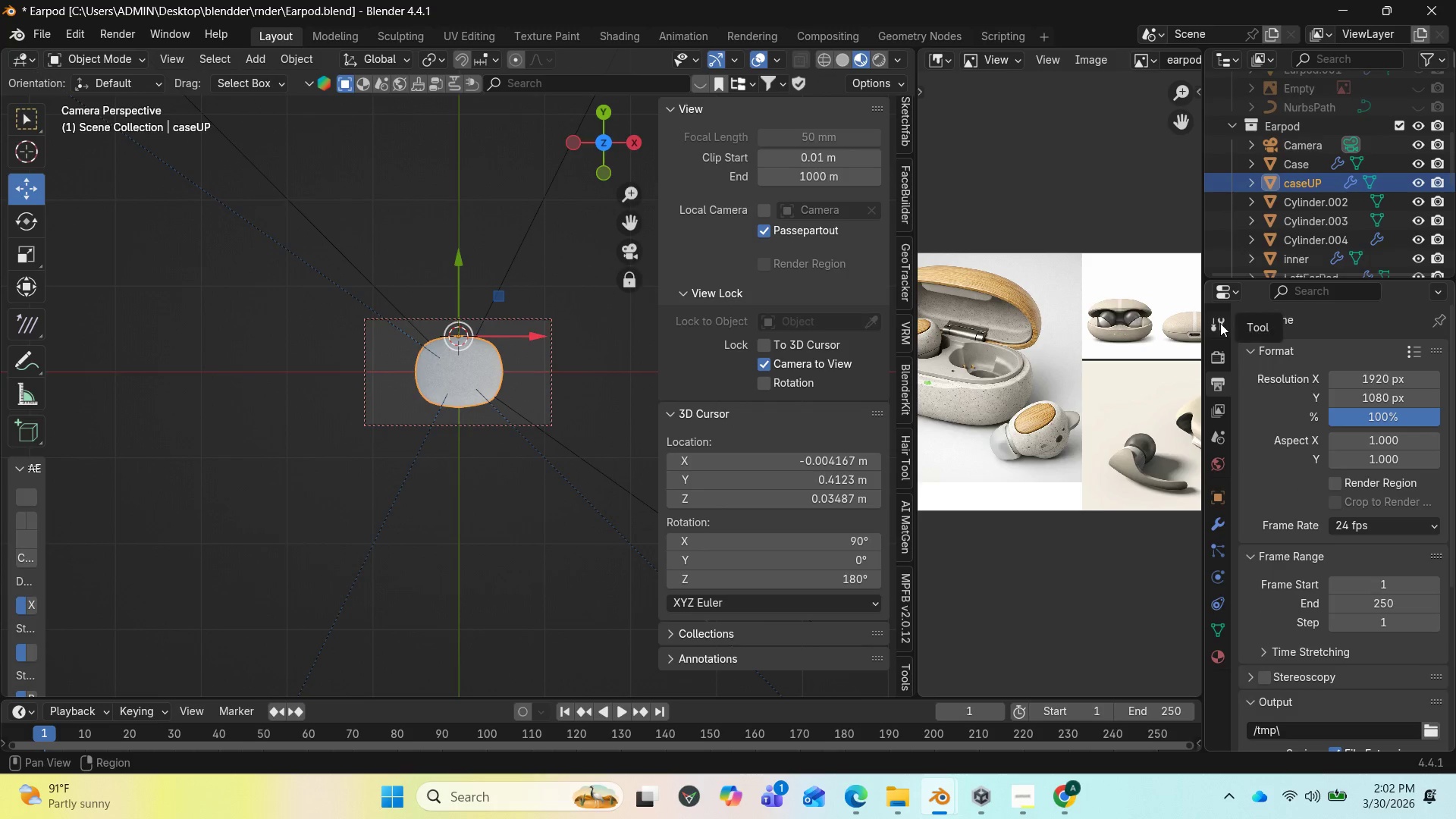 
scroll: coordinate [1331, 510], scroll_direction: down, amount: 3.0
 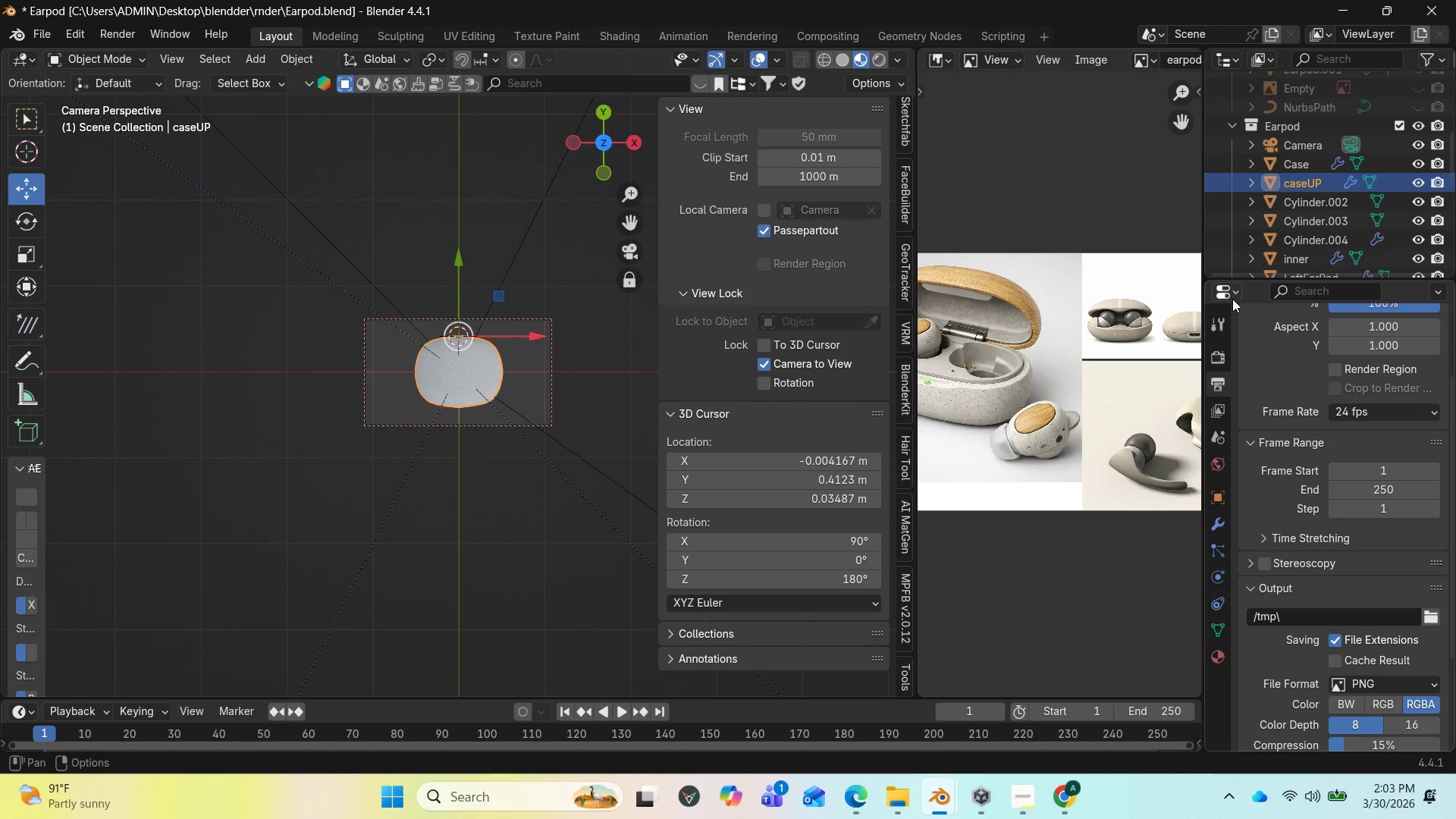 
left_click([1222, 323])
 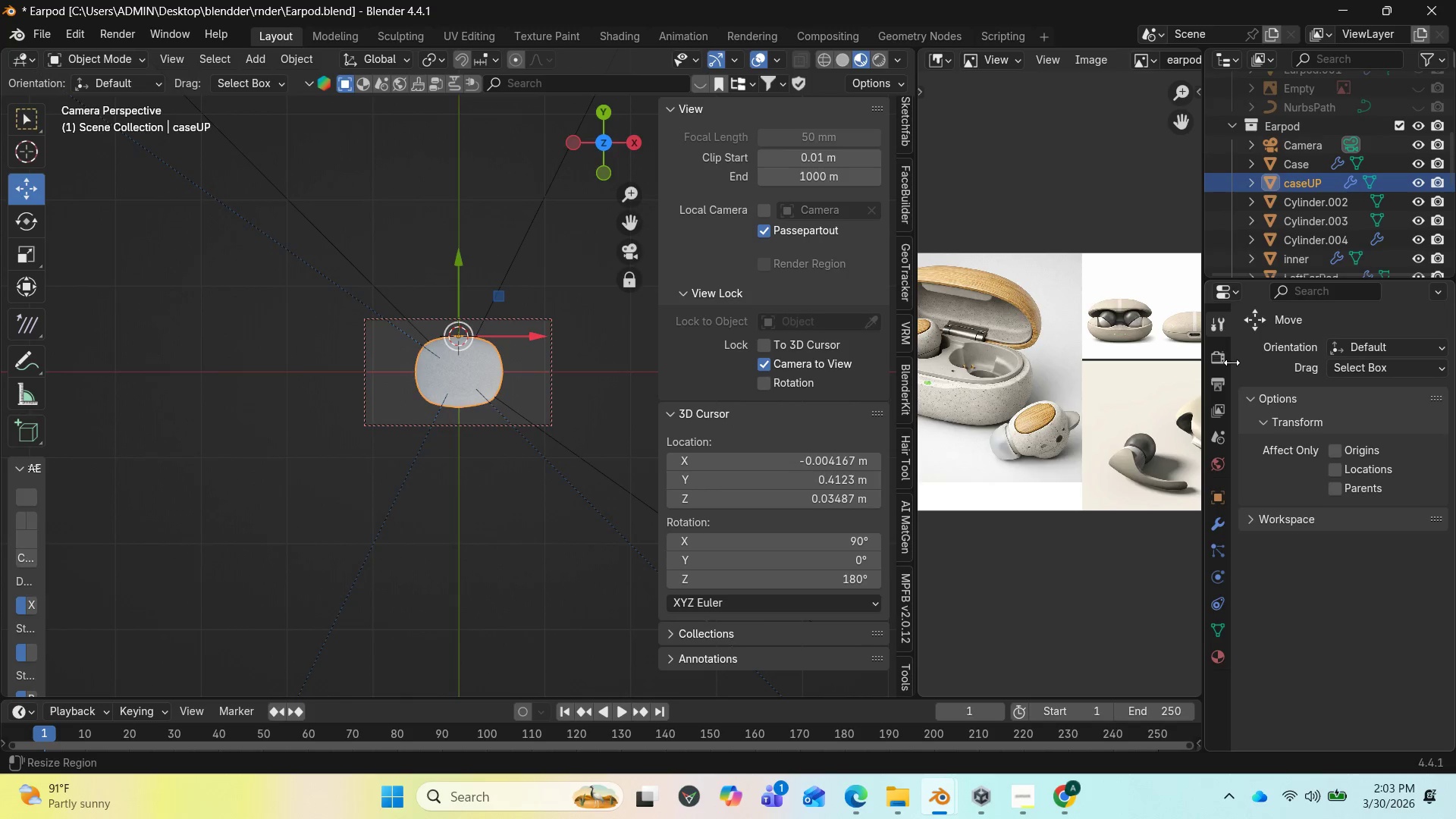 
left_click([1223, 360])
 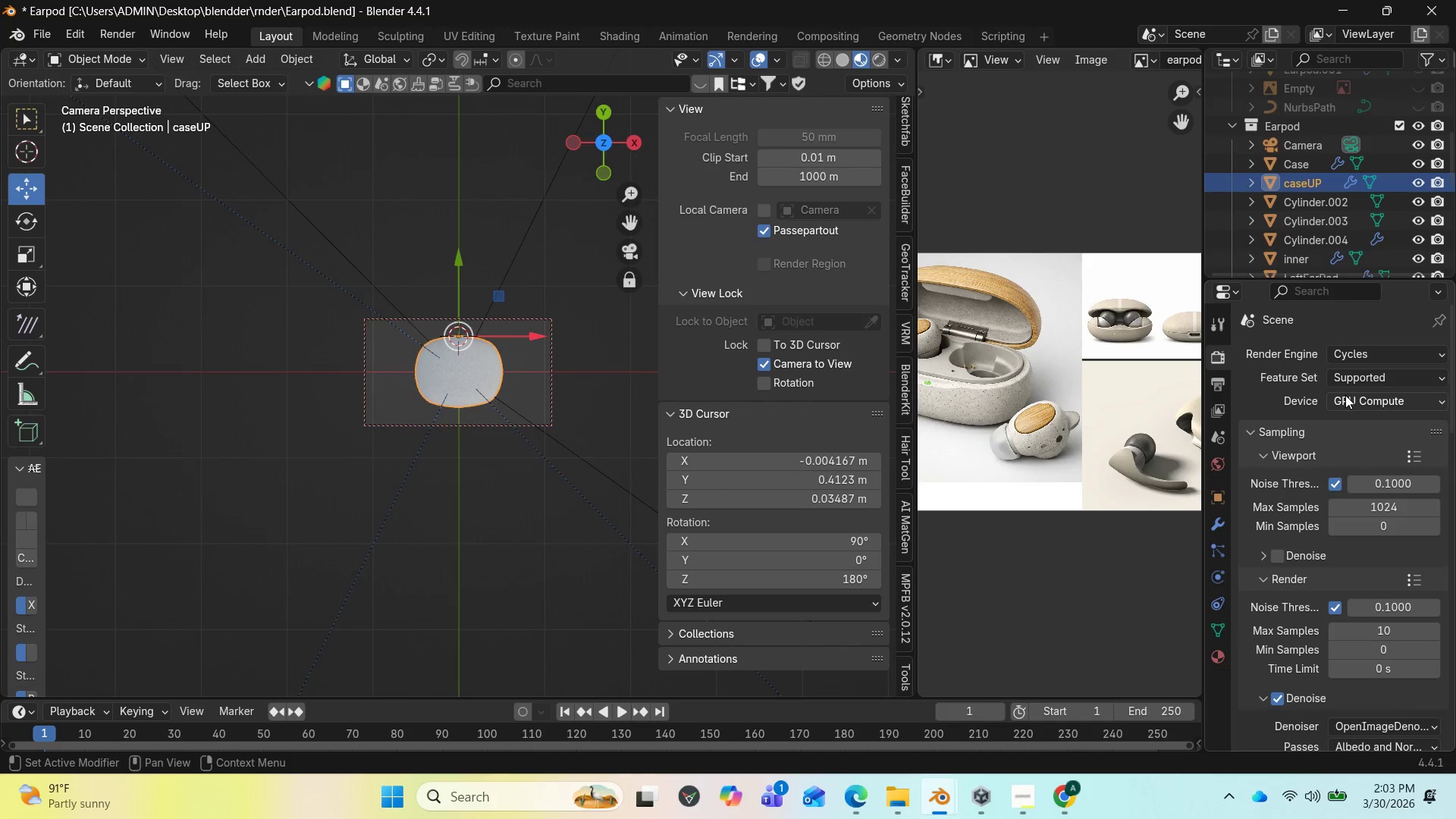 
left_click([1332, 422])
 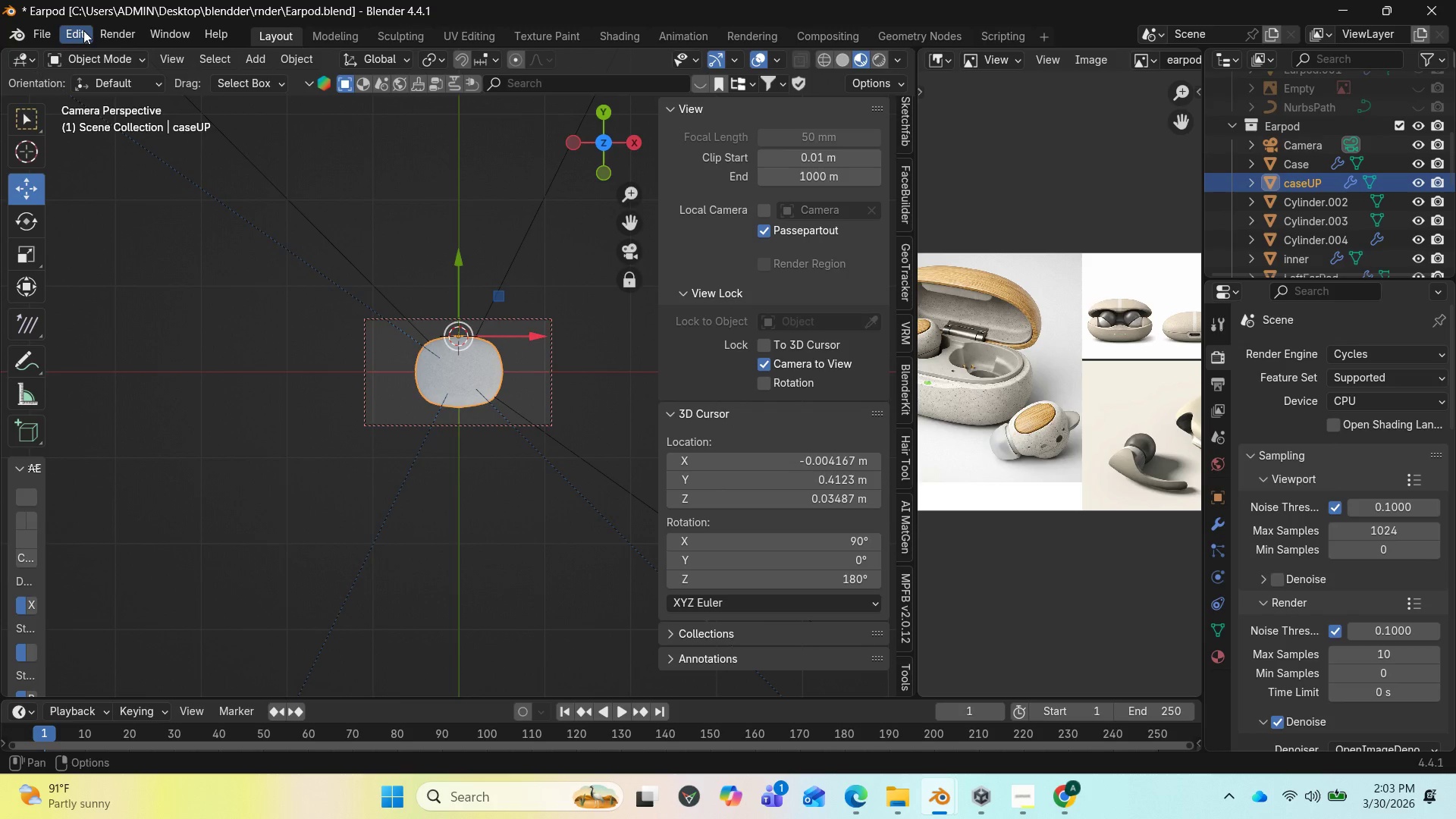 
left_click([97, 35])
 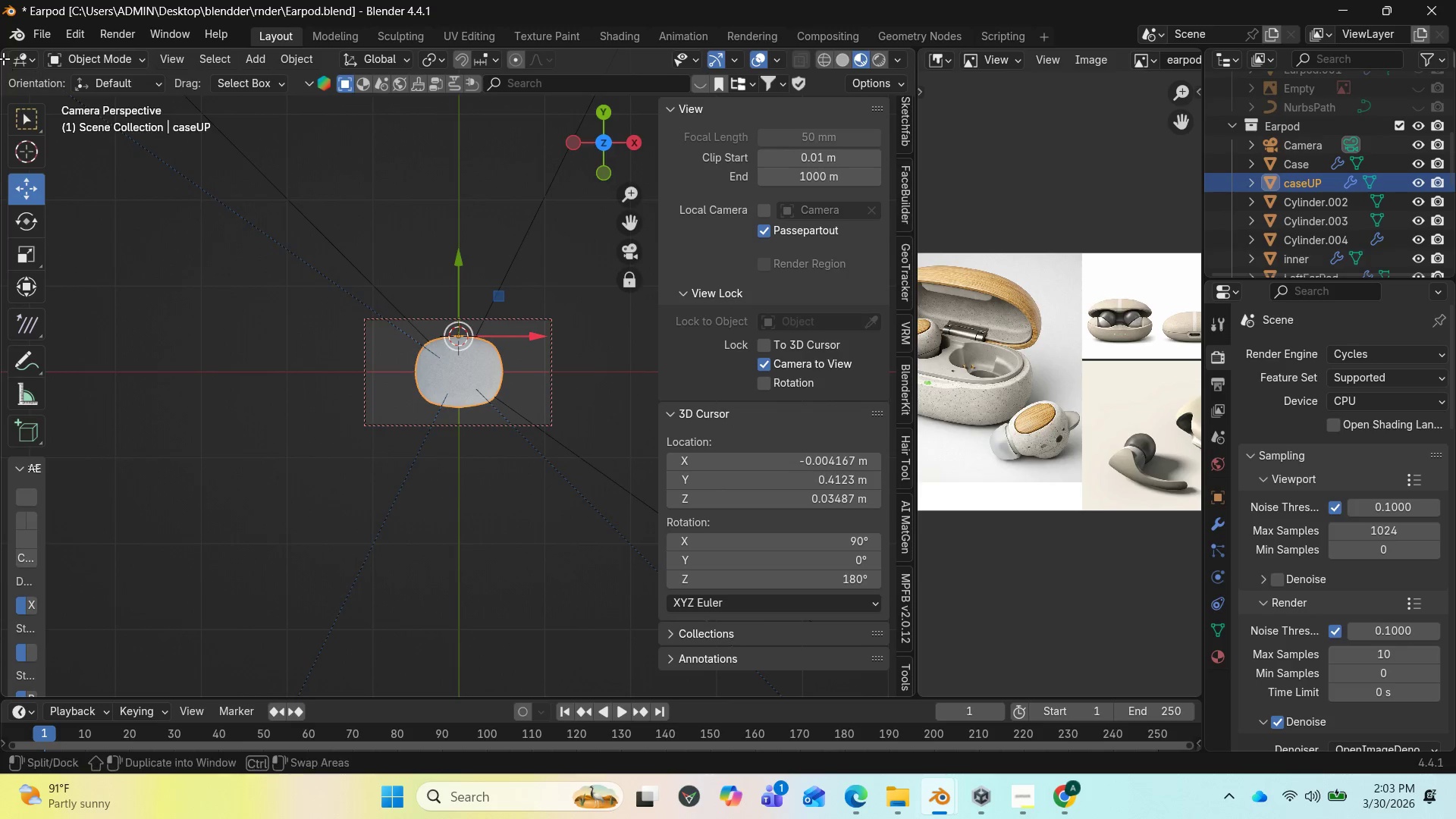 
left_click([127, 38])
 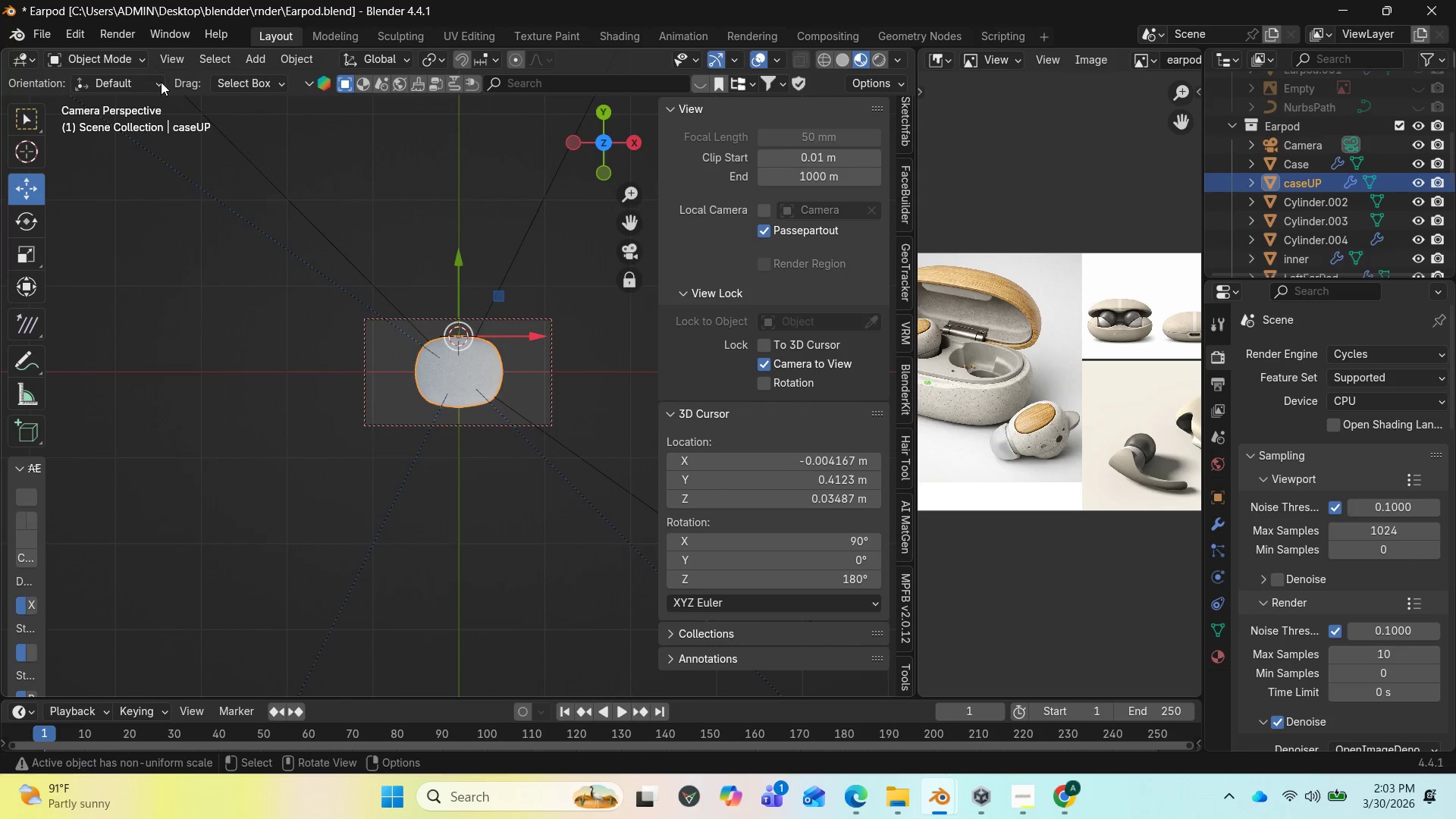 
left_click([127, 36])
 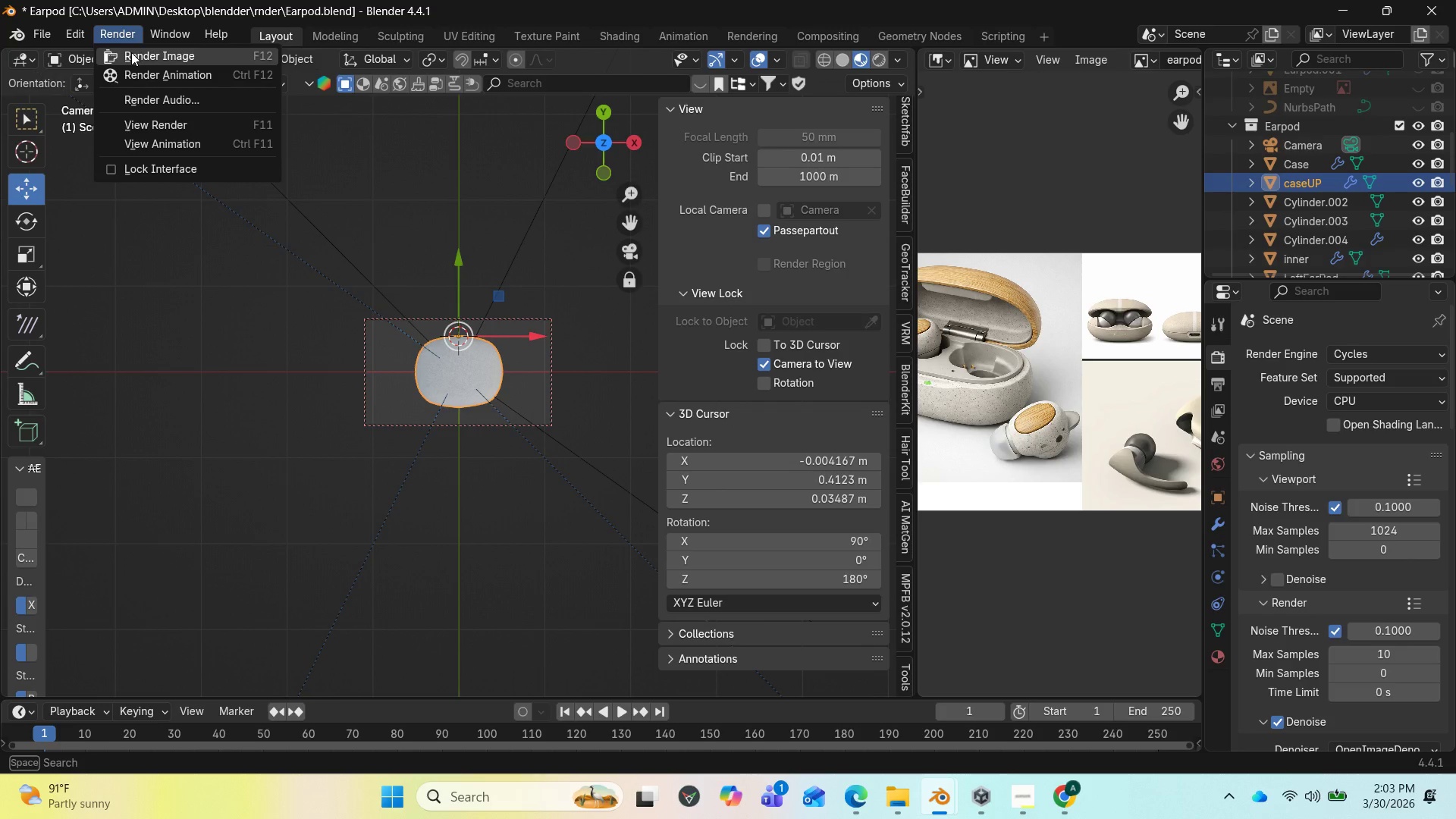 
left_click([131, 52])
 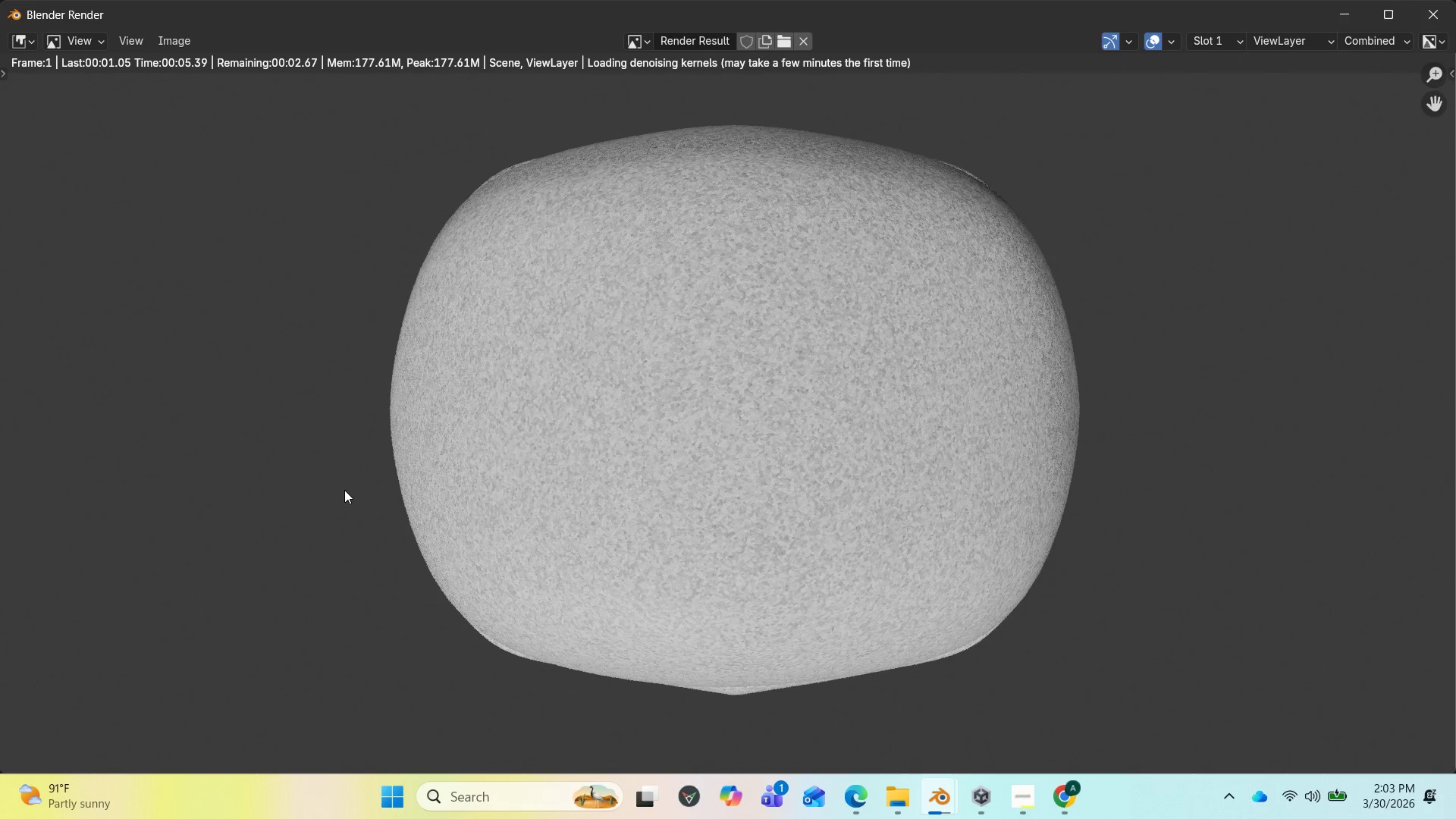 
wait(11.78)
 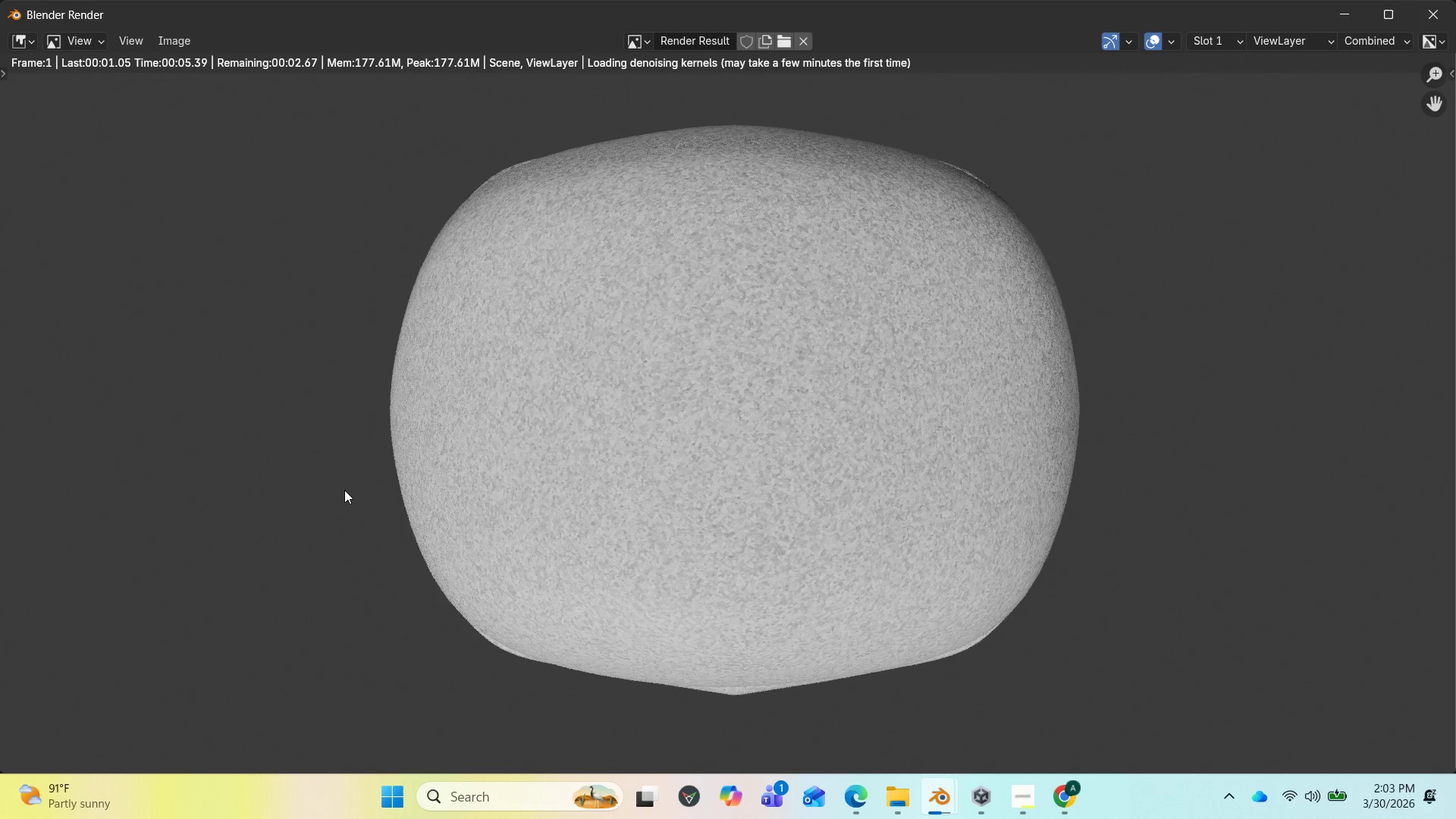 
scroll: coordinate [418, 523], scroll_direction: down, amount: 3.0
 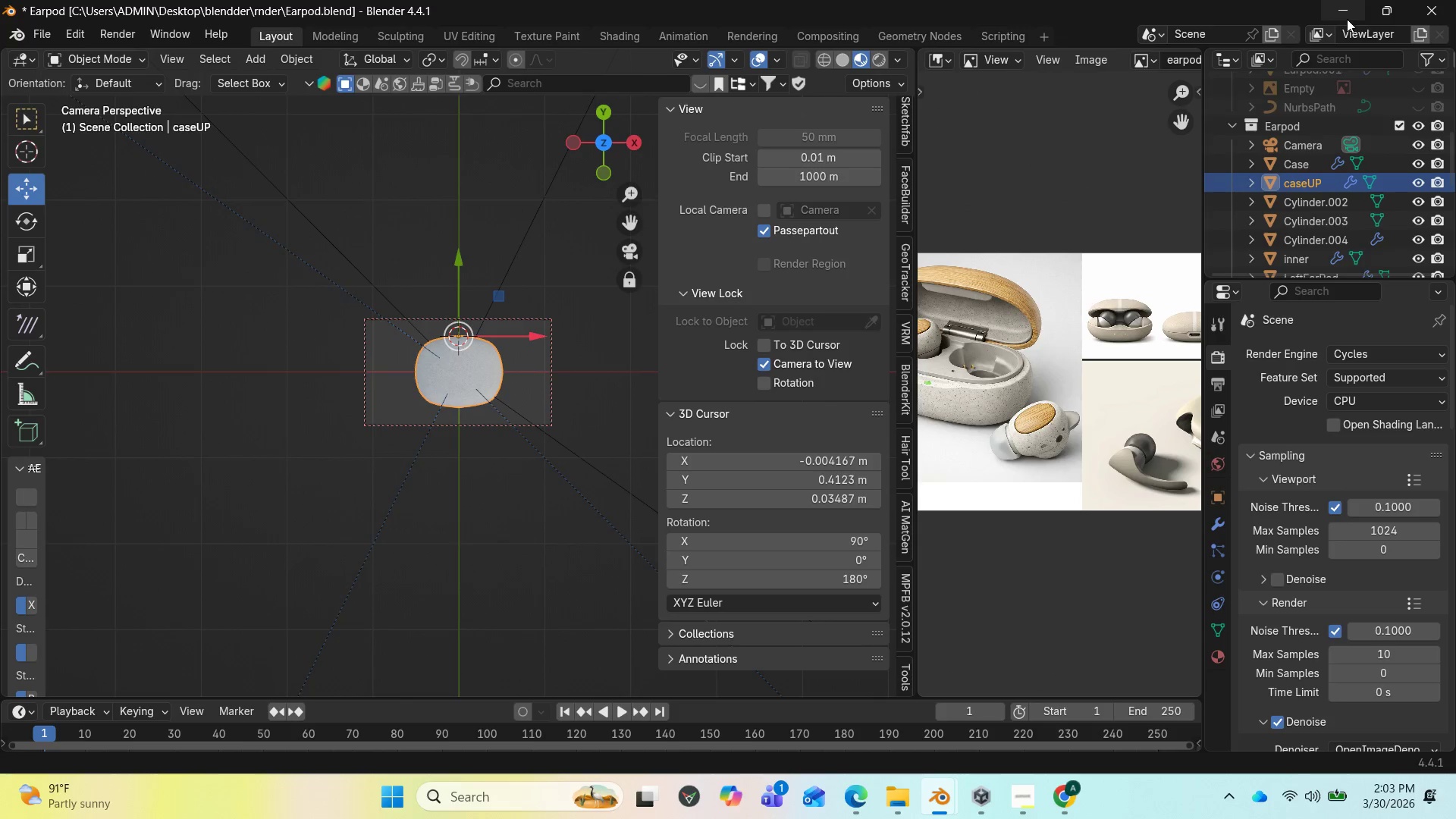 
wait(6.12)
 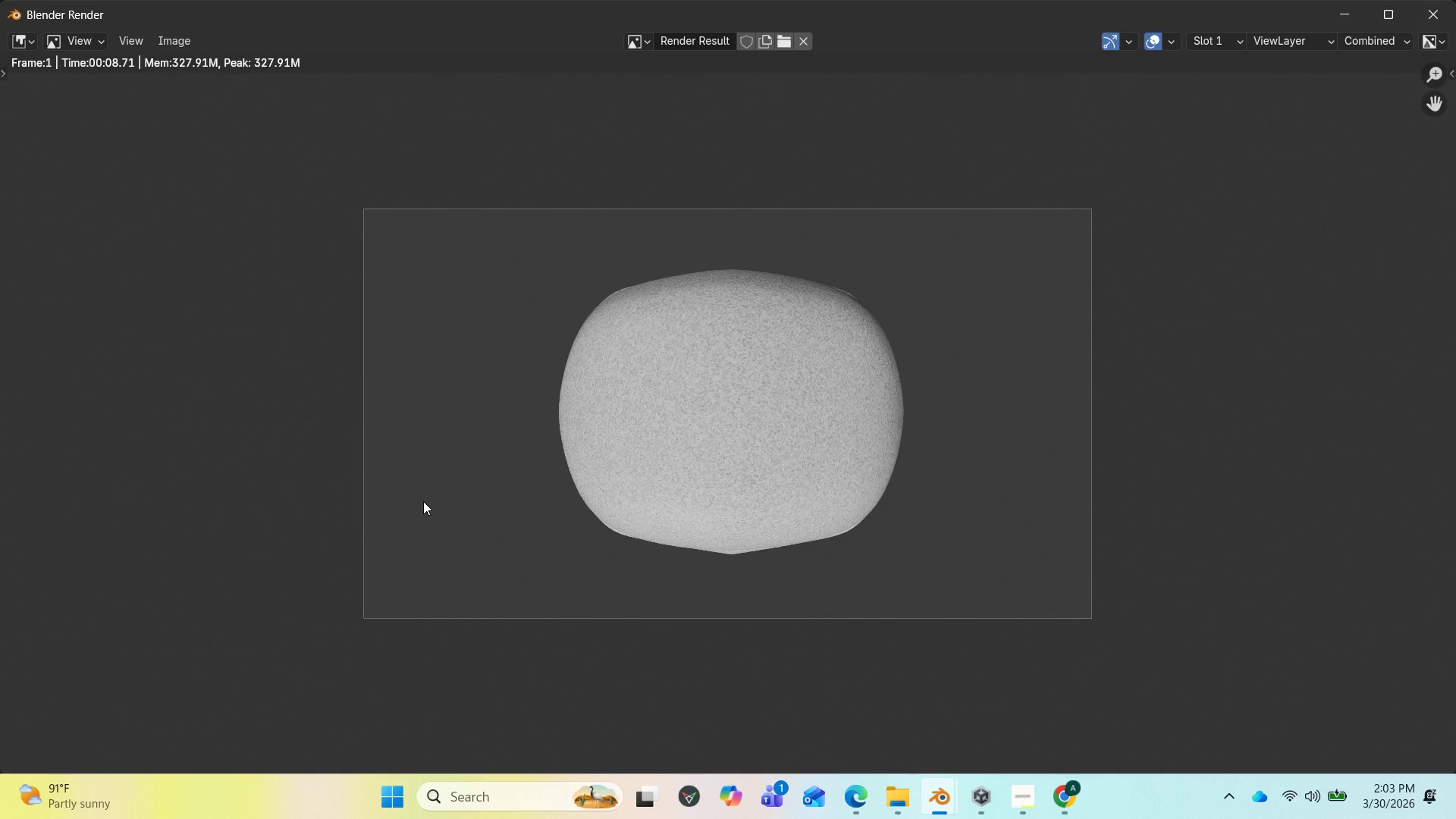 
mouse_move([1383, 510])
 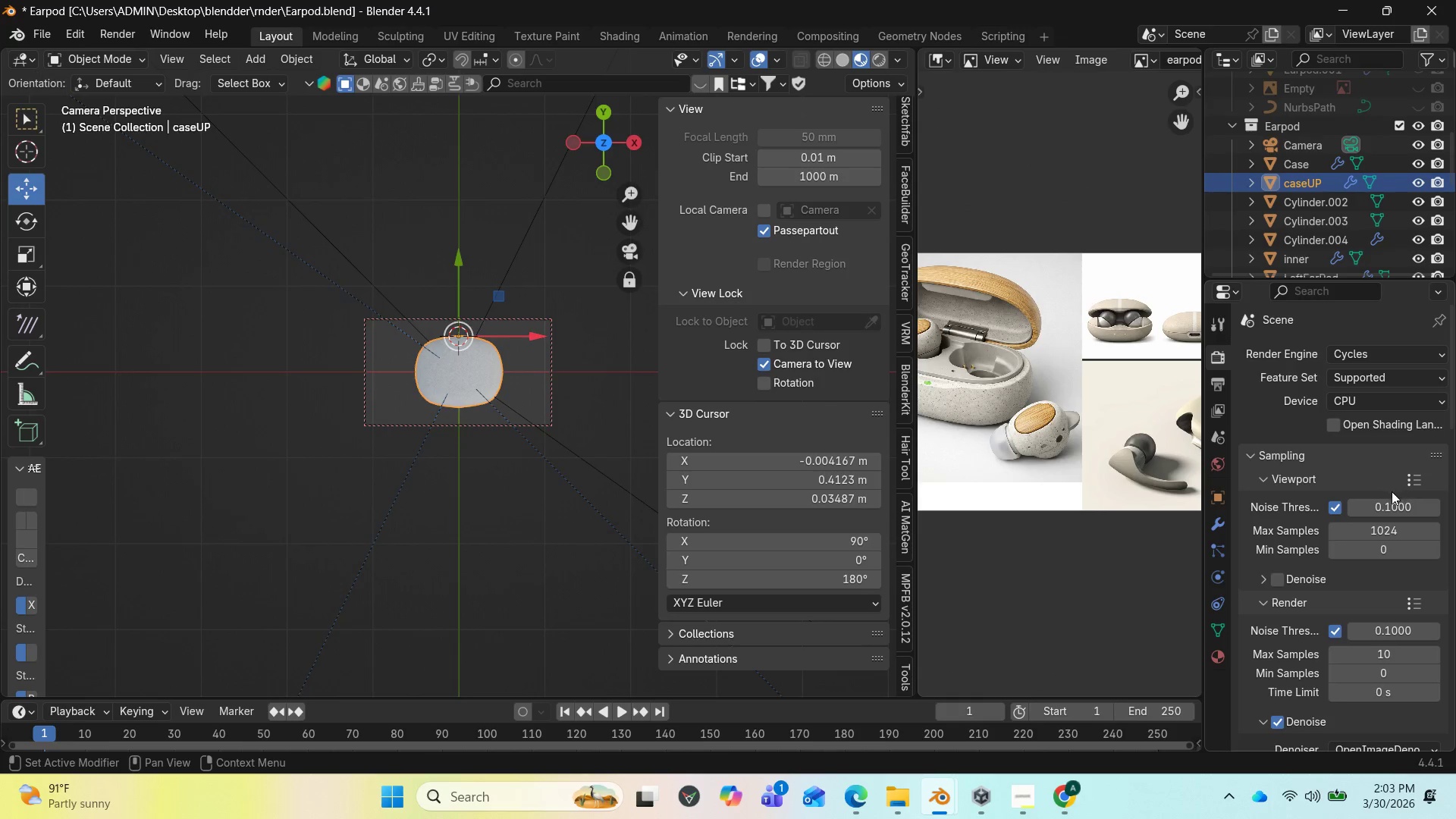 
scroll: coordinate [1391, 492], scroll_direction: down, amount: 2.0
 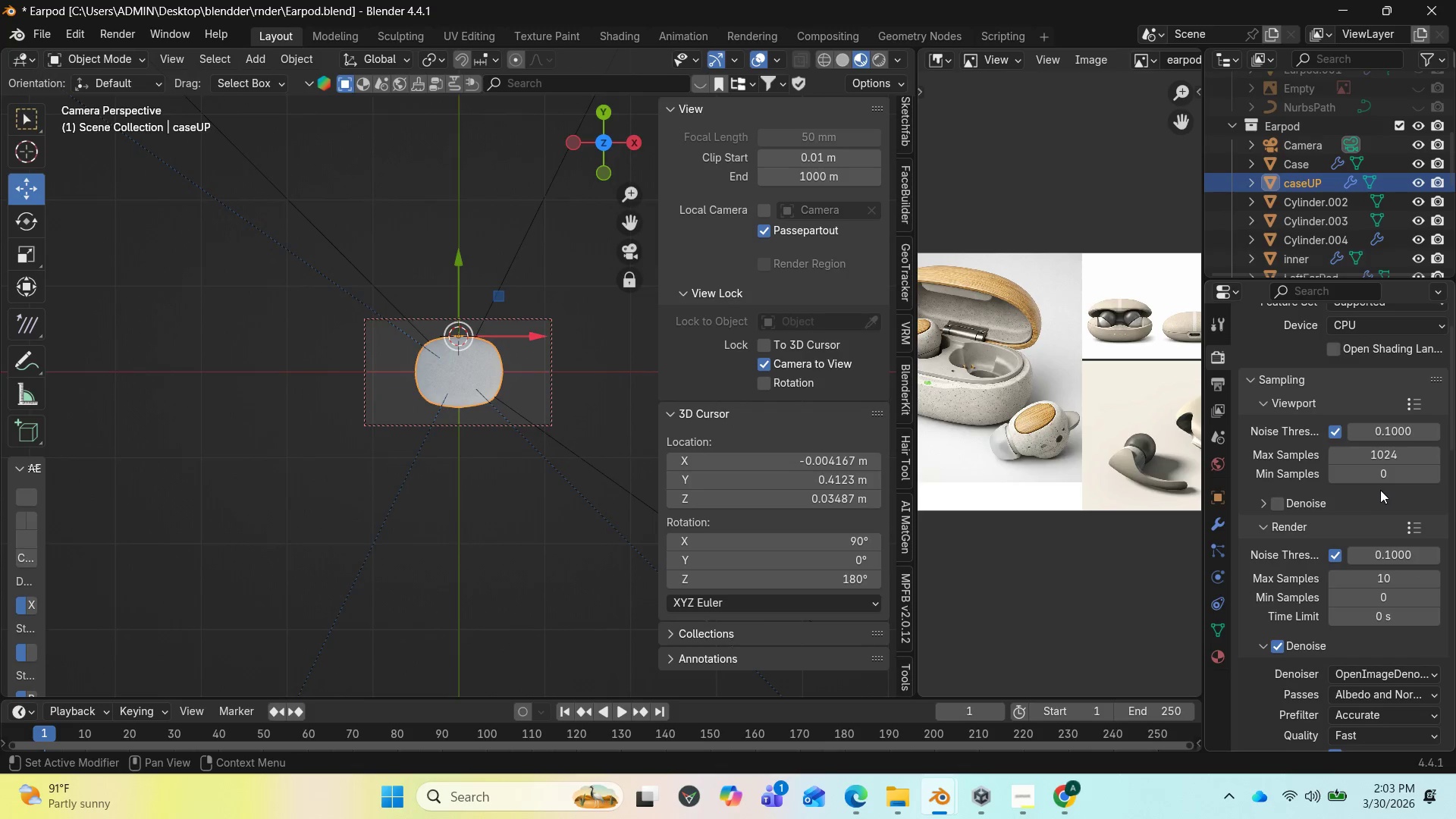 
scroll: coordinate [1355, 494], scroll_direction: up, amount: 4.0
 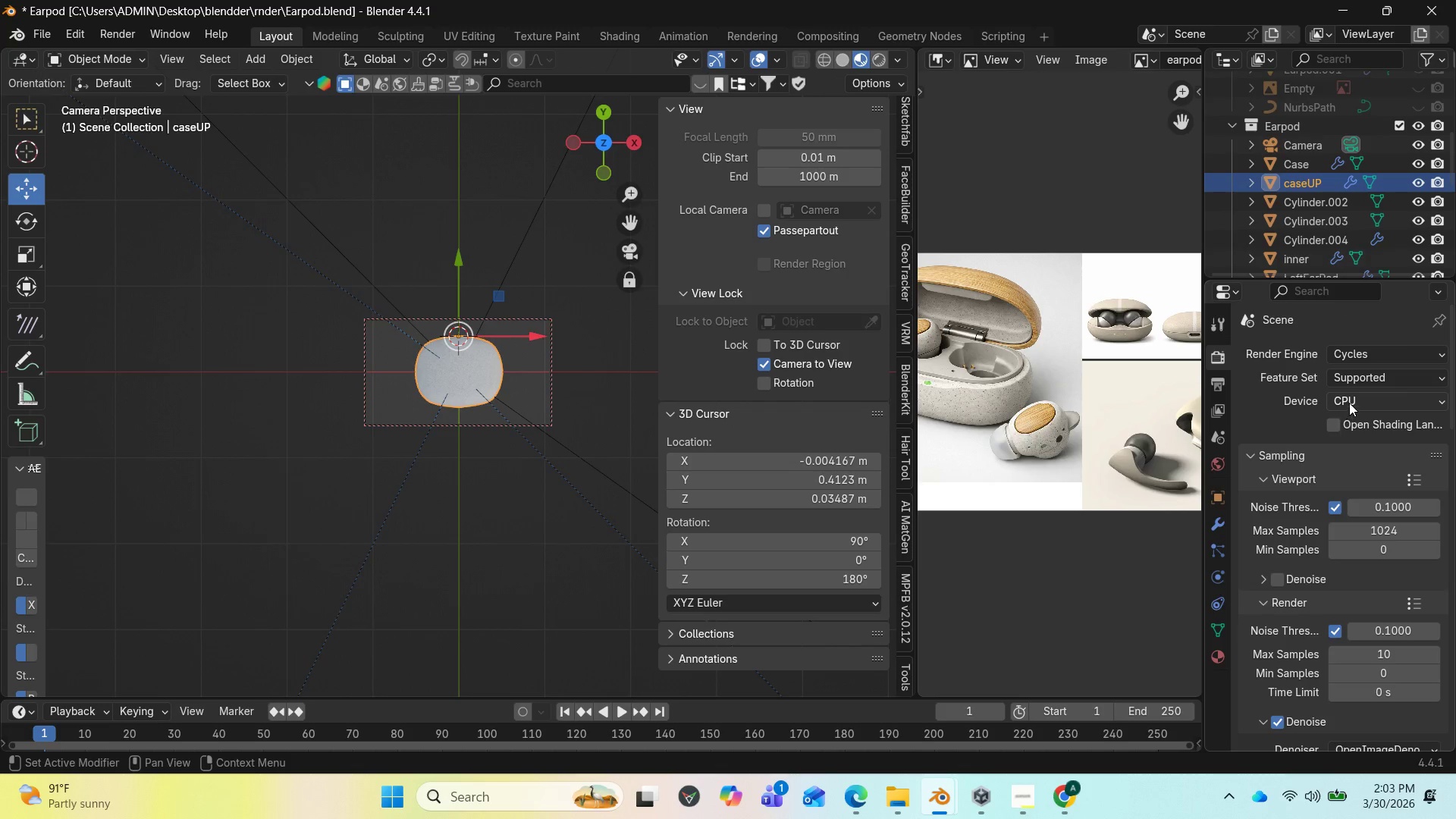 
left_click([1349, 403])
 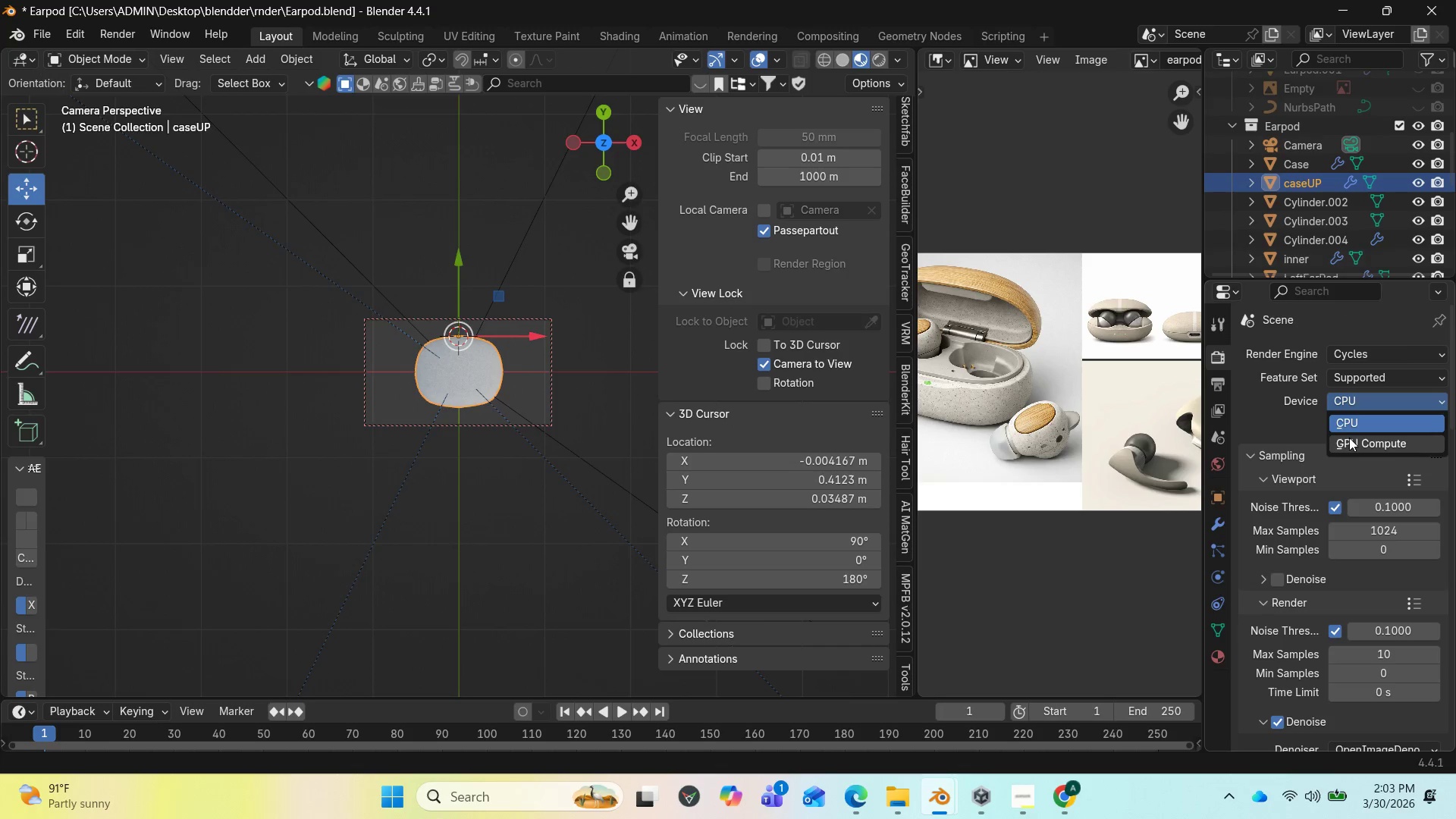 
left_click([1349, 438])
 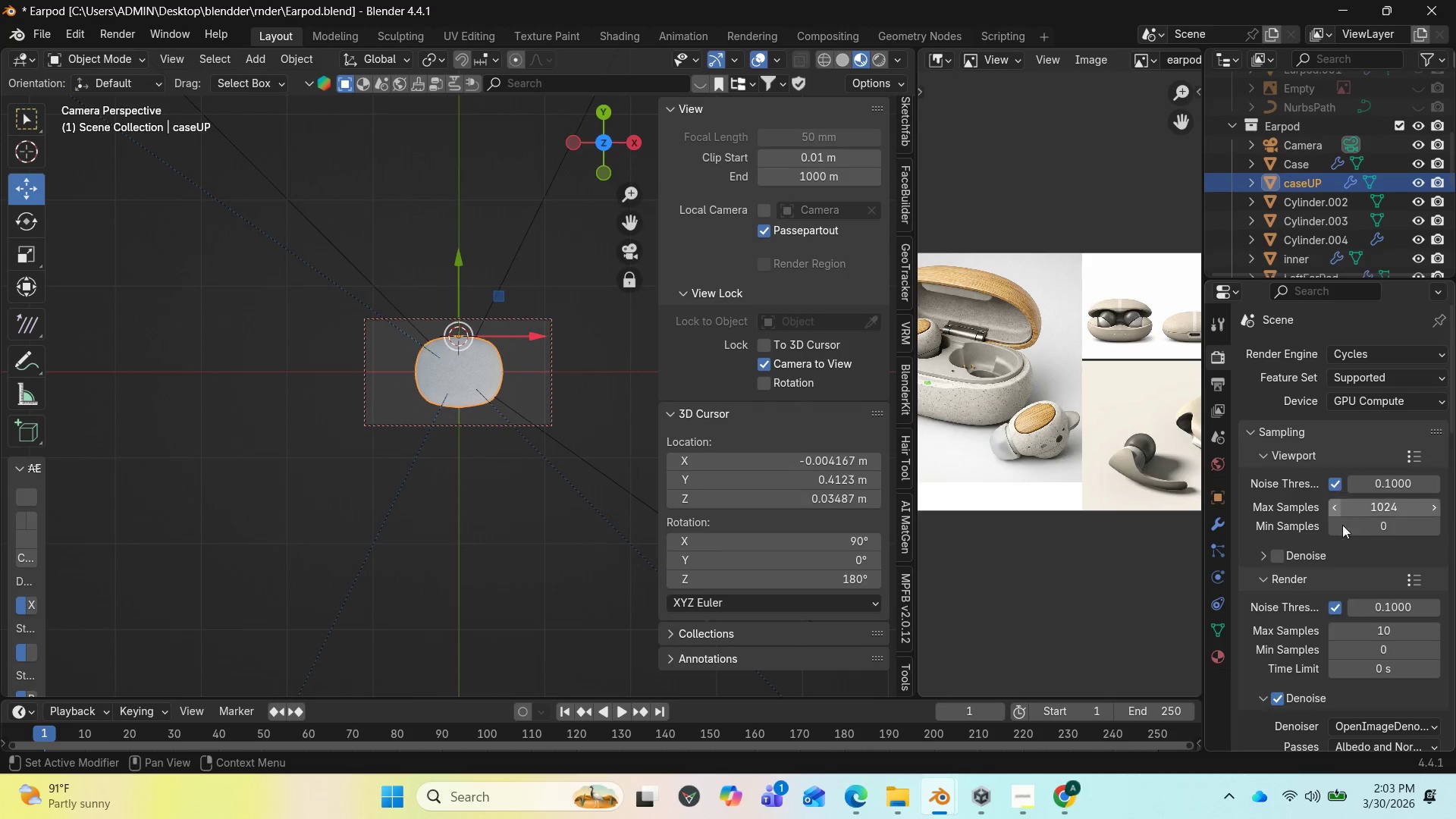 
scroll: coordinate [1351, 607], scroll_direction: down, amount: 2.0
 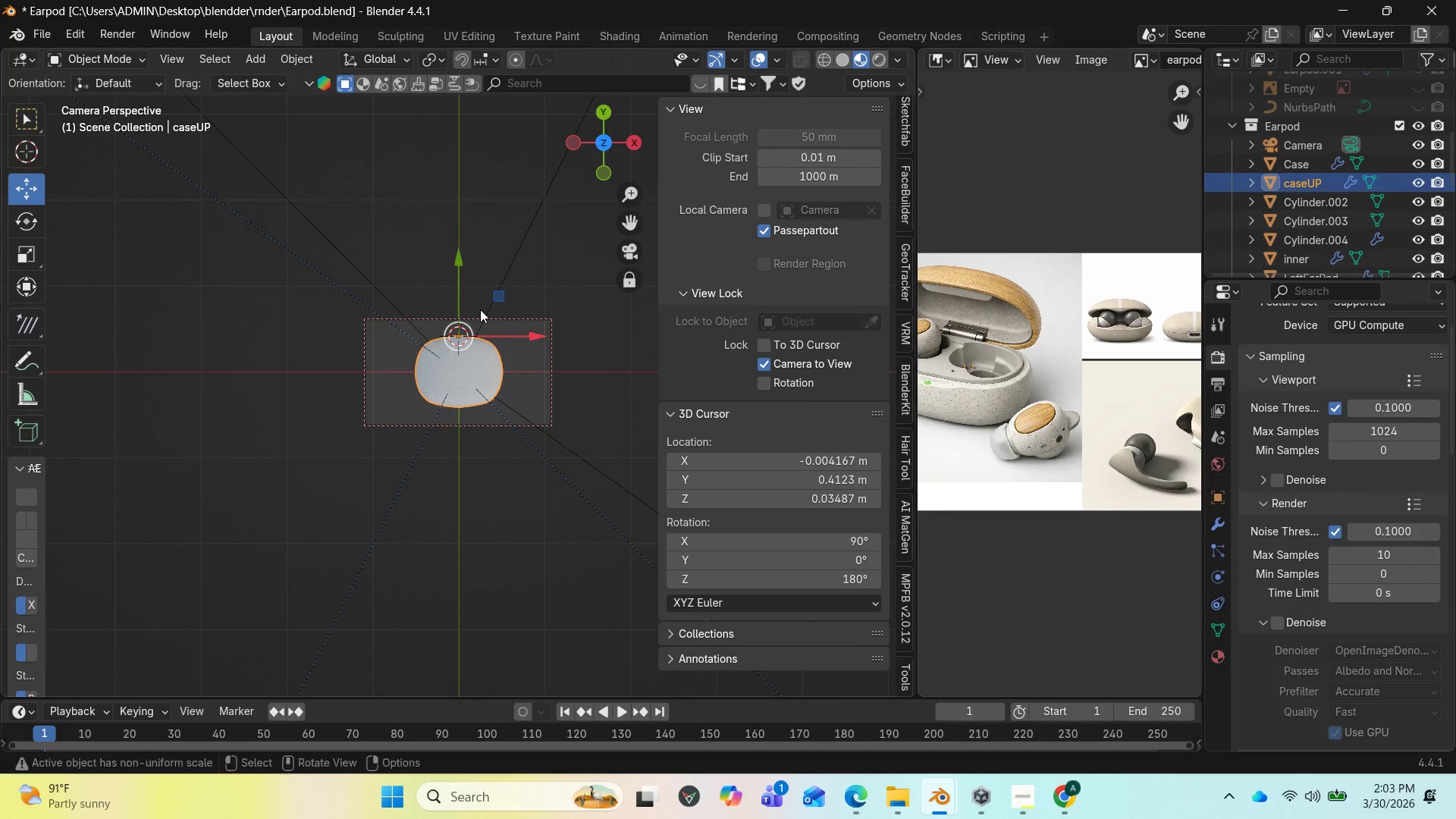 
left_click([111, 37])
 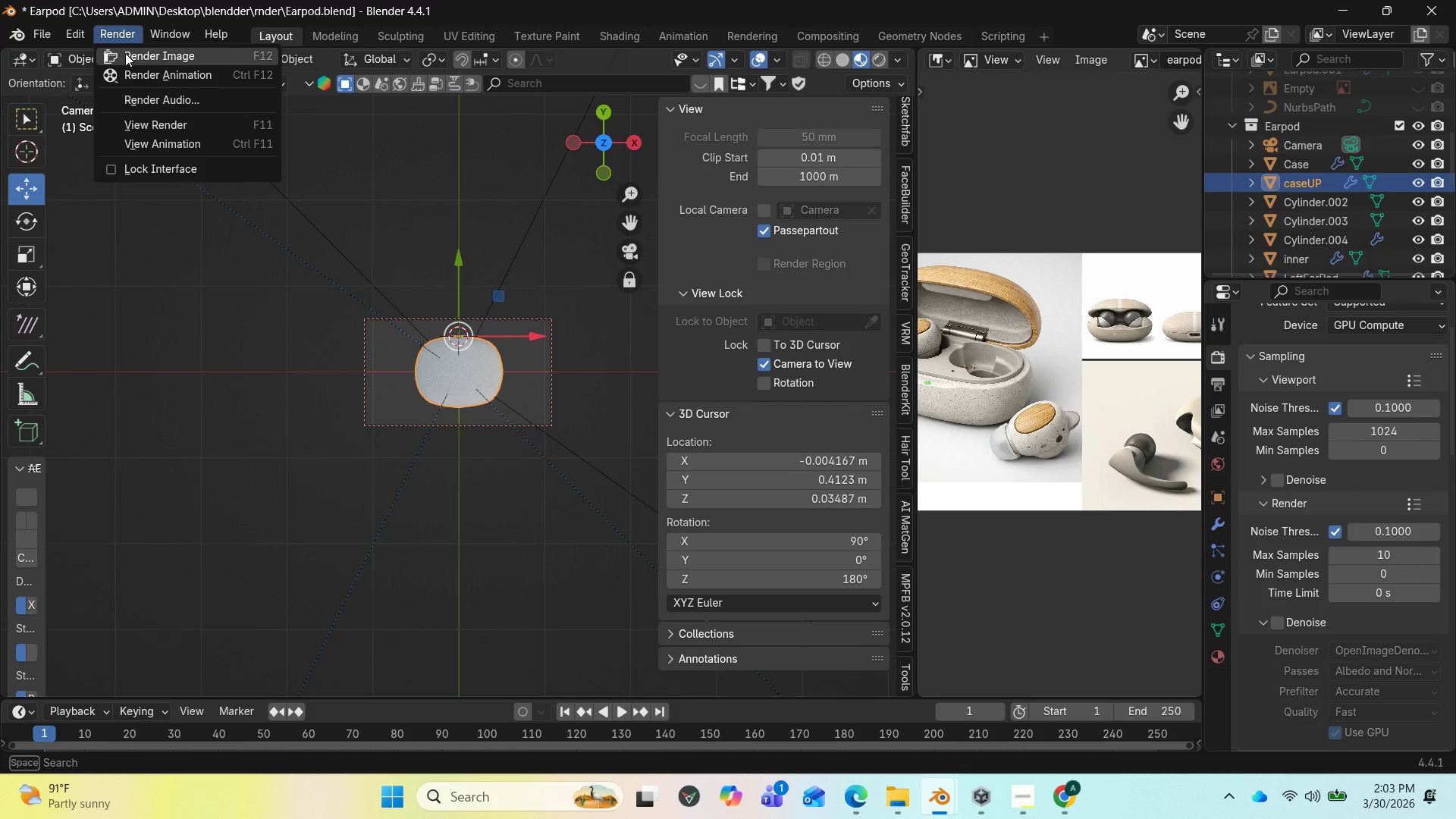 
left_click([125, 53])
 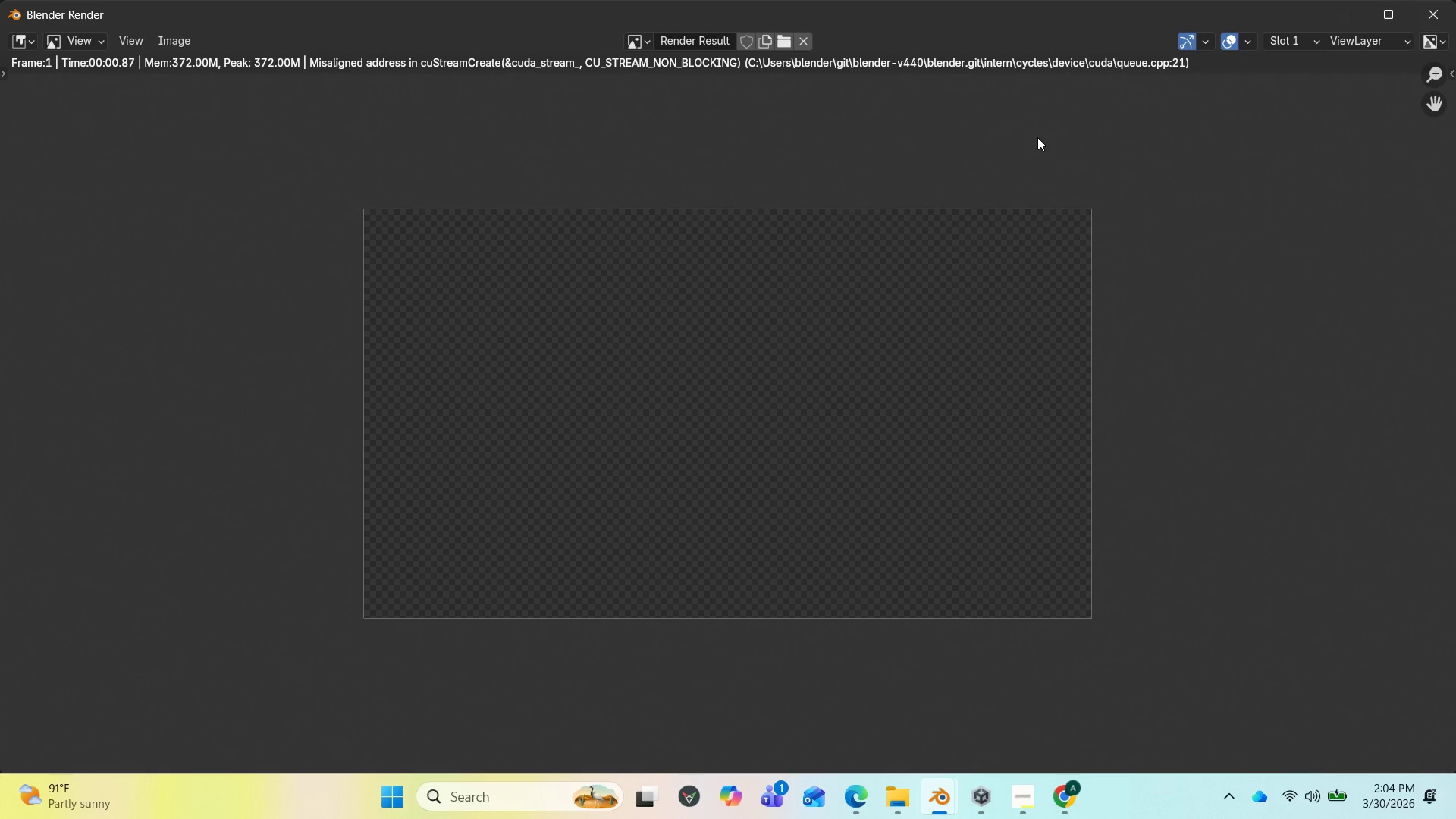 
wait(31.53)
 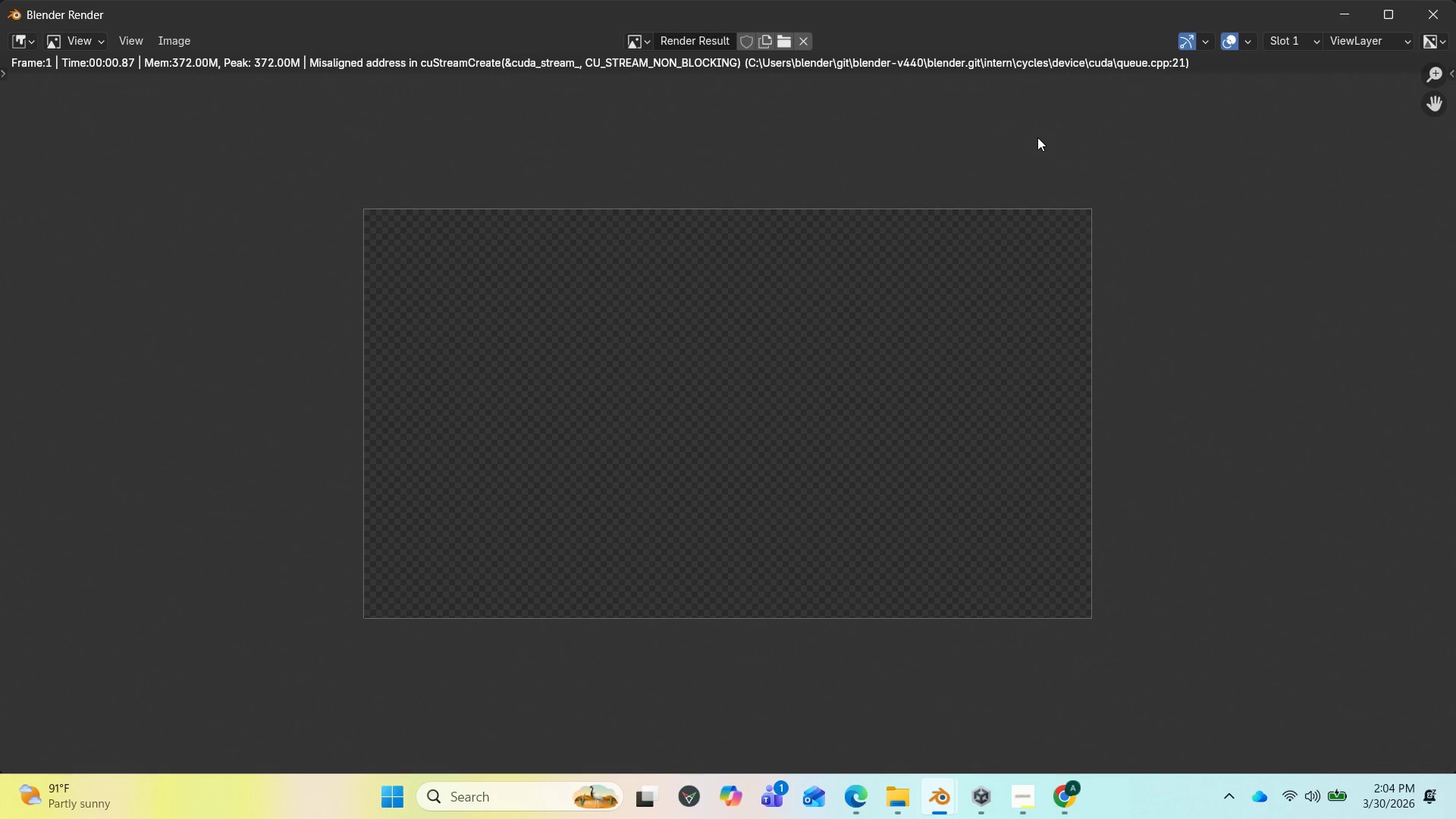 
left_click([1330, 17])
 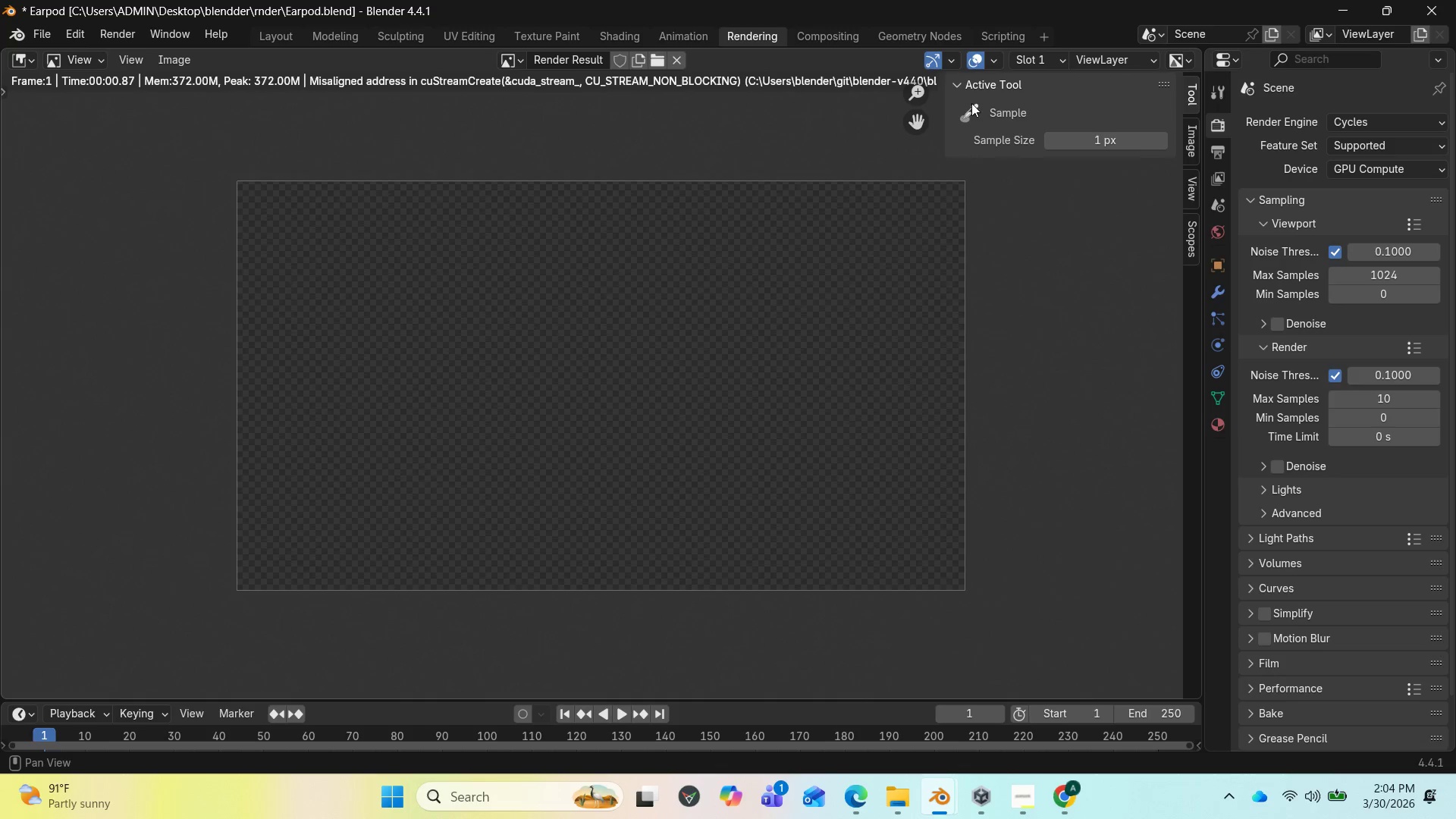 
wait(18.27)
 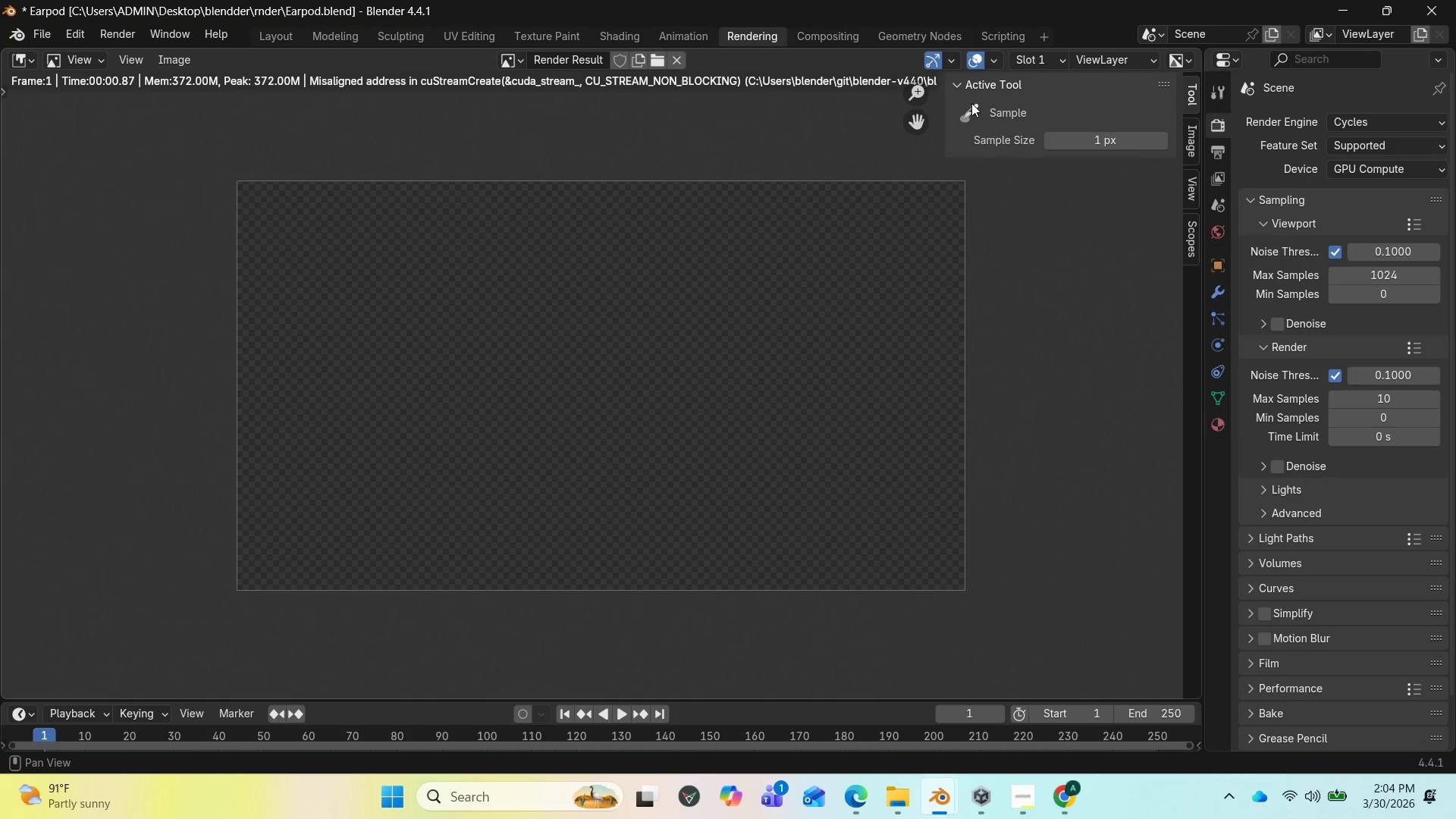 
left_click([131, 31])
 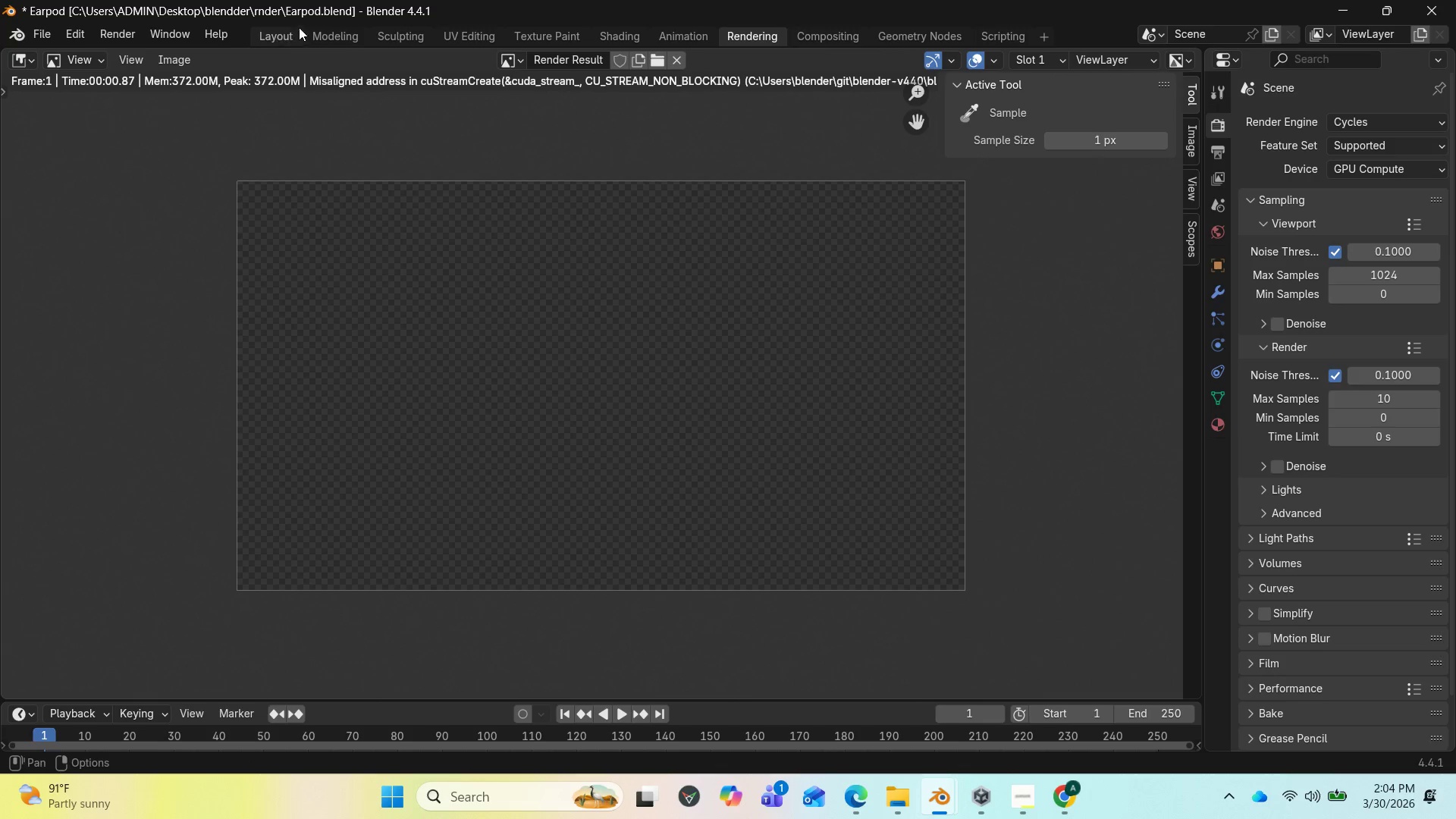 
left_click([287, 33])
 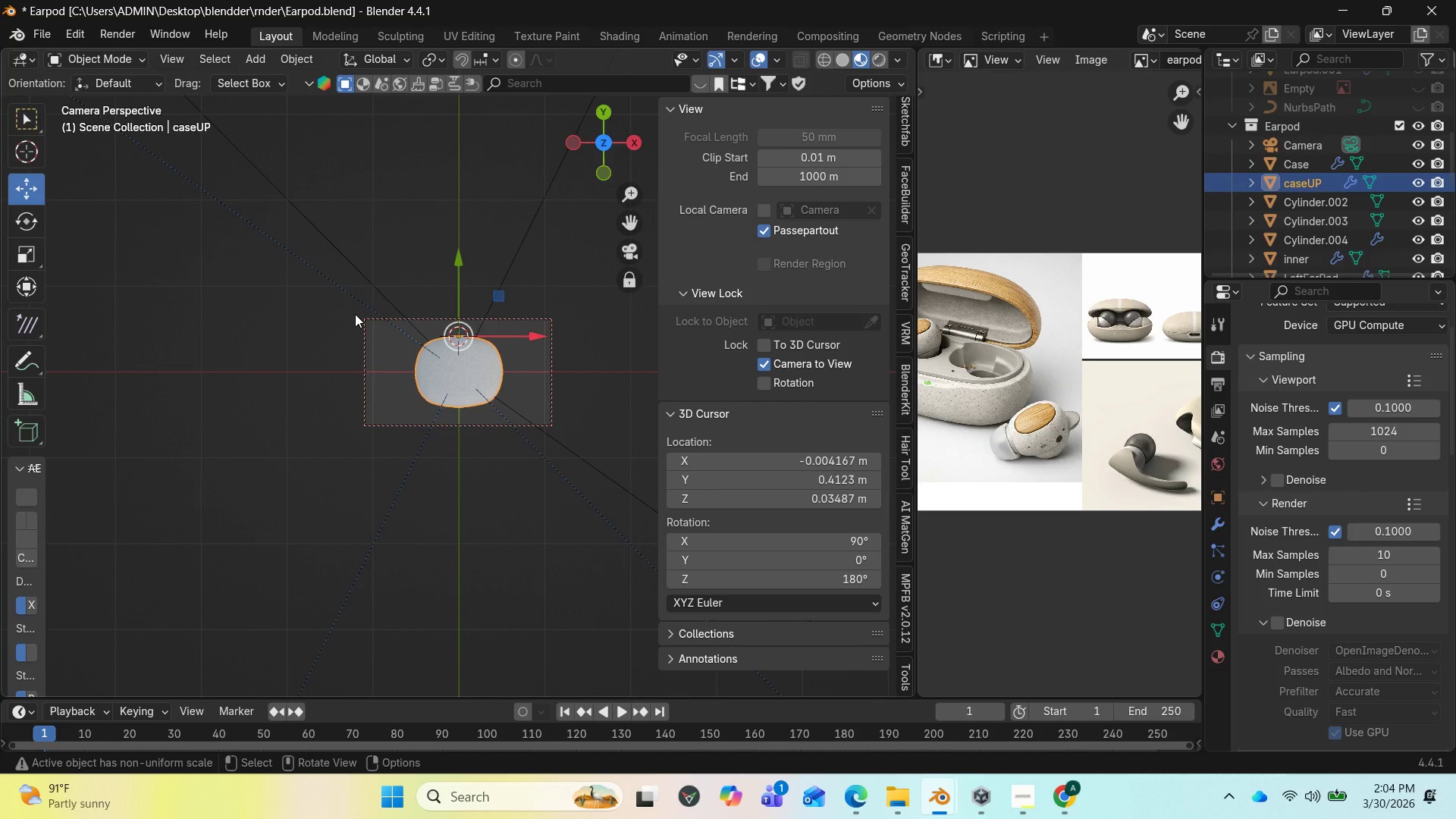 
wait(8.16)
 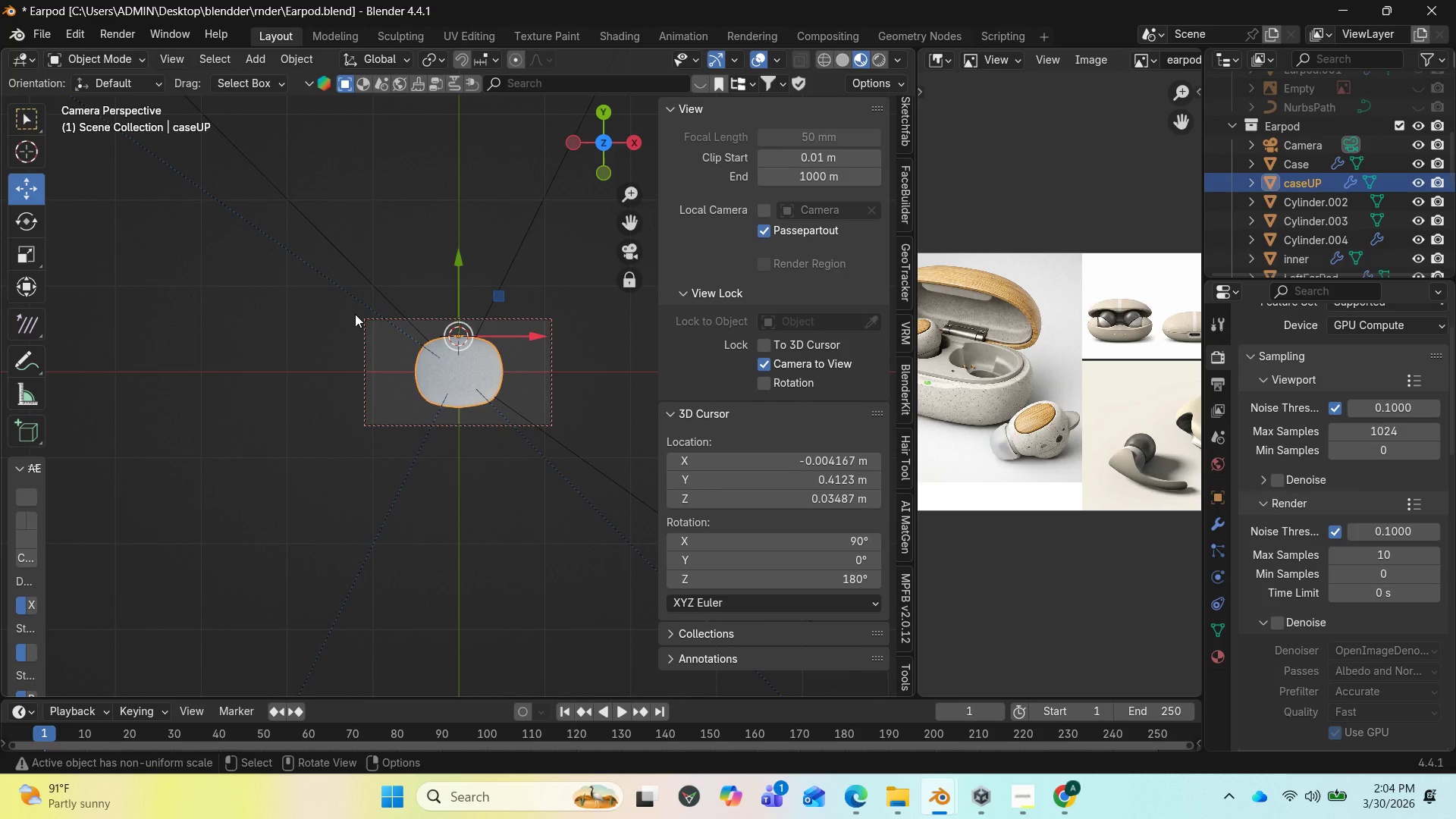 
scroll: coordinate [1296, 494], scroll_direction: up, amount: 8.0
 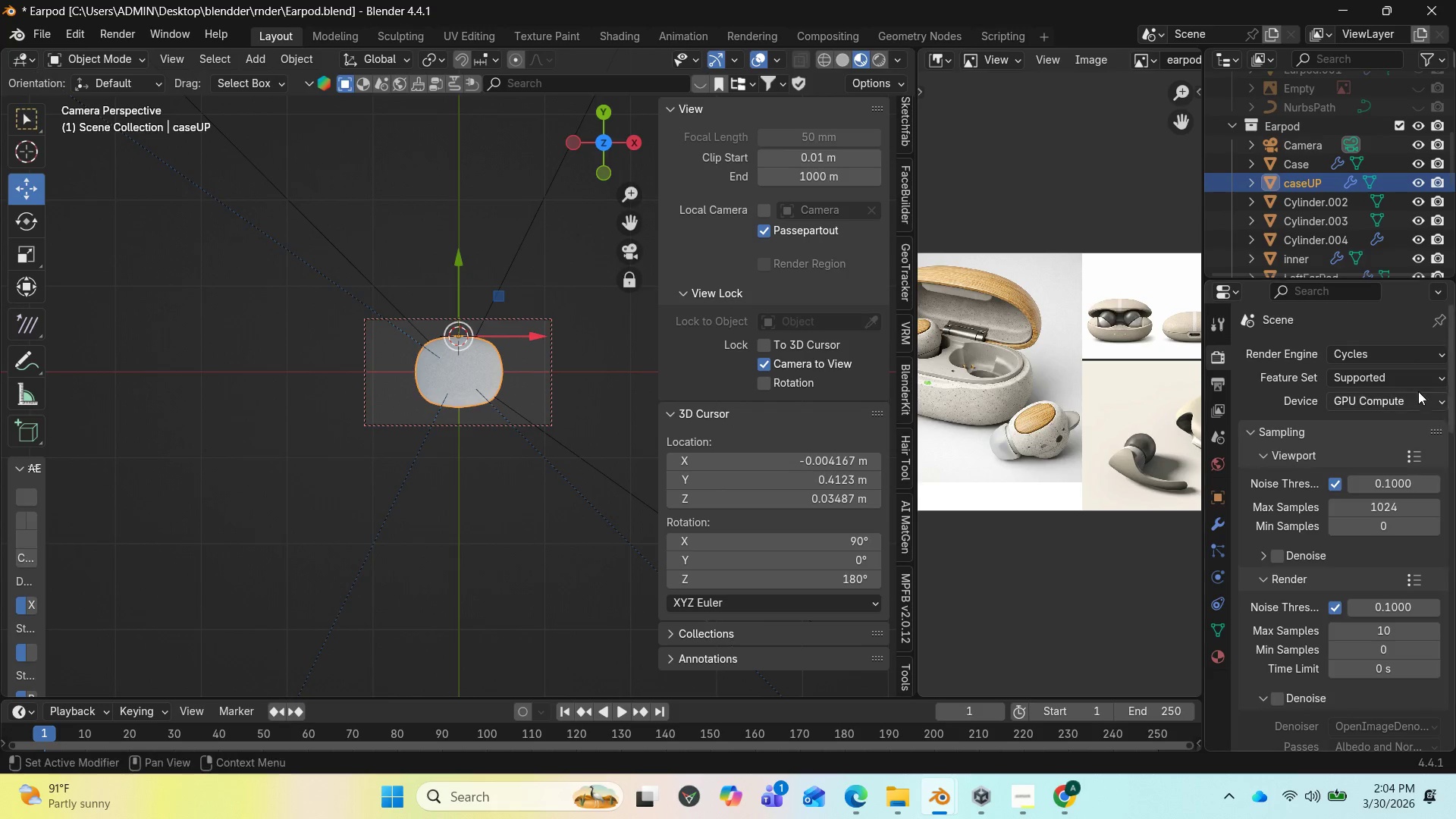 
left_click([1385, 396])
 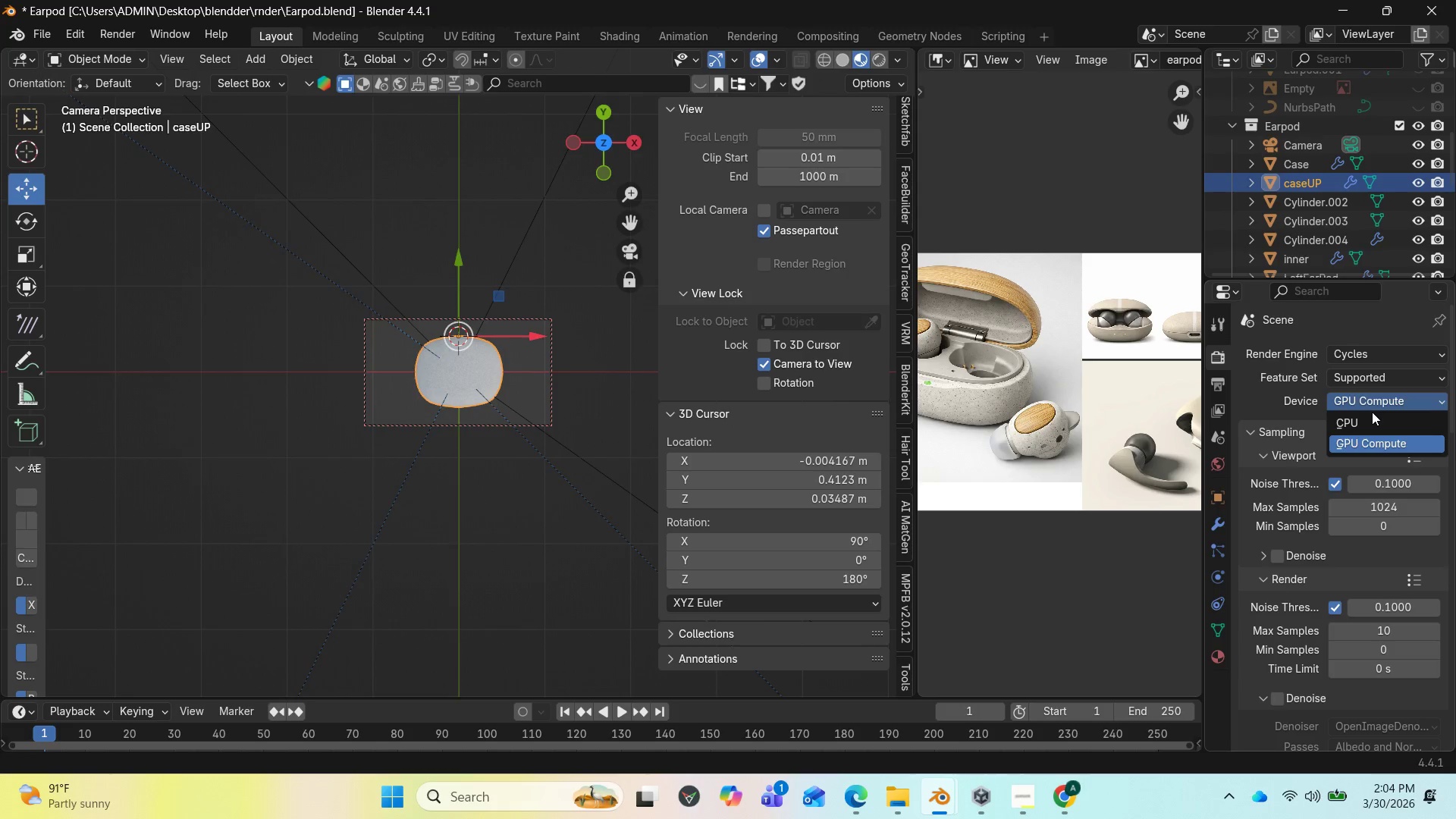 
left_click([1372, 413])
 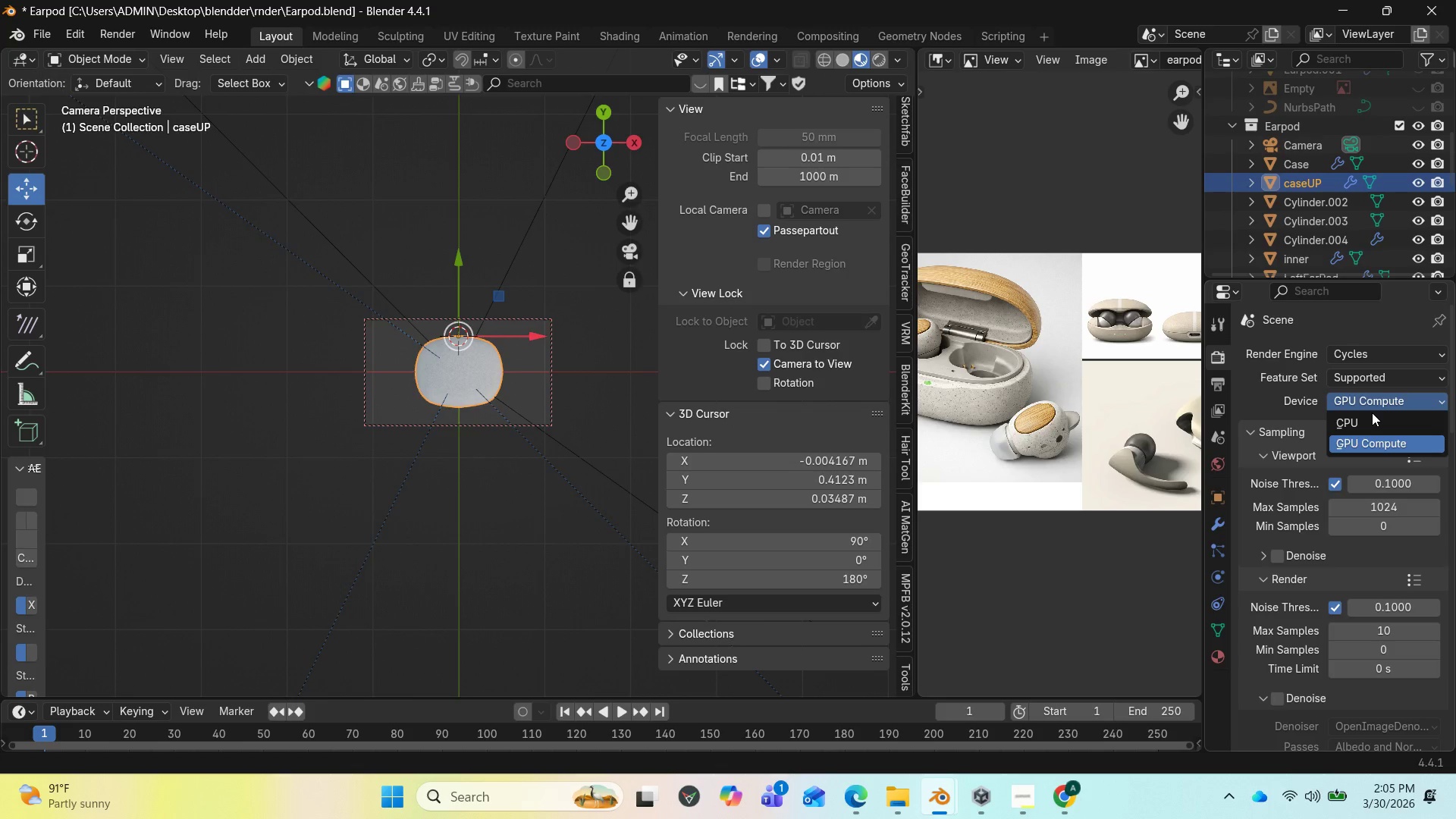 
wait(13.78)
 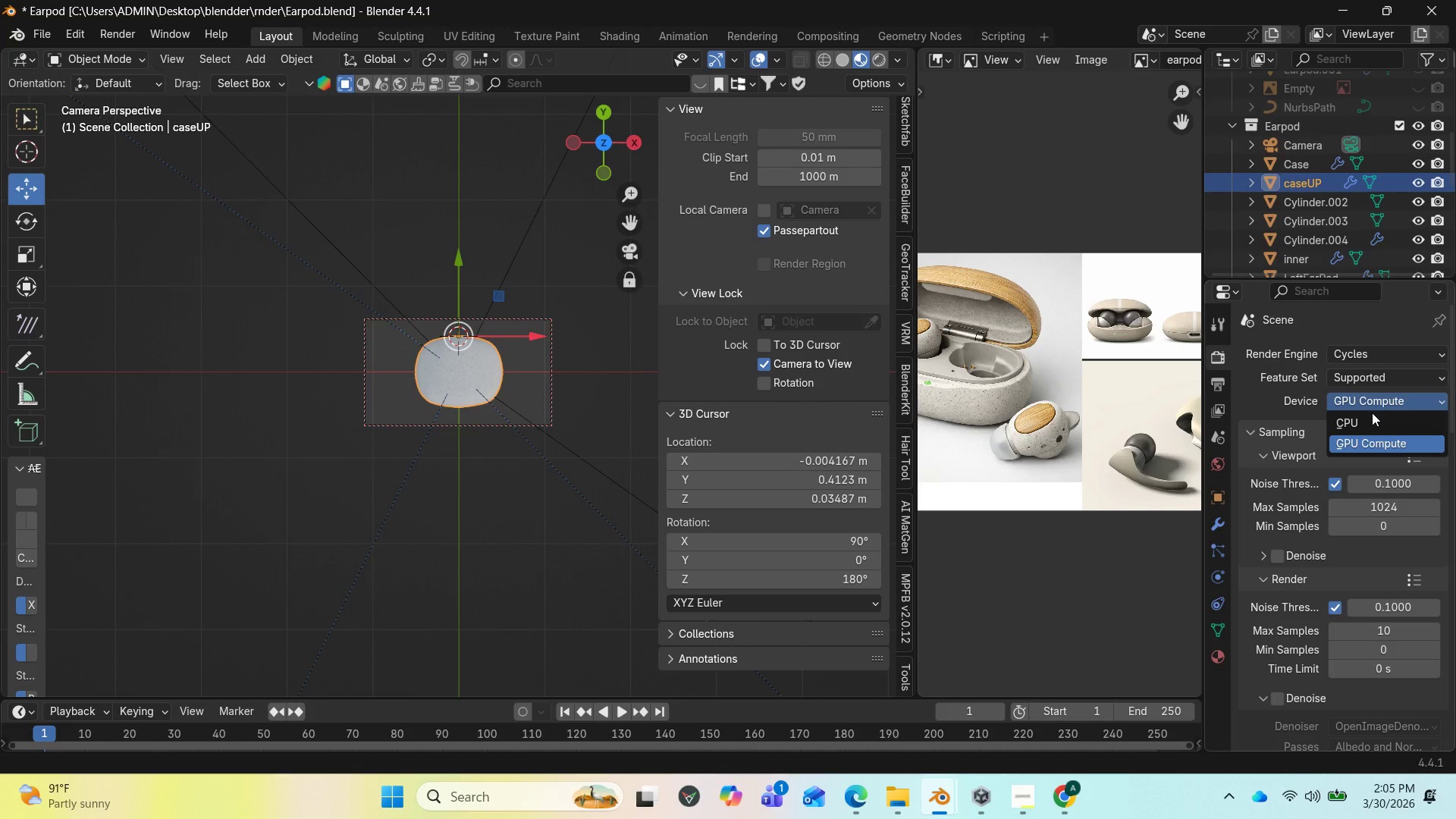 
scroll: coordinate [1360, 536], scroll_direction: down, amount: 3.0
 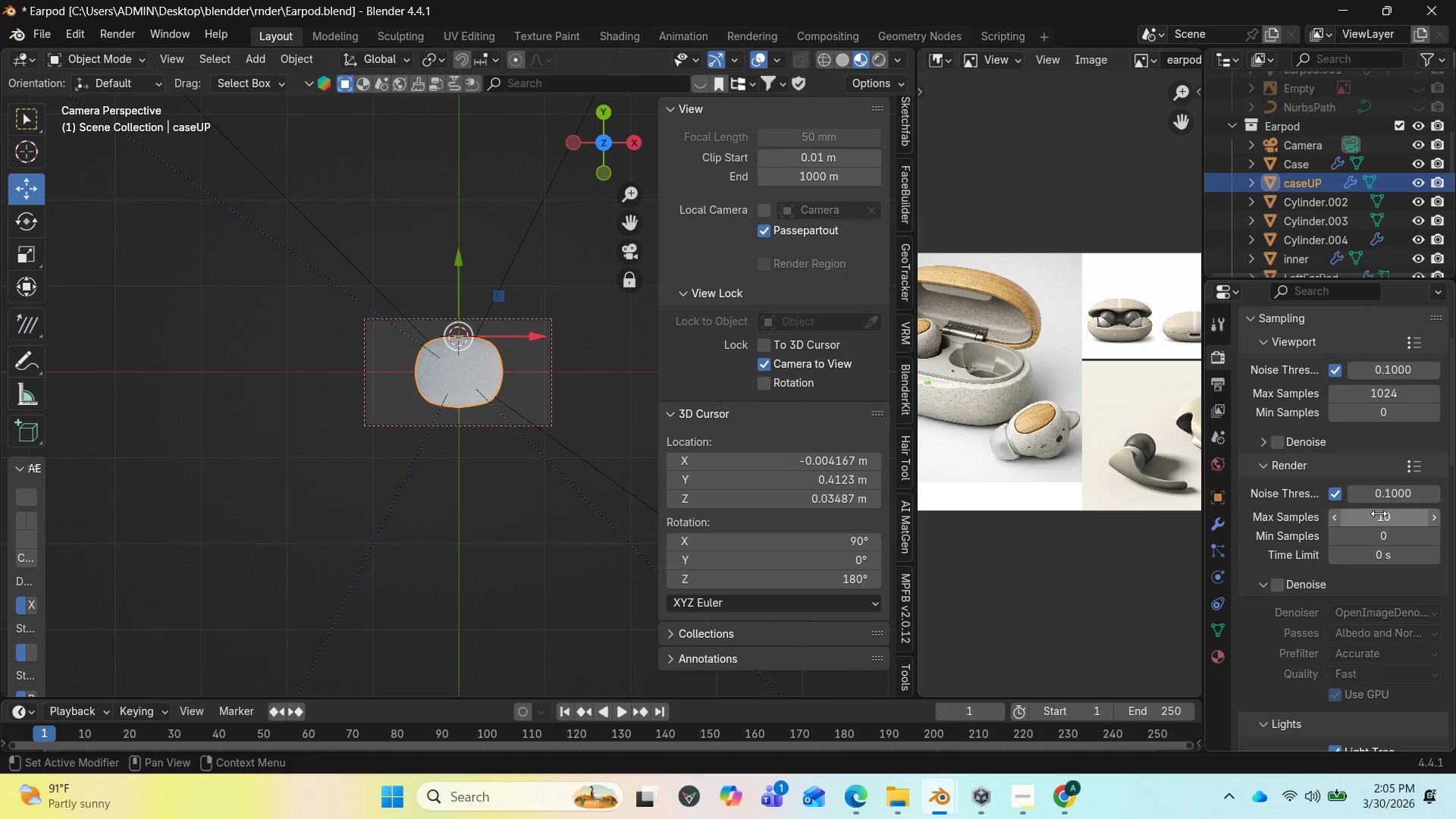 
left_click([1379, 513])
 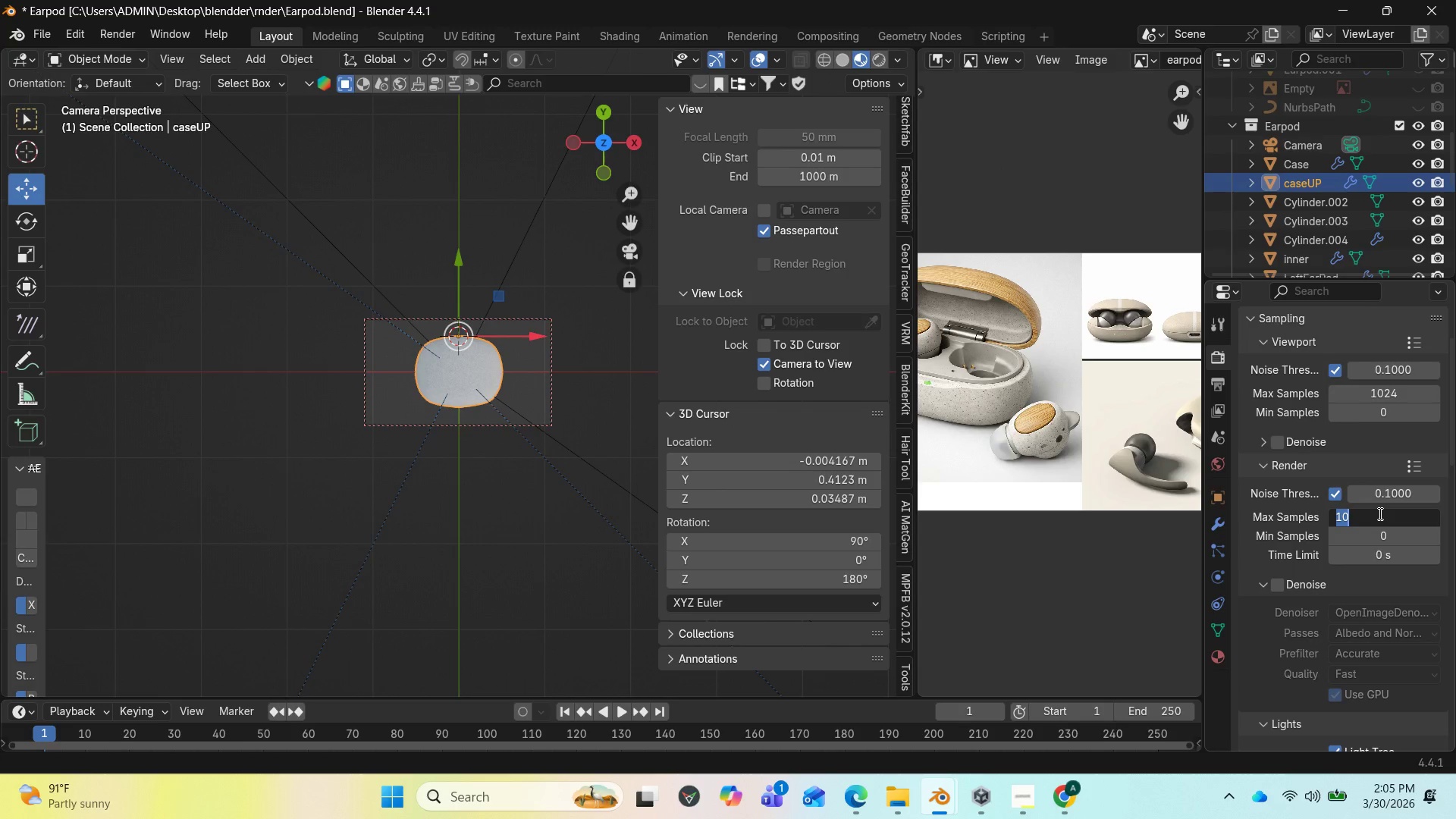 
type(300)
 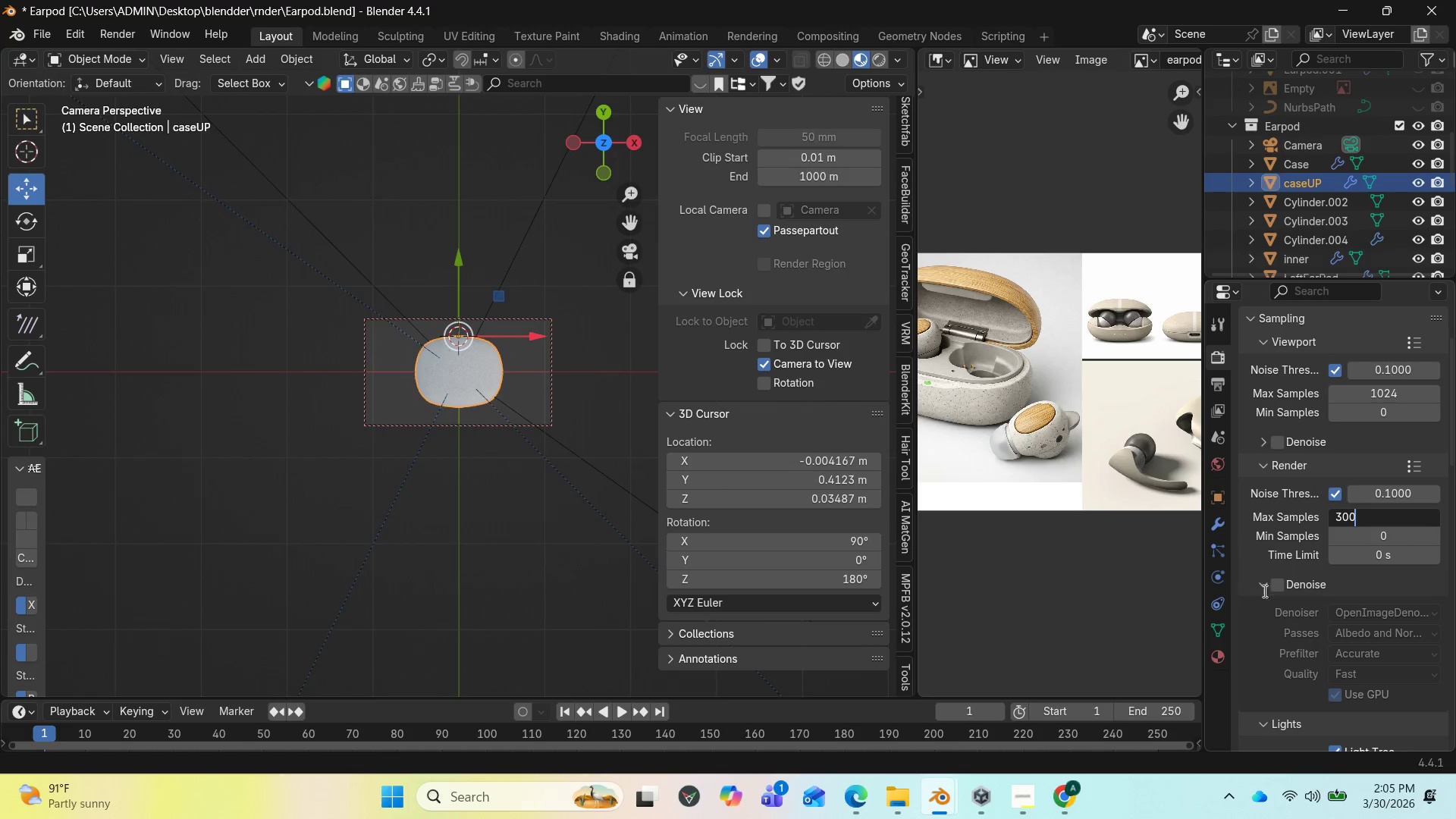 
double_click([1272, 582])
 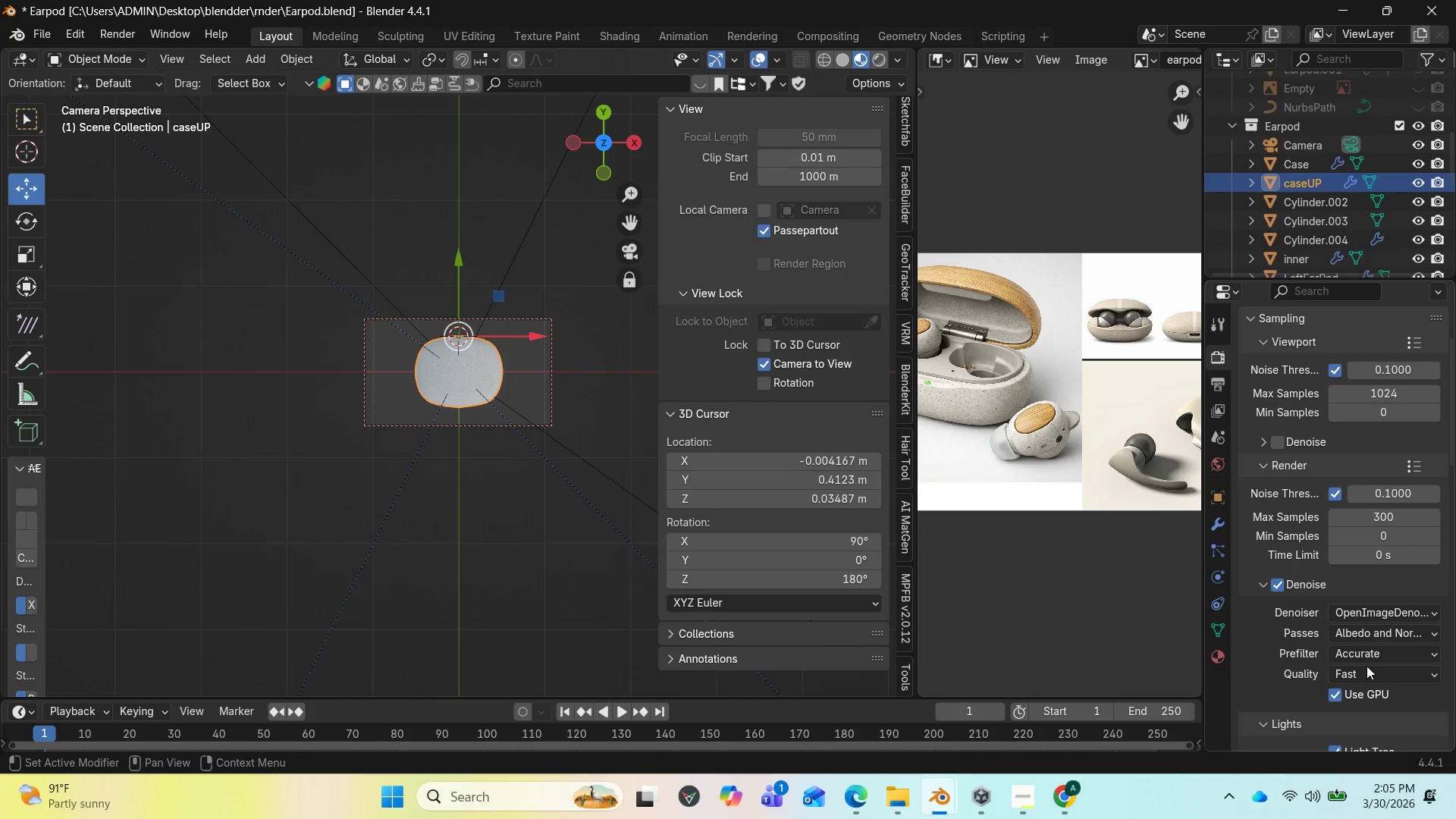 
scroll: coordinate [1373, 673], scroll_direction: down, amount: 3.0
 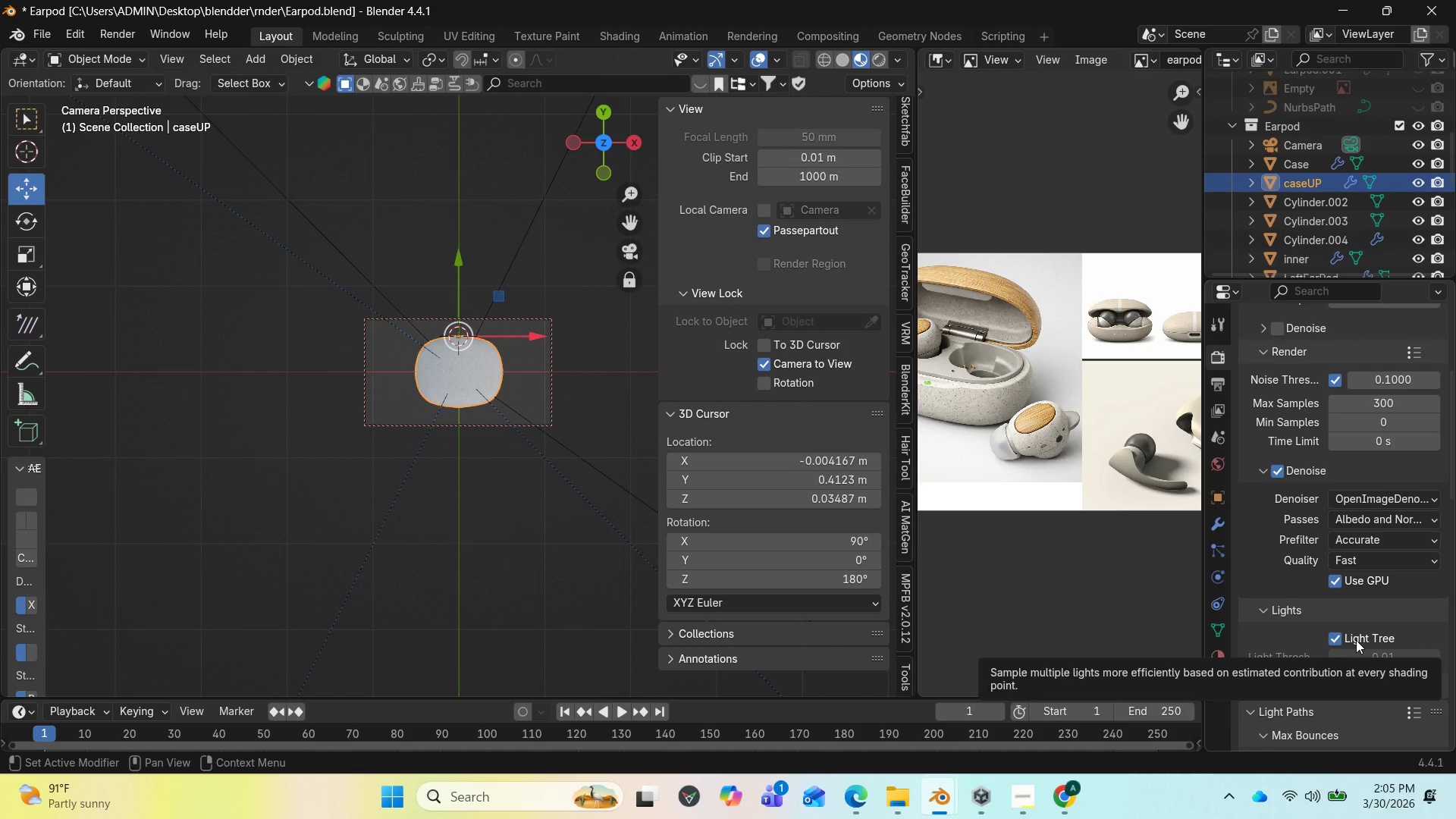 
wait(24.76)
 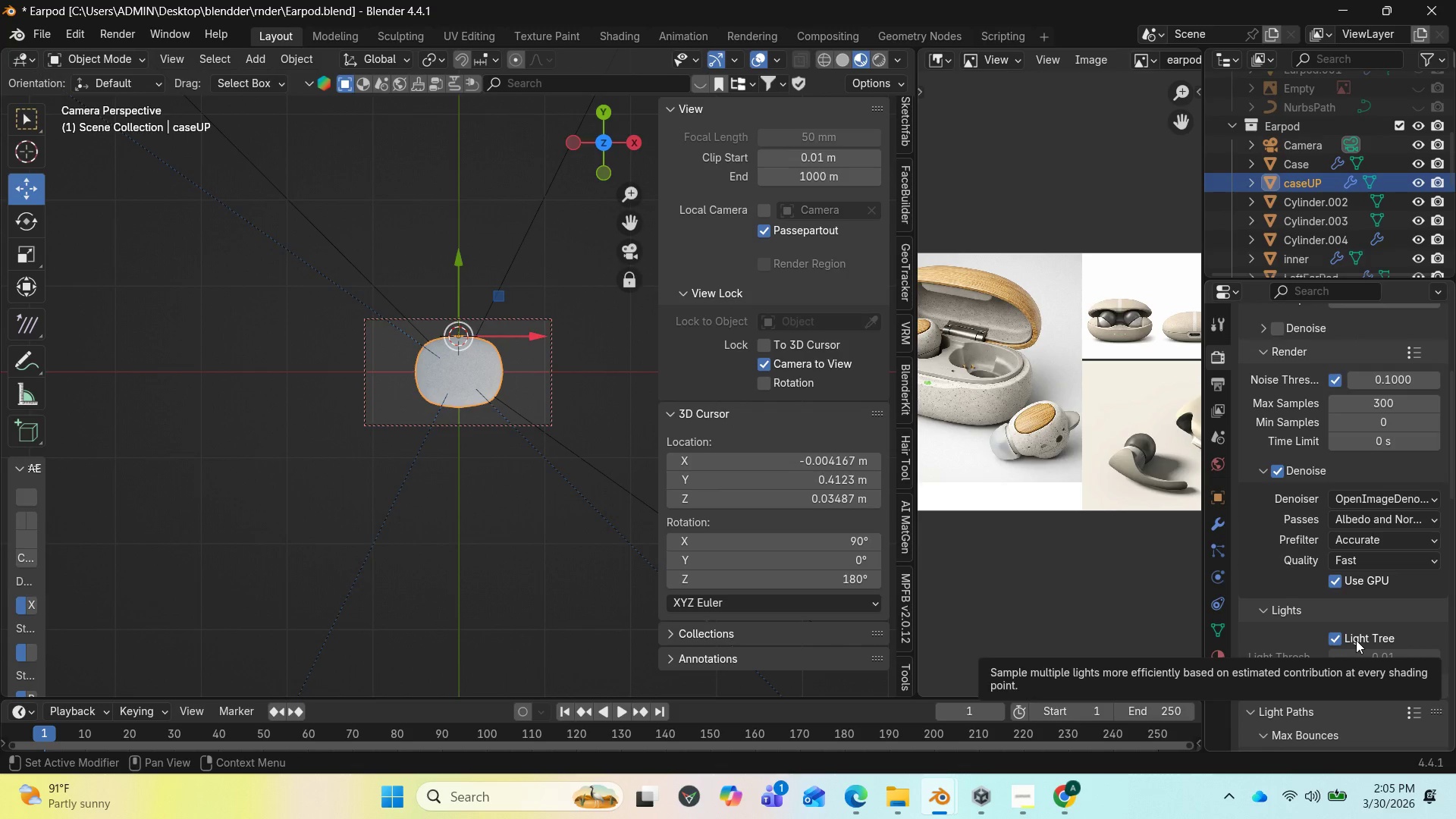 
left_click([118, 25])
 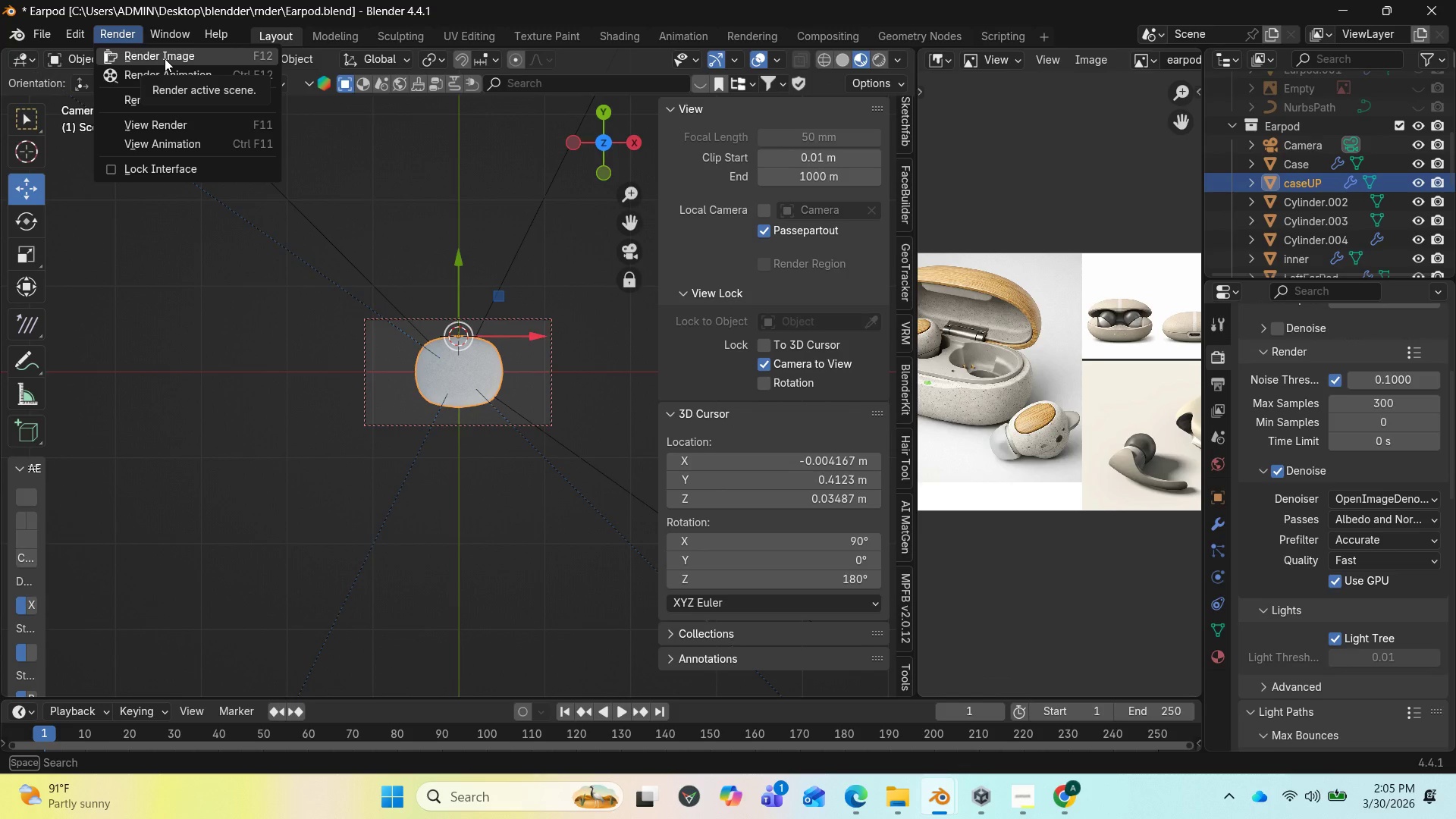 
left_click([166, 58])
 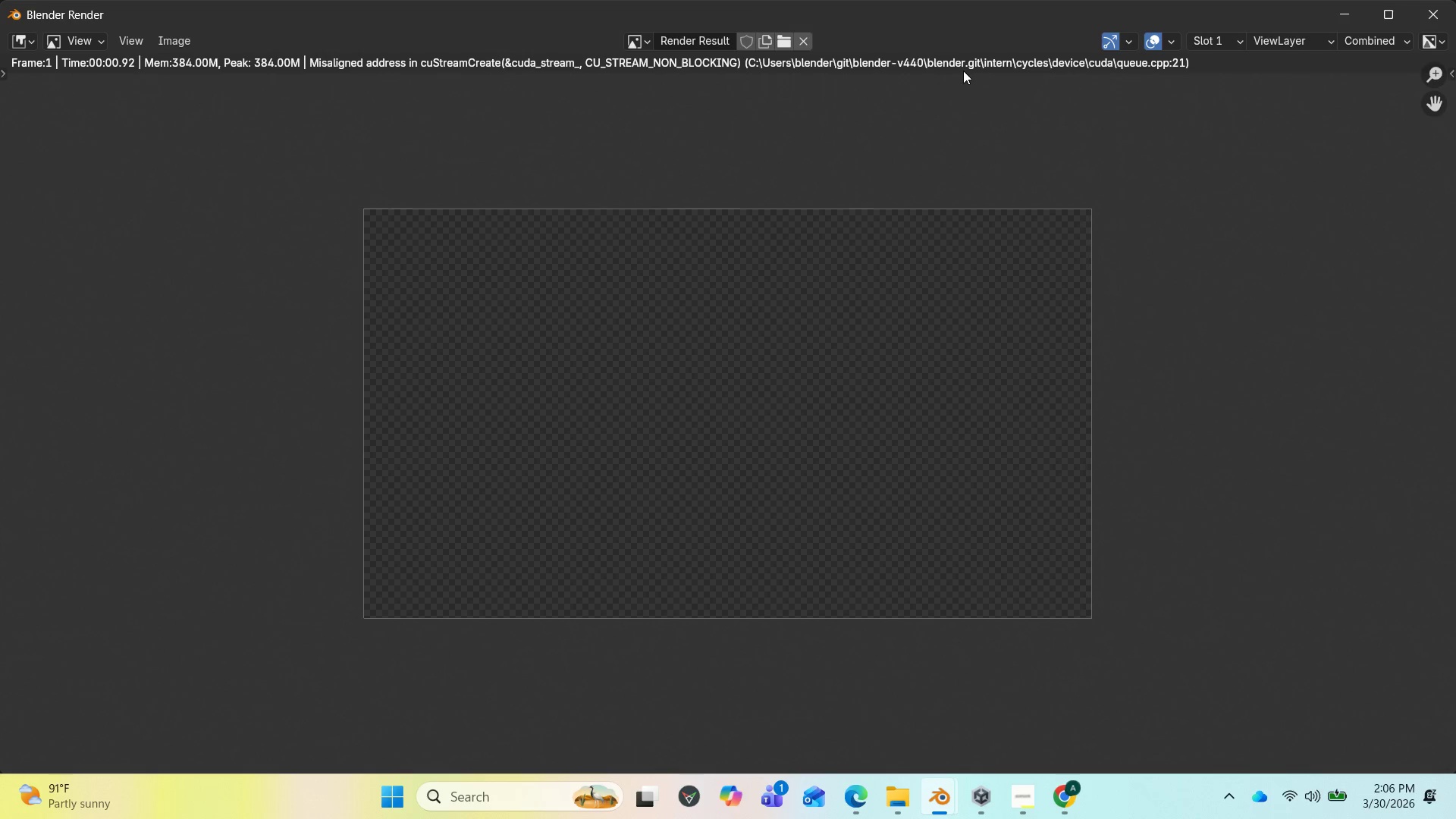 
wait(54.34)
 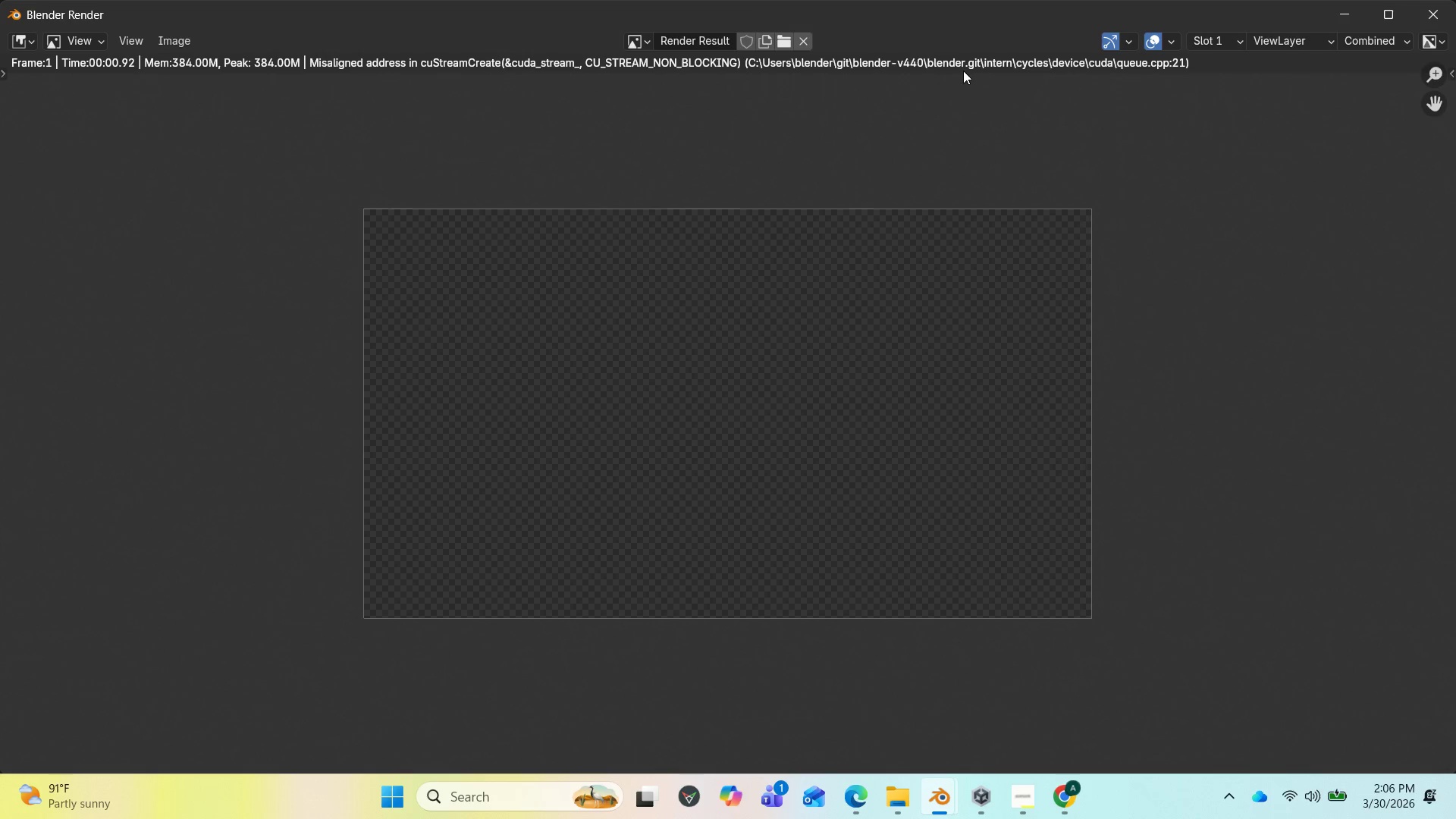 
left_click([1351, 9])
 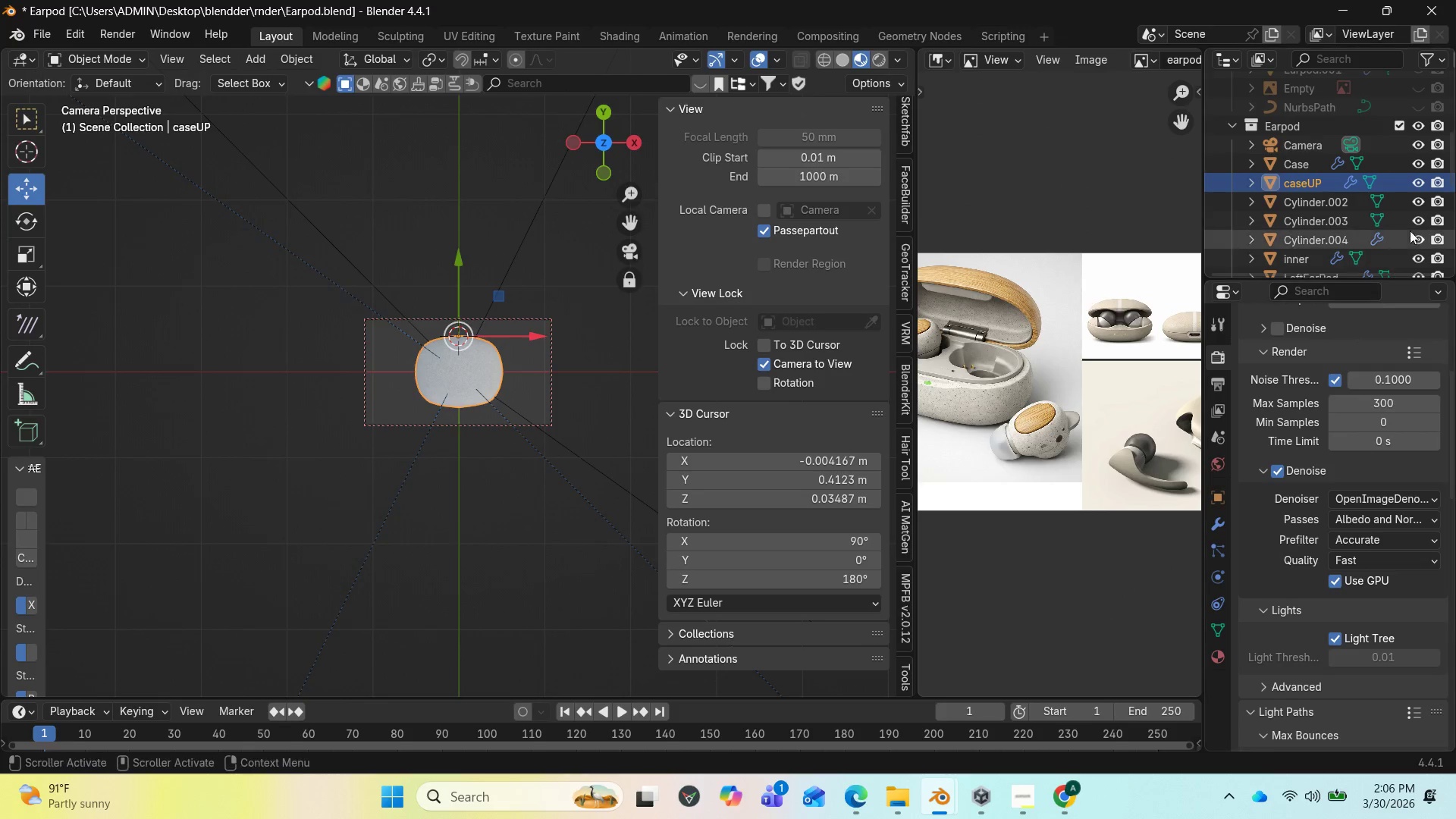 
scroll: coordinate [1356, 214], scroll_direction: down, amount: 5.0
 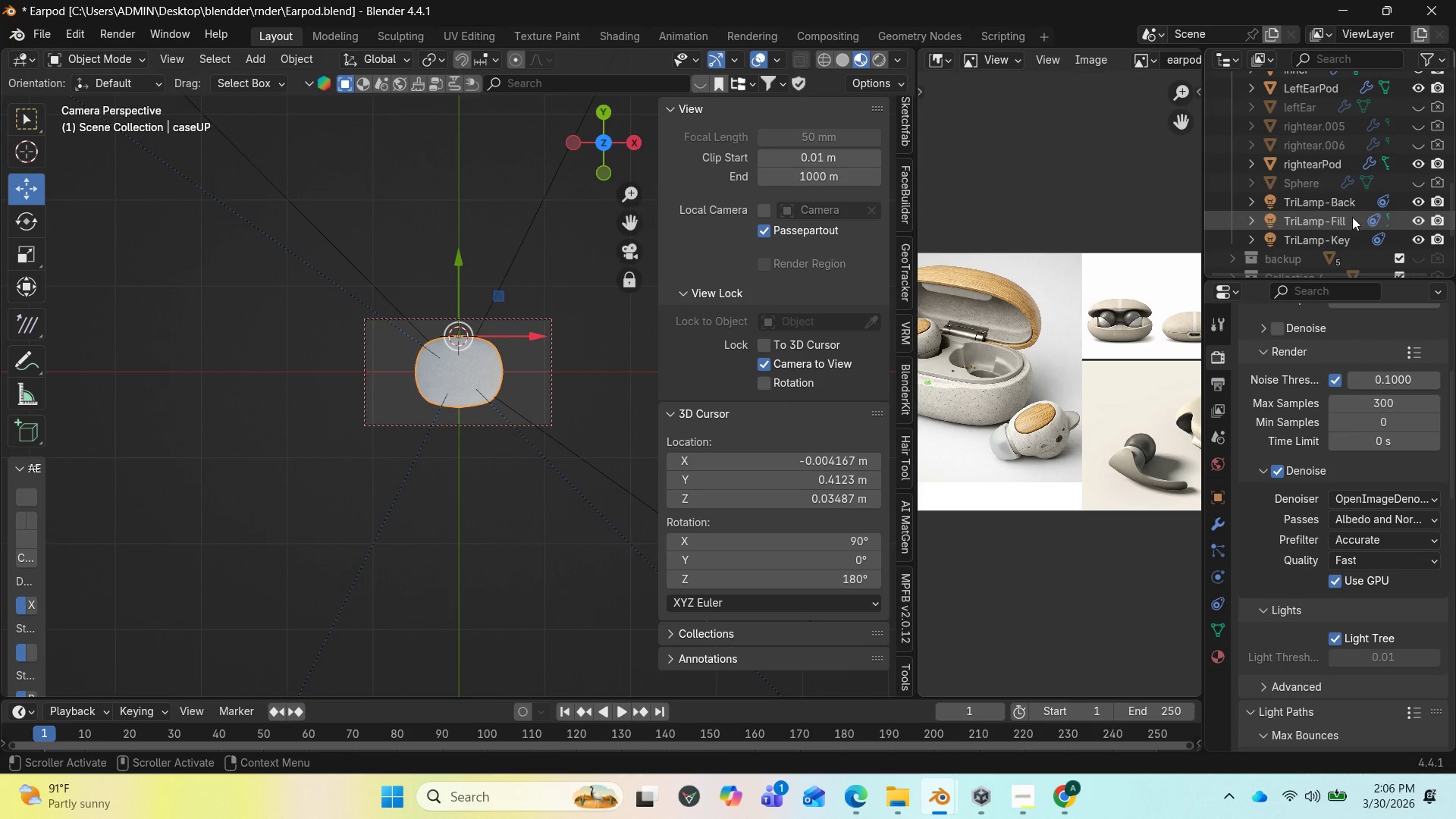 
scroll: coordinate [1286, 131], scroll_direction: up, amount: 11.0
 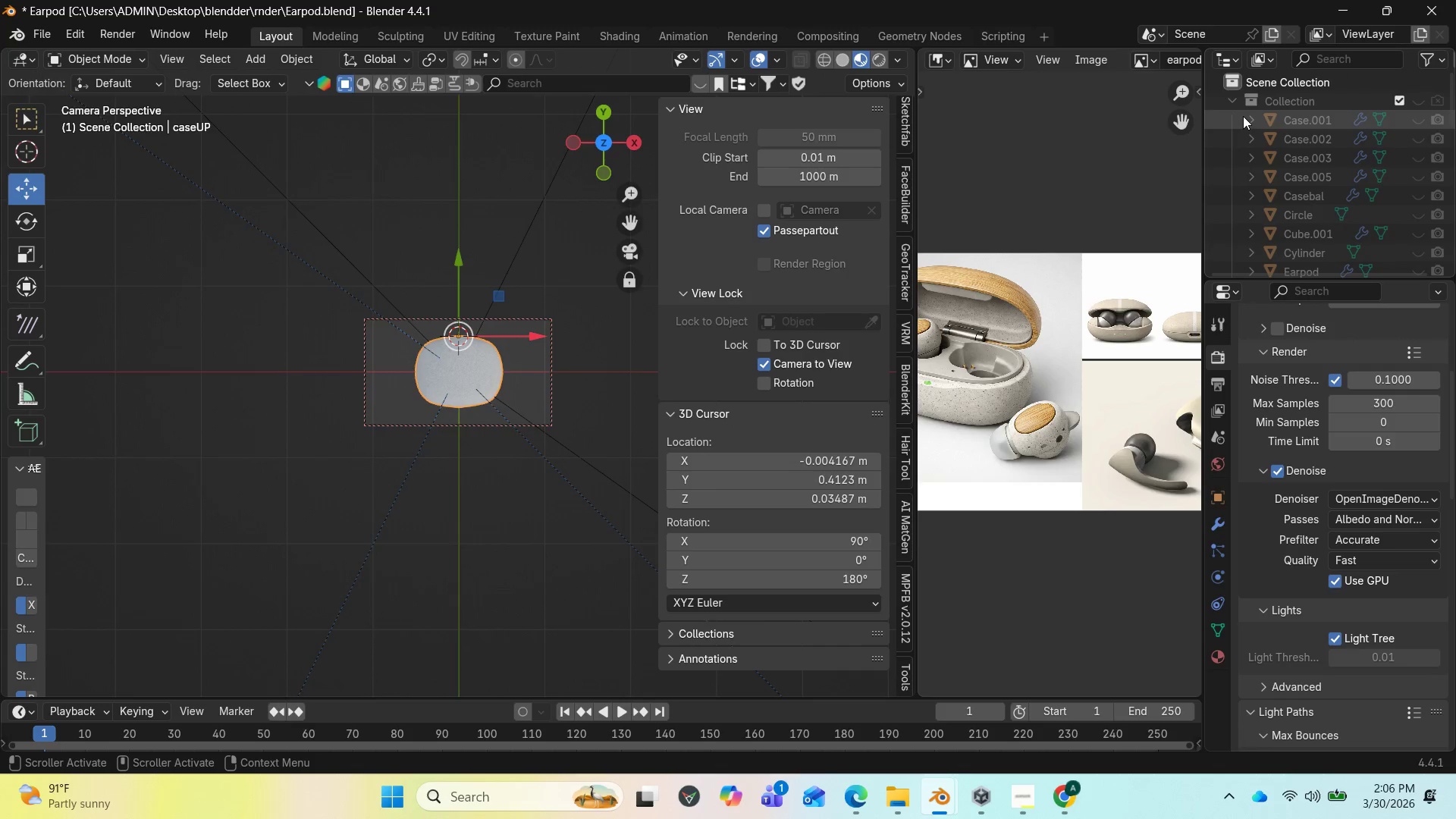 
scroll: coordinate [1290, 187], scroll_direction: down, amount: 4.0
 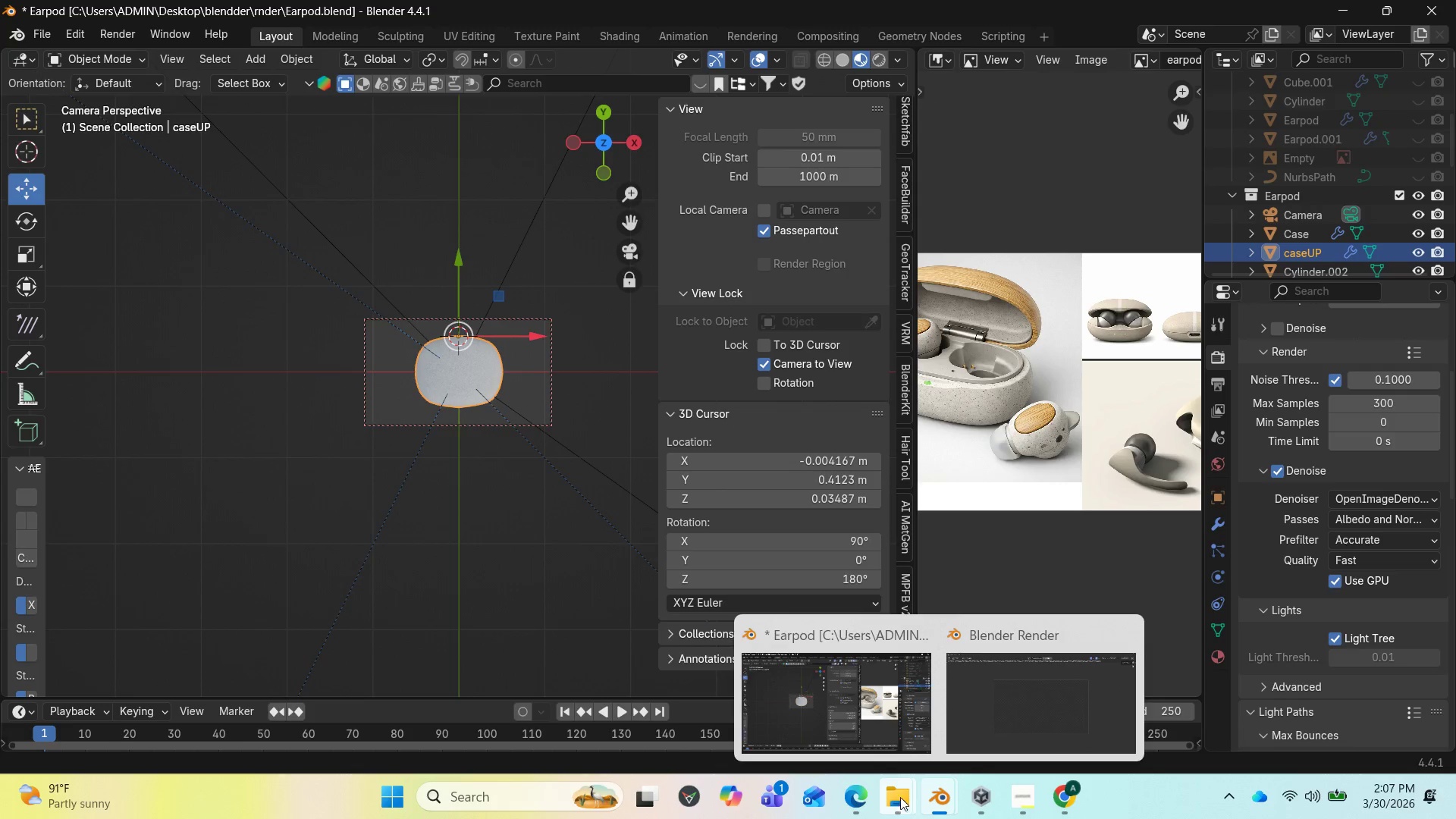 
wait(11.8)
 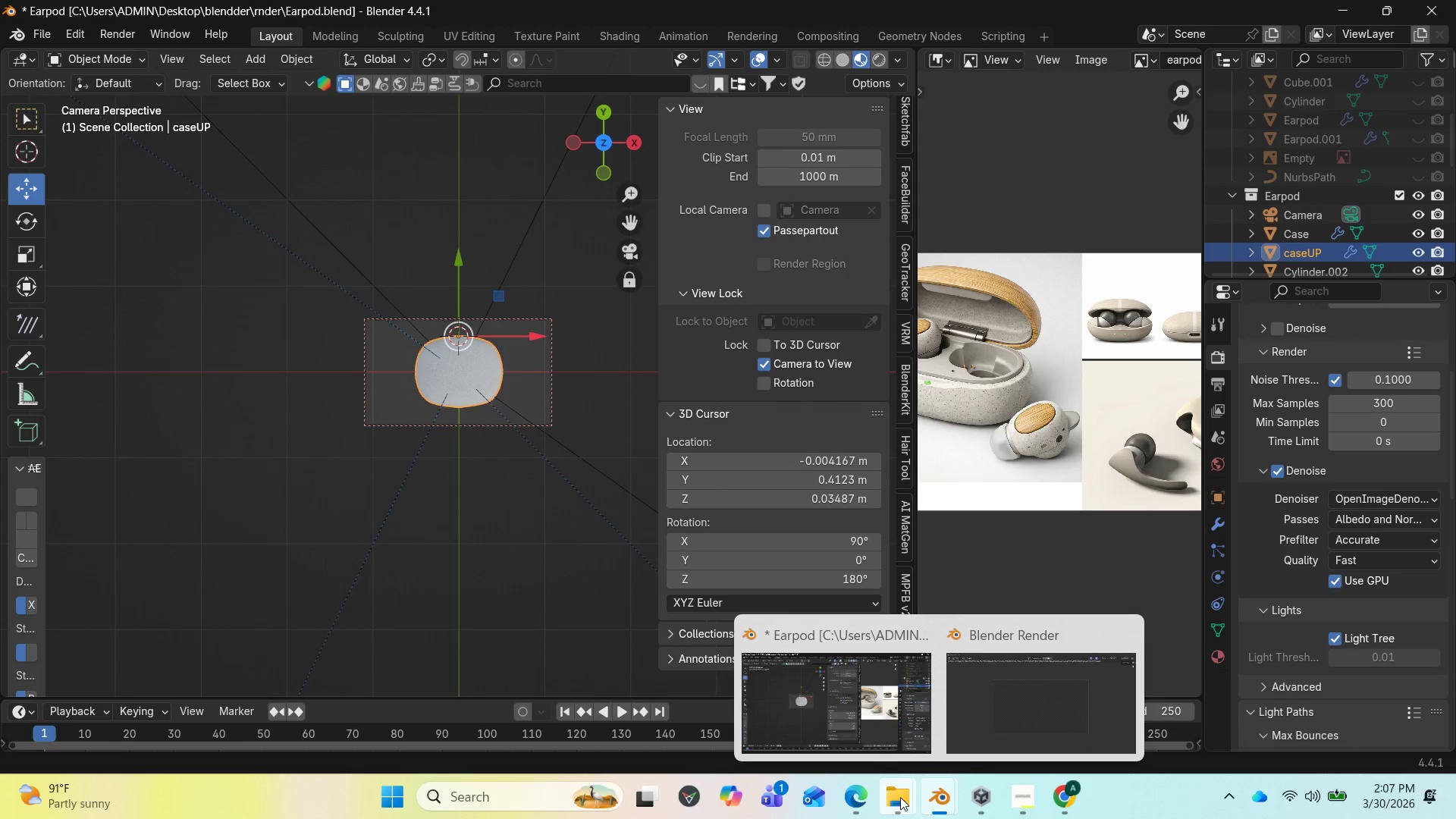 
left_click([971, 696])
 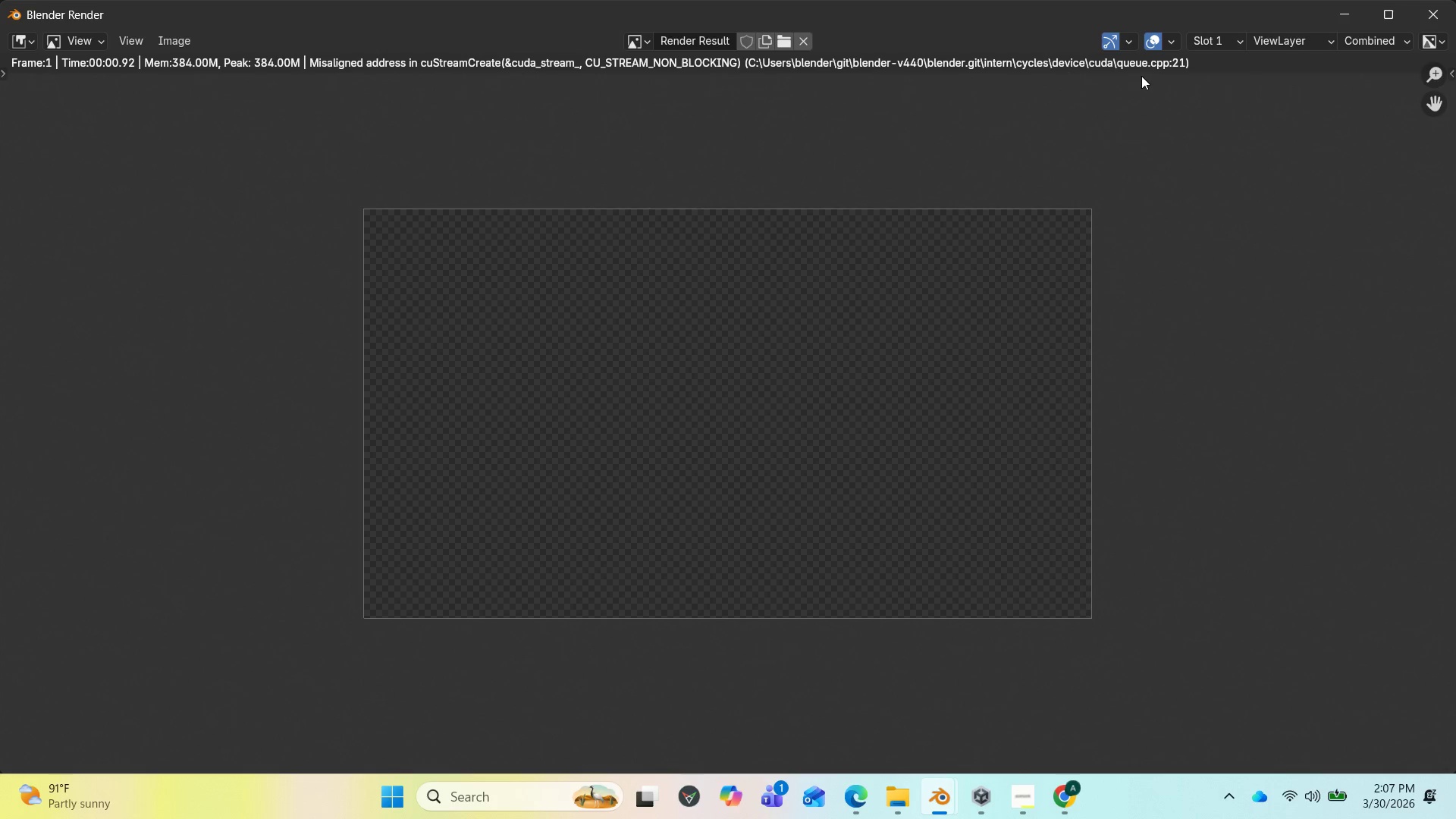 
wait(10.19)
 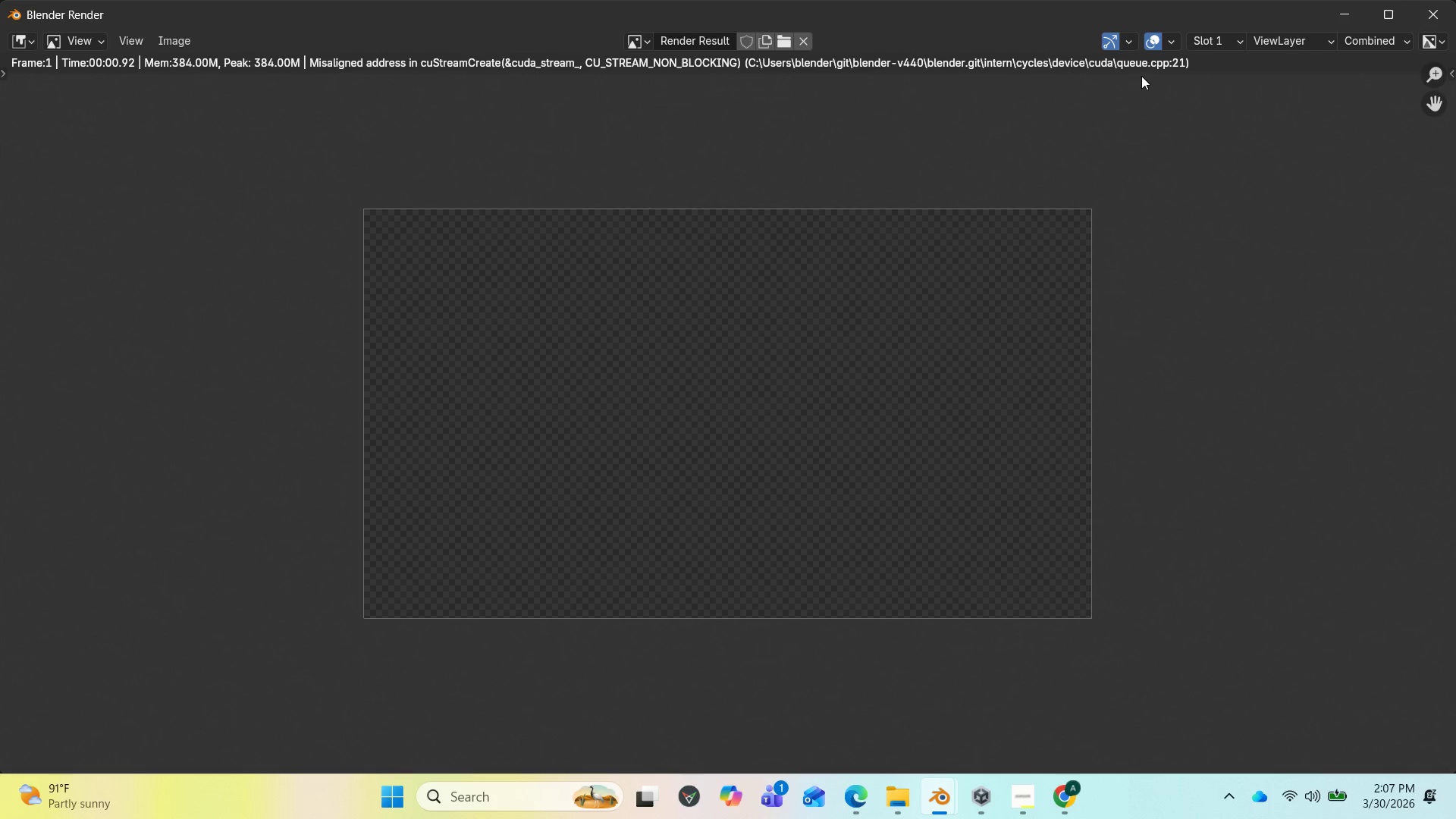 
left_click([1334, 21])
 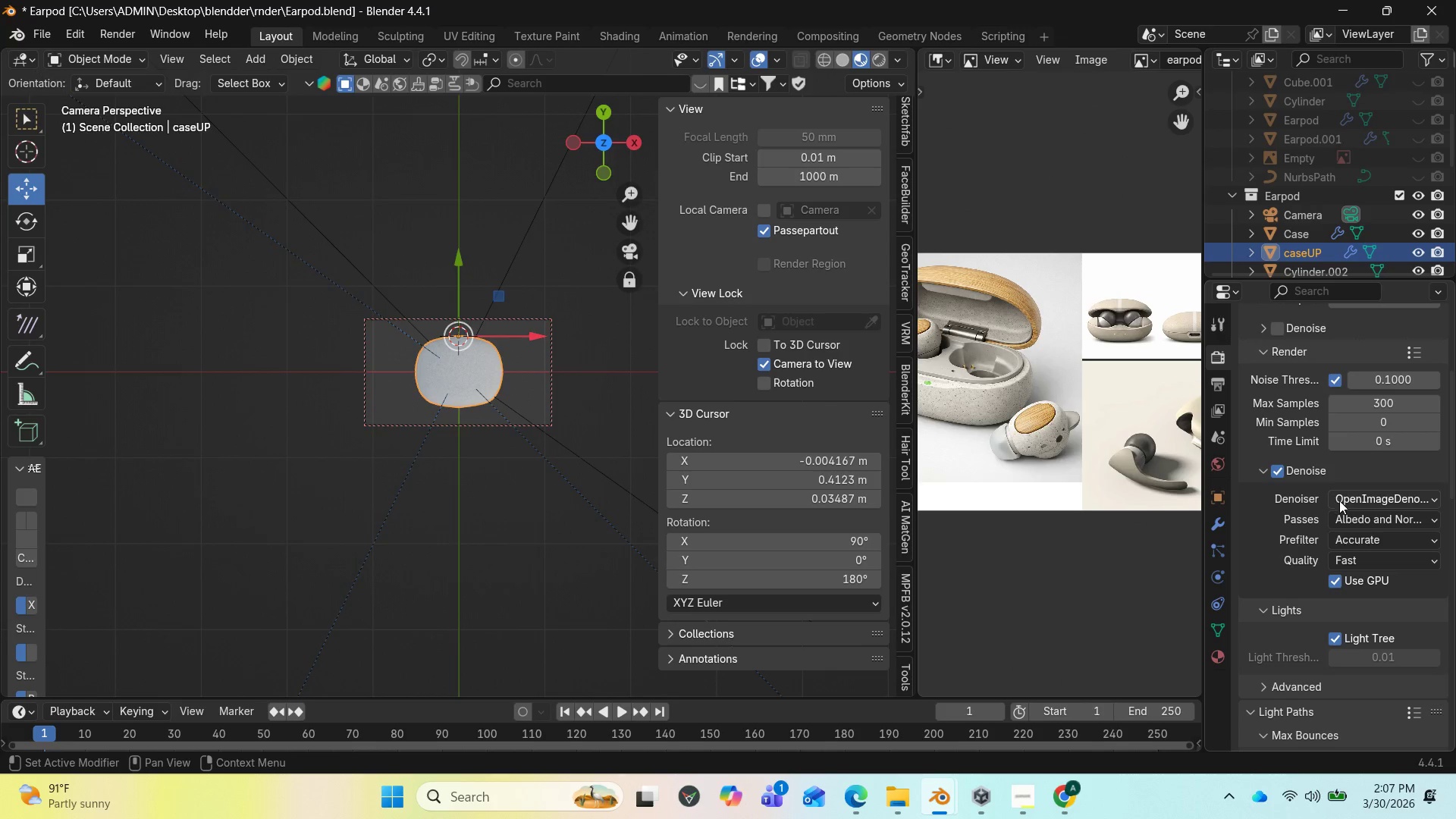 
scroll: coordinate [1356, 411], scroll_direction: up, amount: 8.0
 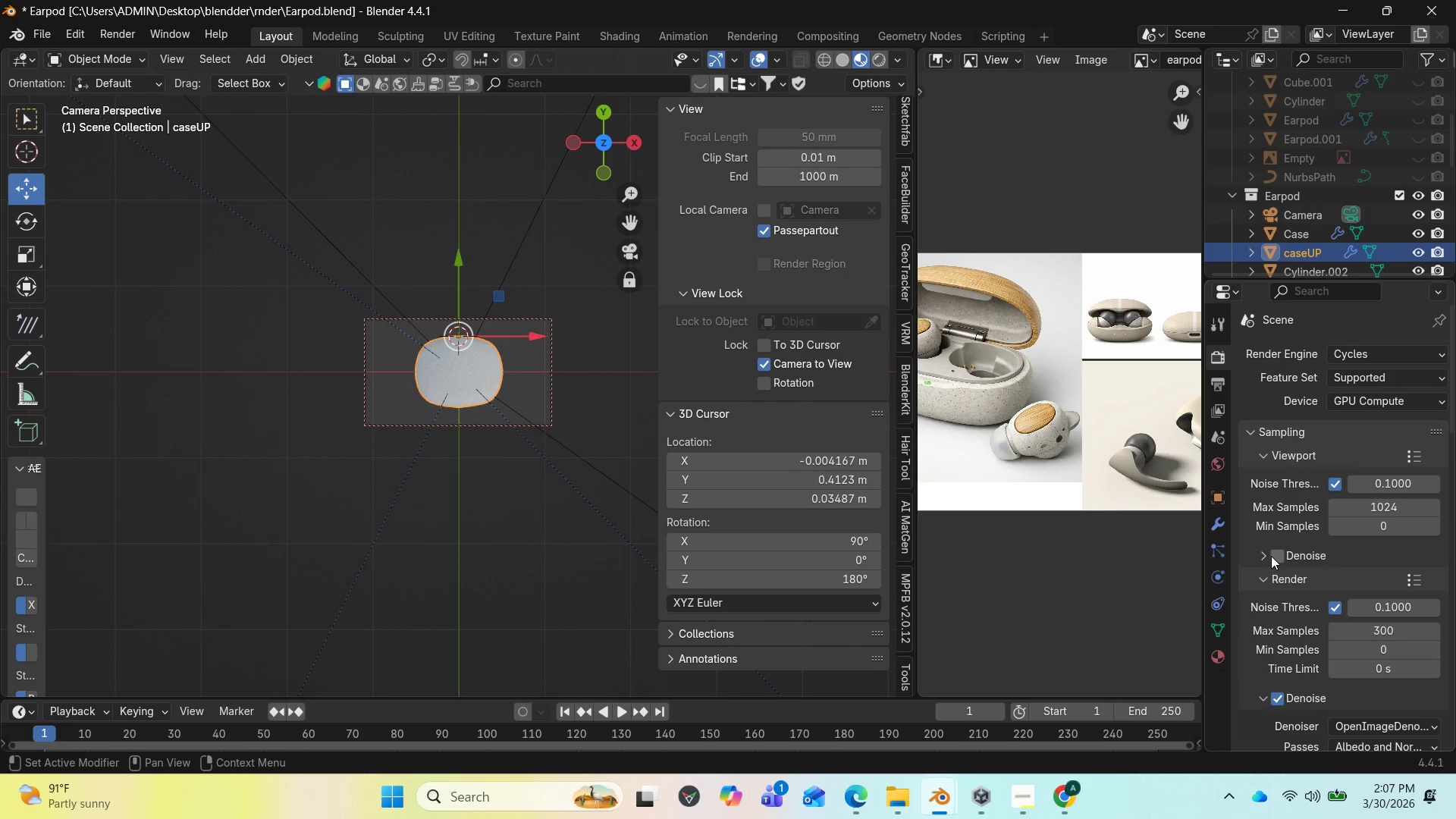 
wait(5.13)
 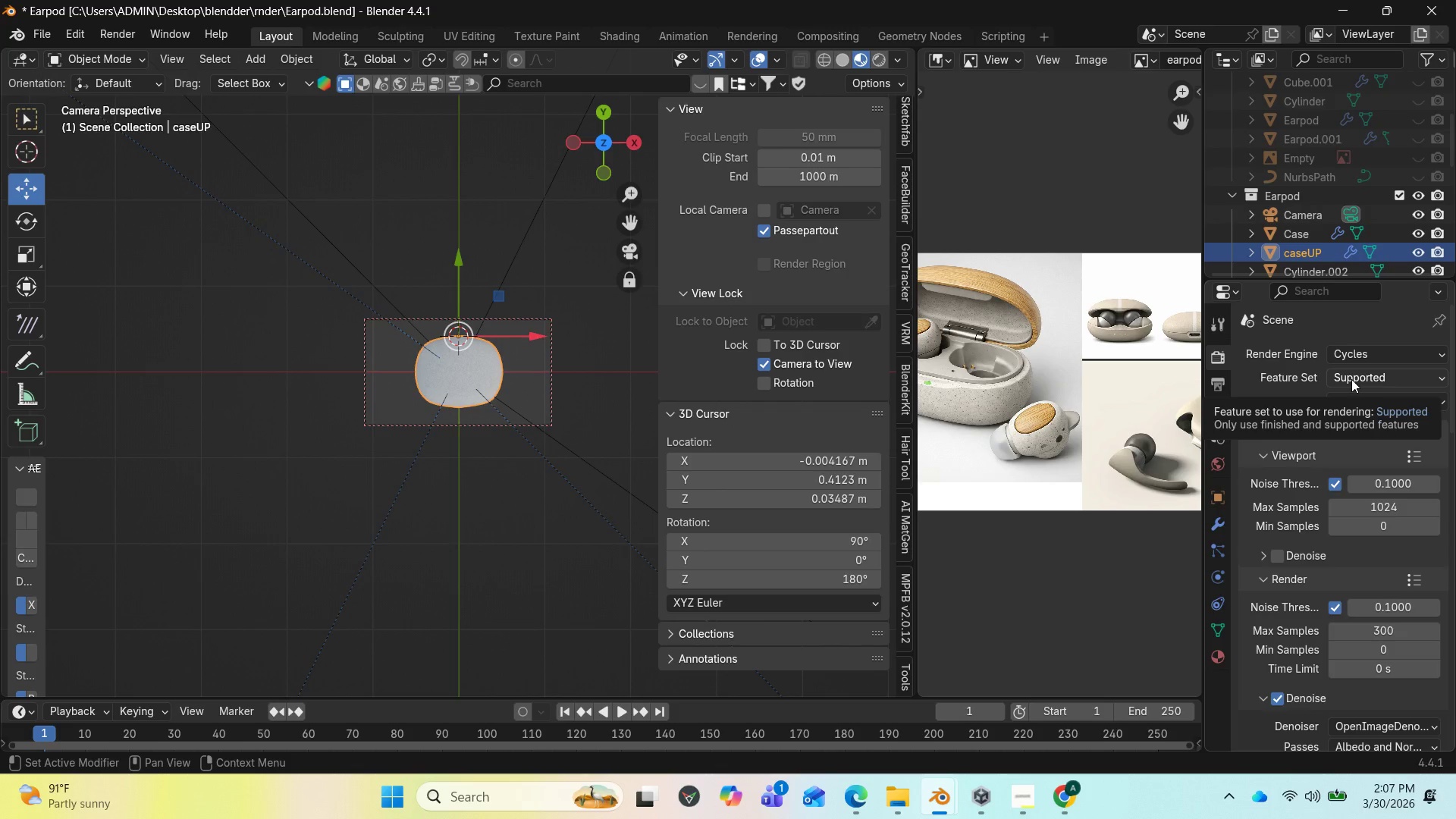 
left_click([1365, 378])
 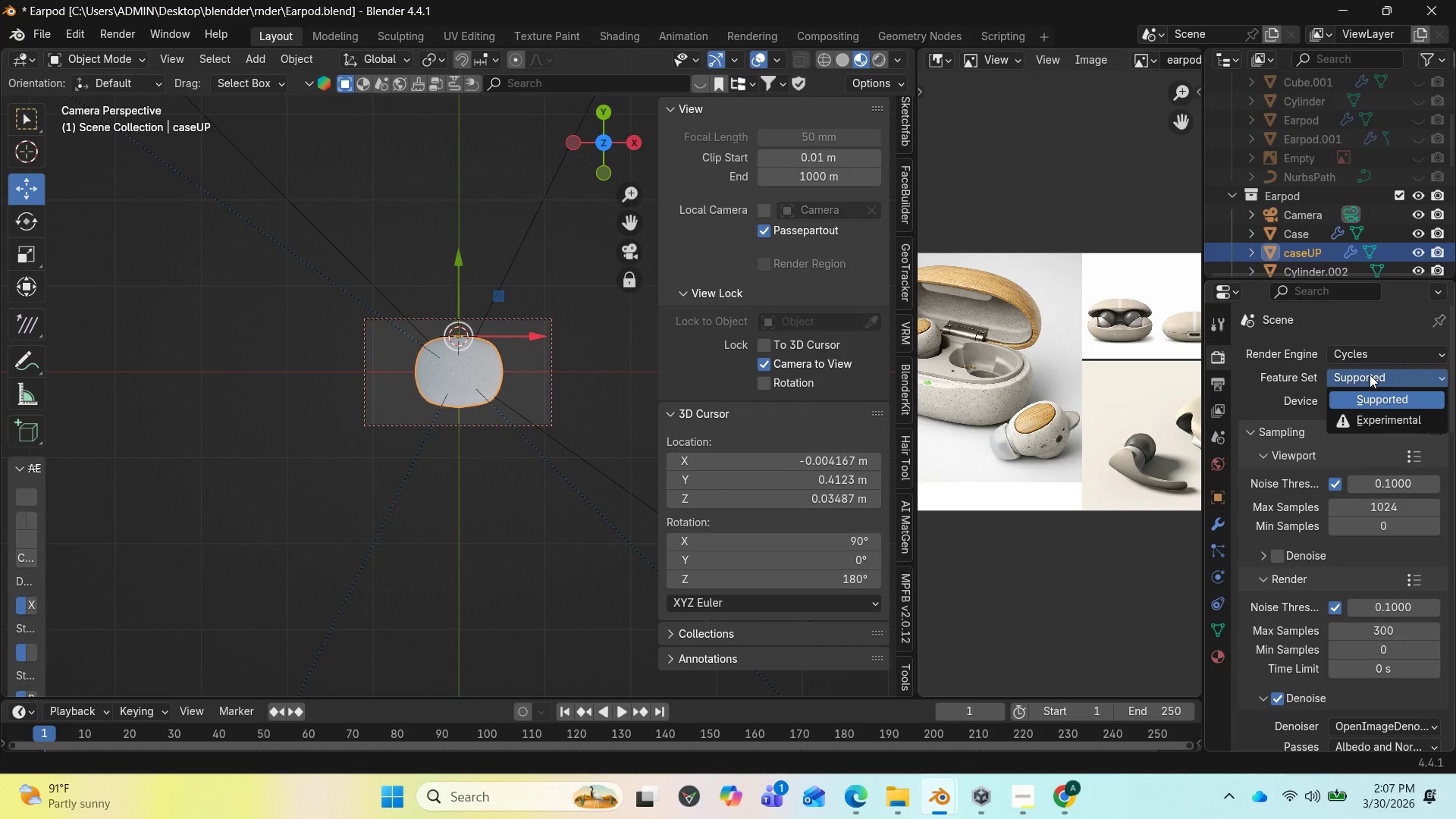 
left_click([1370, 375])
 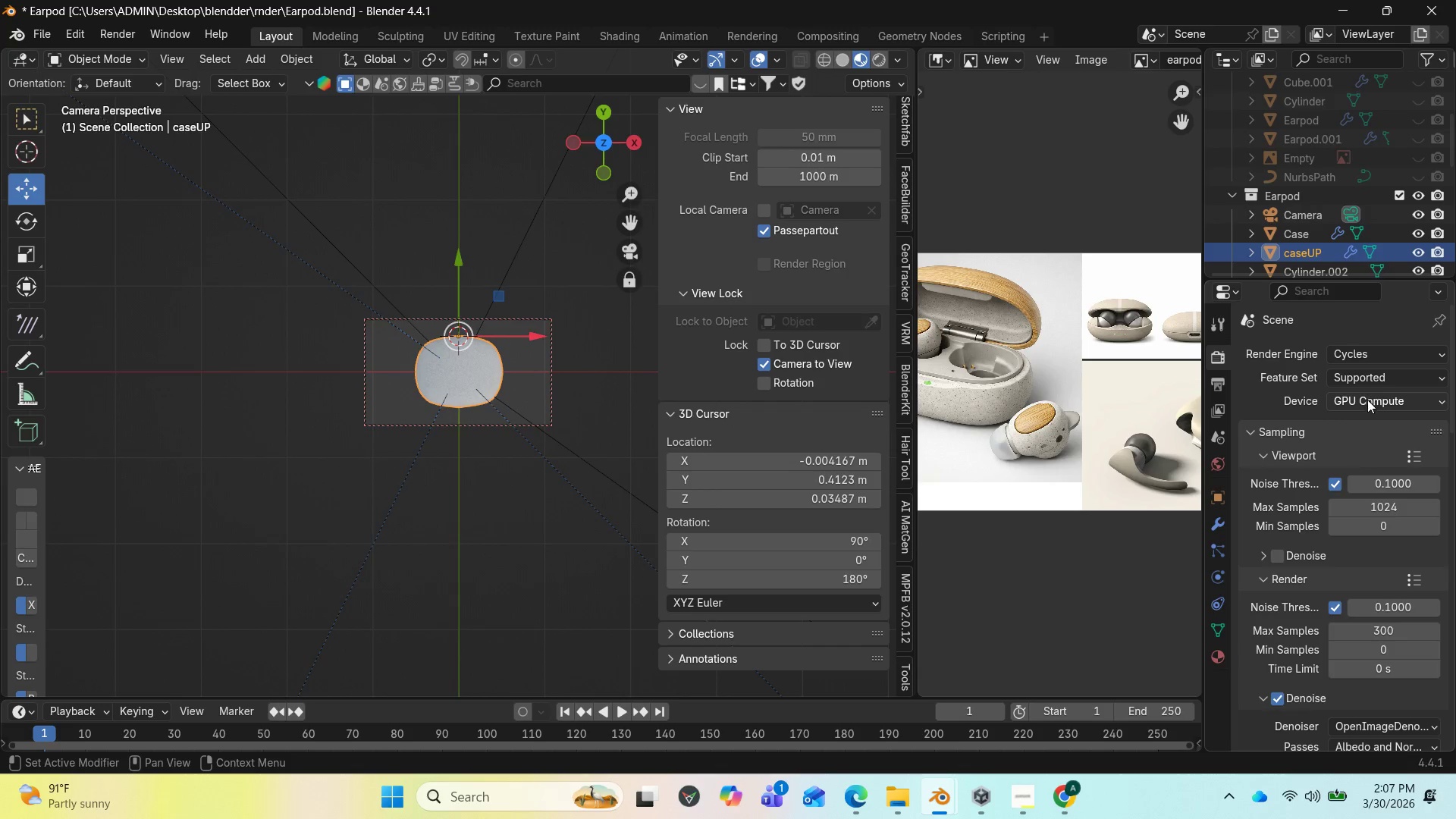 
left_click([1367, 403])
 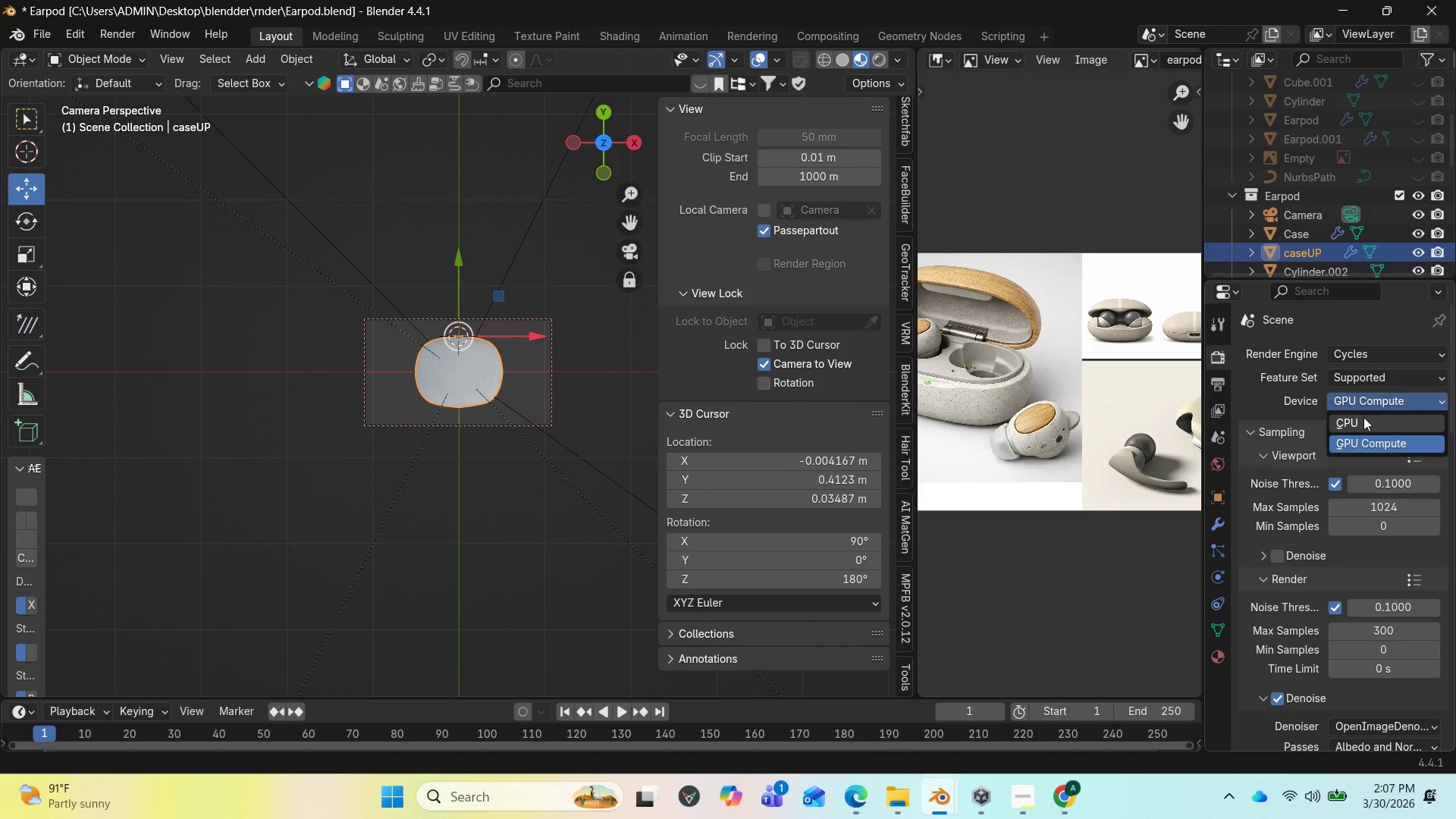 
left_click([1363, 417])
 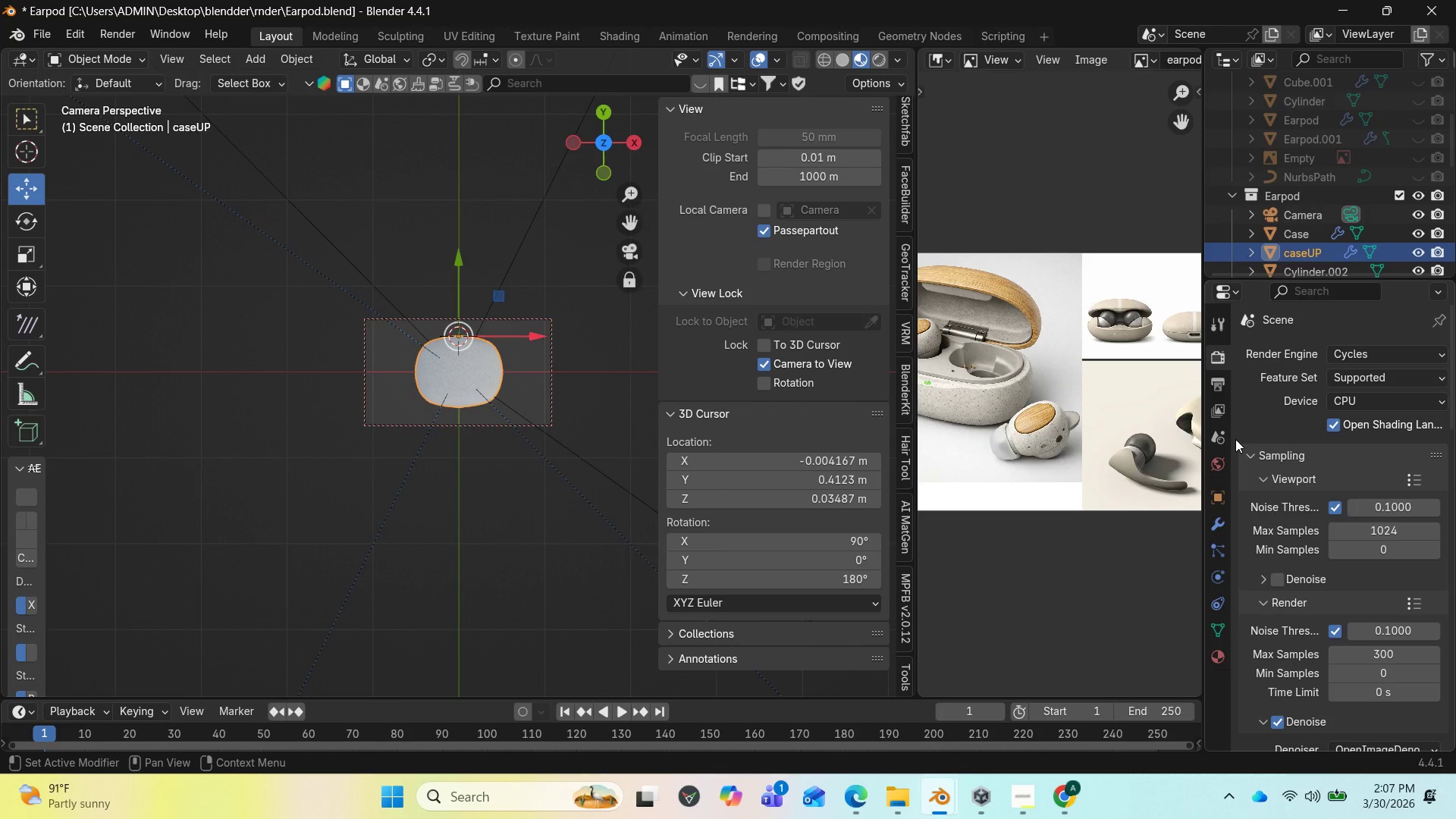 
wait(9.97)
 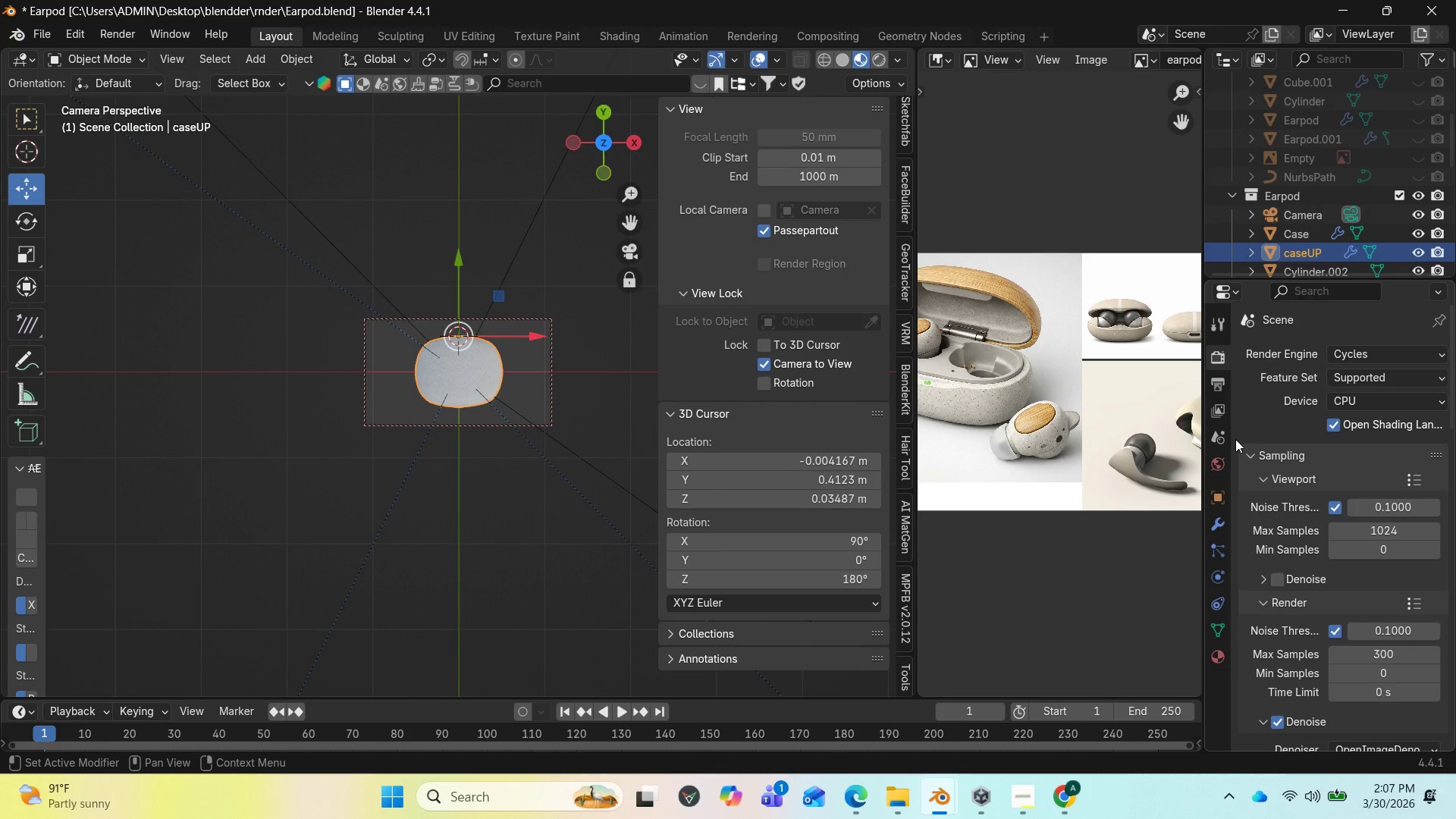 
mouse_move([1221, 381])
 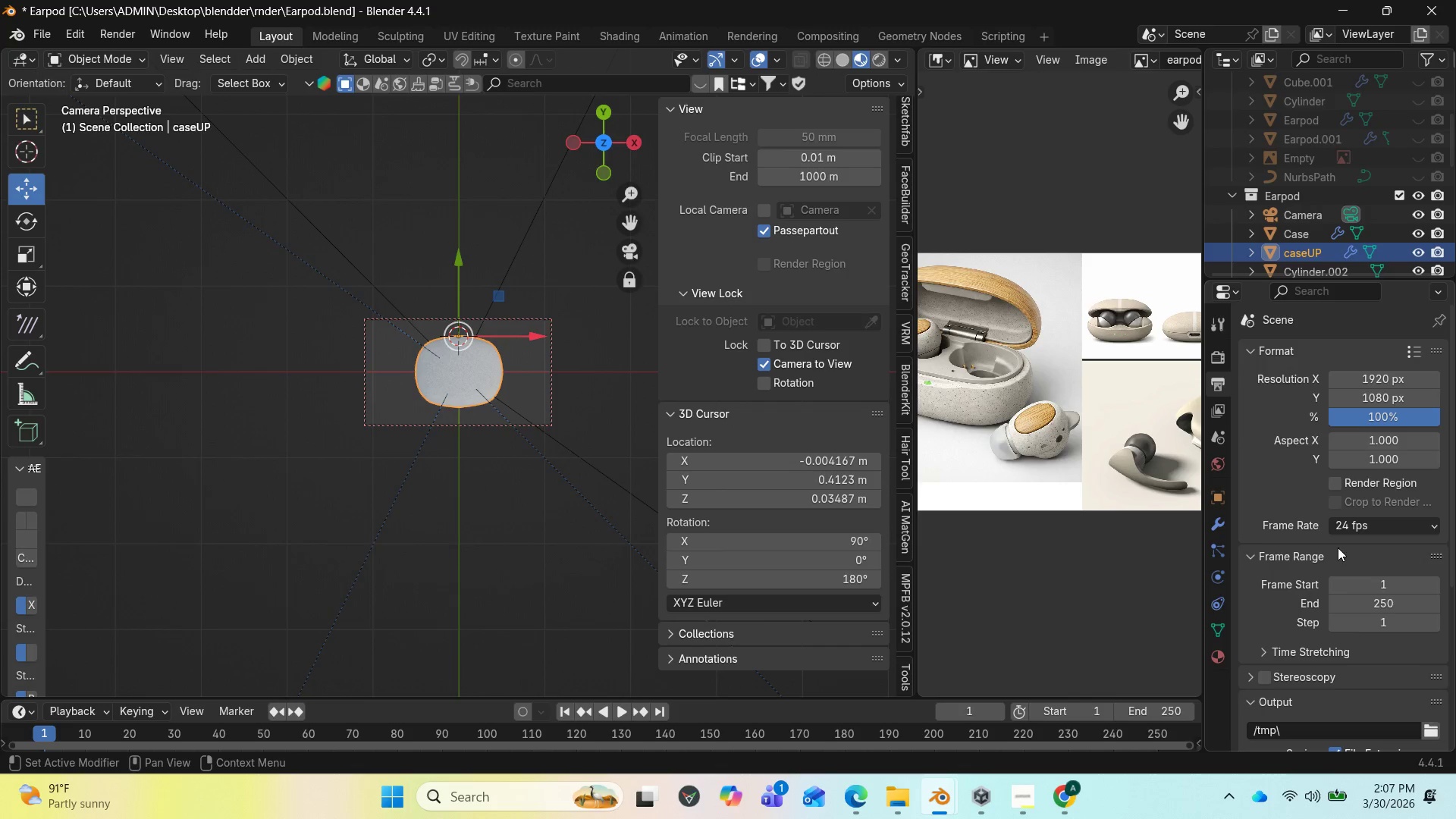 
scroll: coordinate [1345, 602], scroll_direction: down, amount: 3.0
 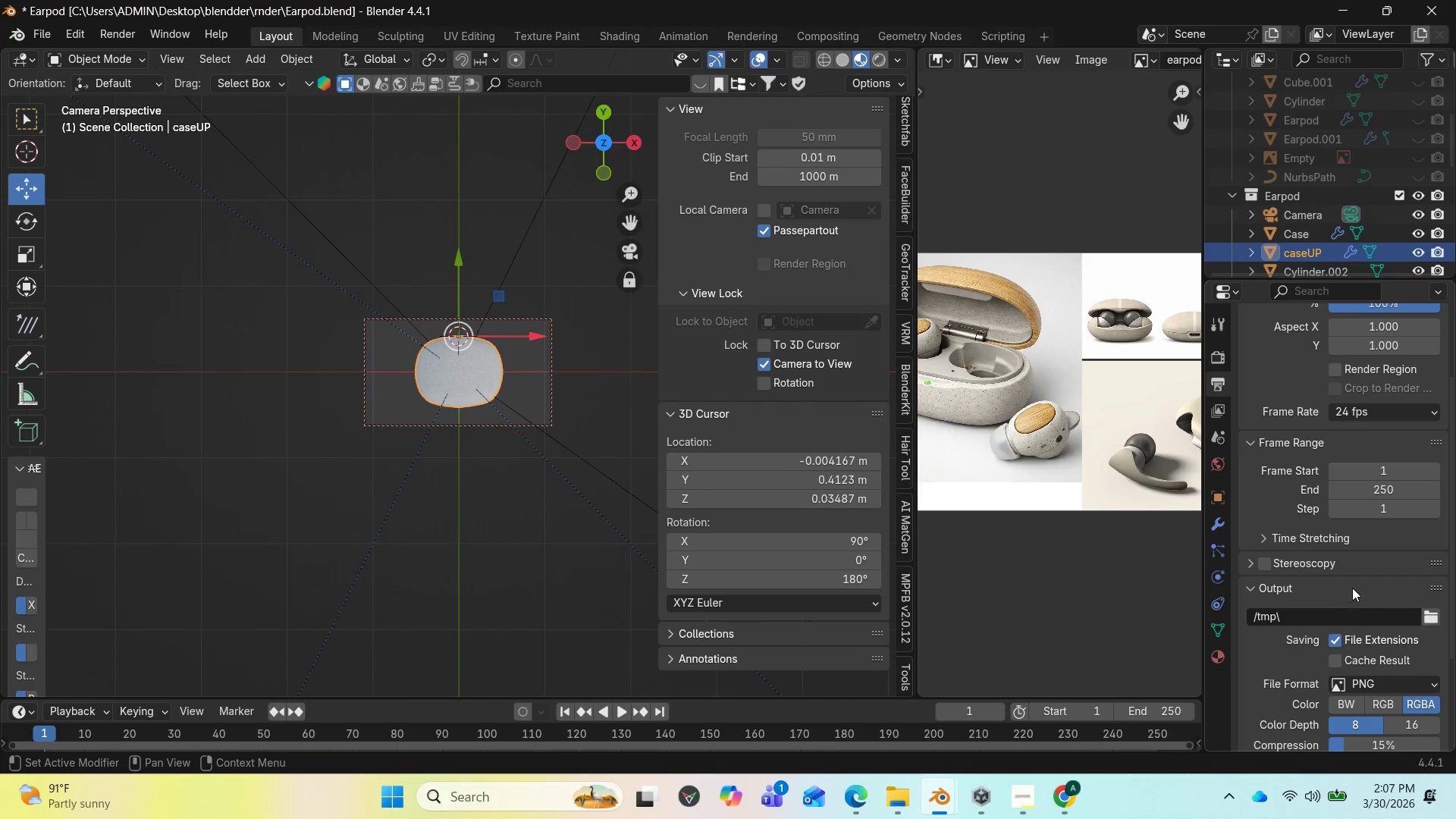 
scroll: coordinate [1357, 588], scroll_direction: up, amount: 3.0
 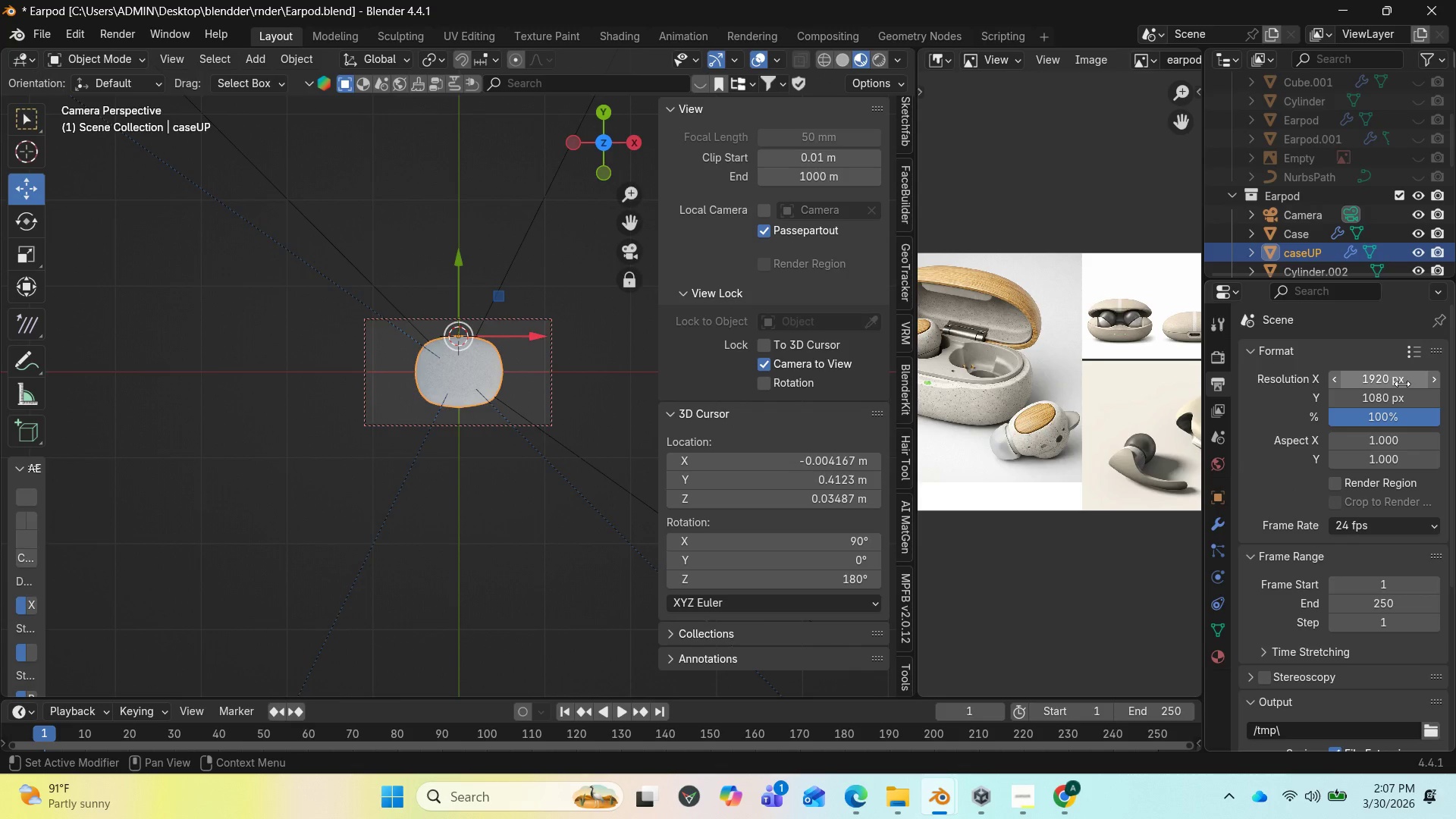 
left_click_drag(start_coordinate=[1399, 381], to_coordinate=[234, 381])
 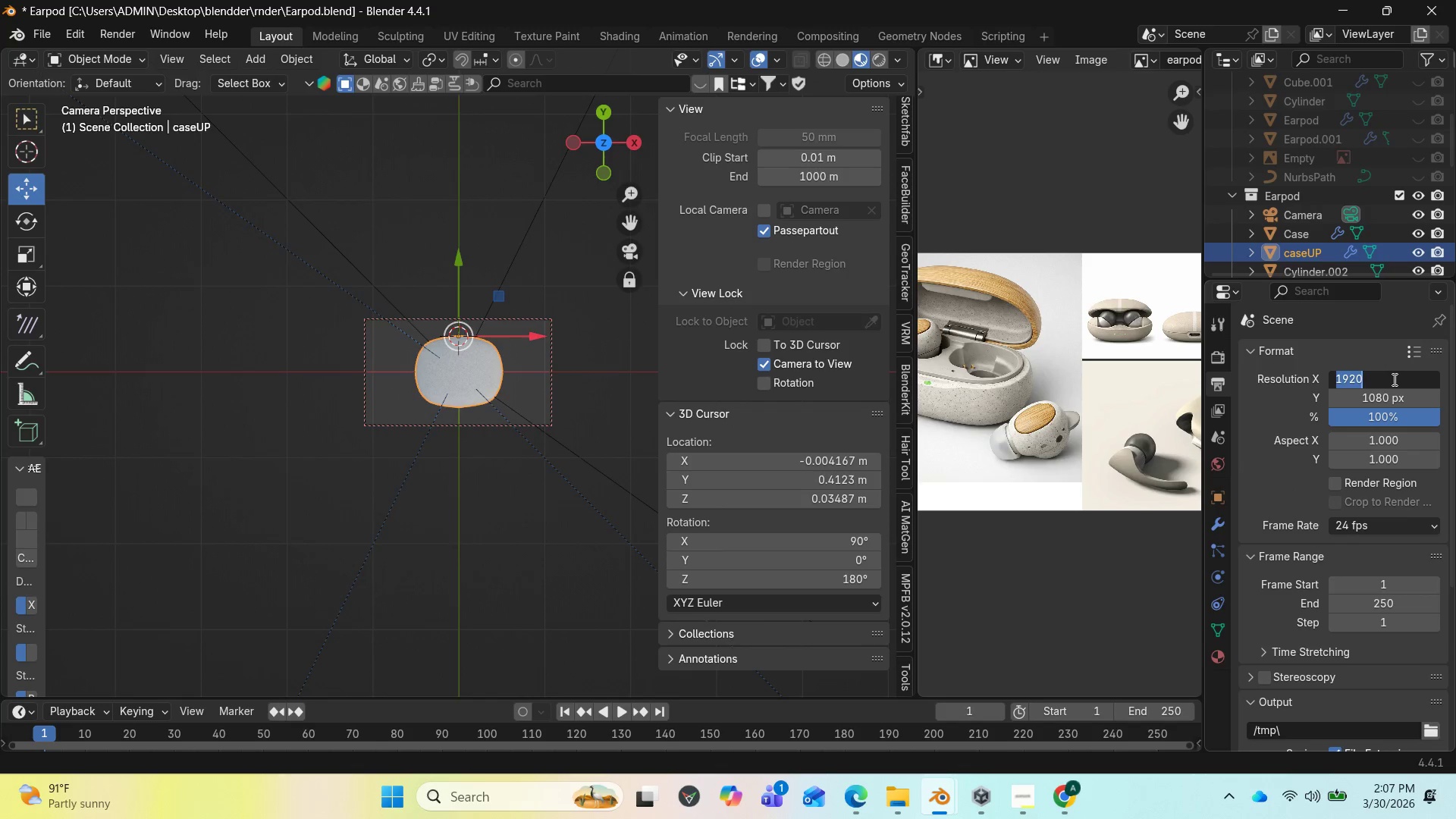 
left_click([1393, 379])
 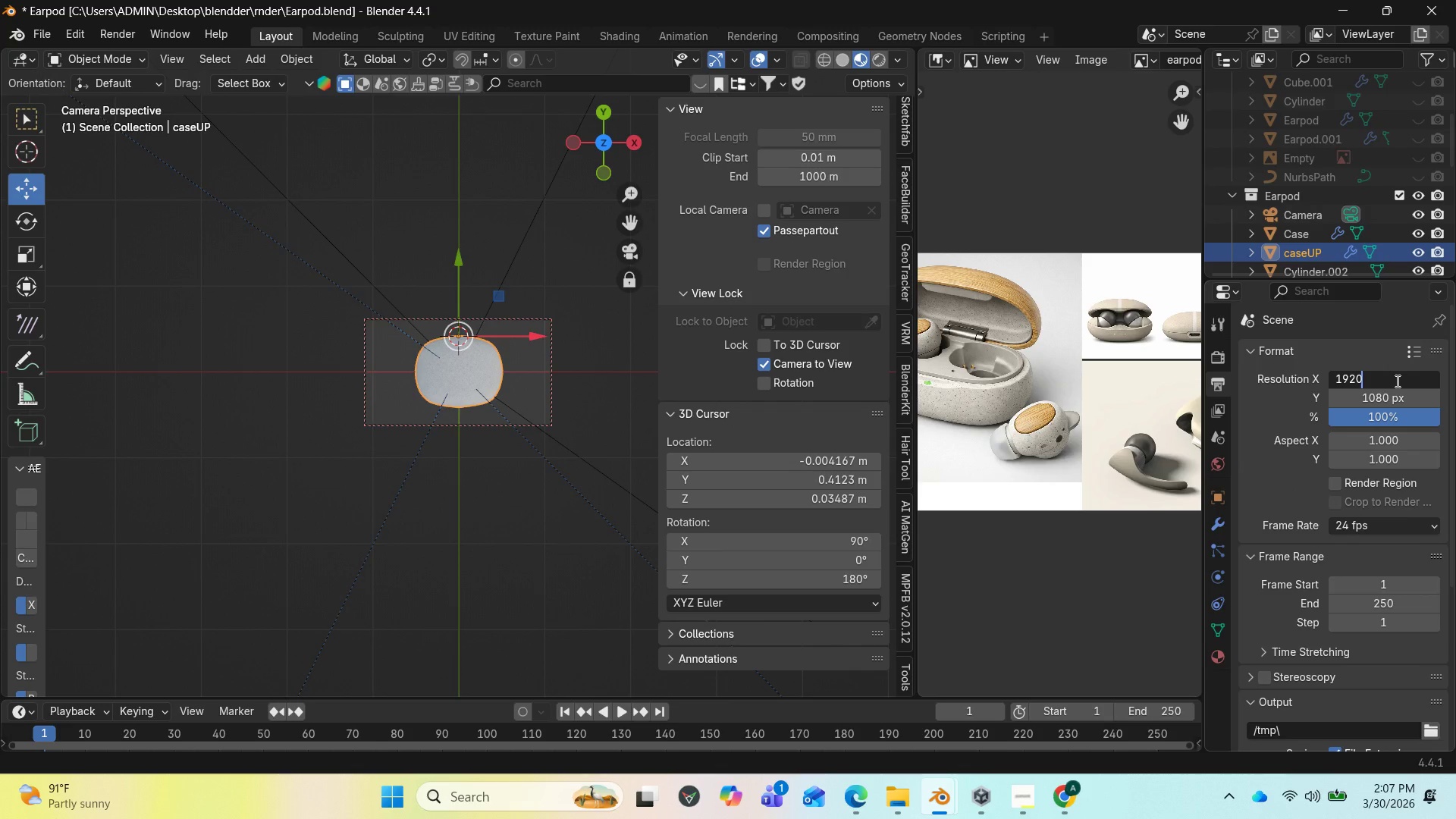 
key(NumpadMultiply)
 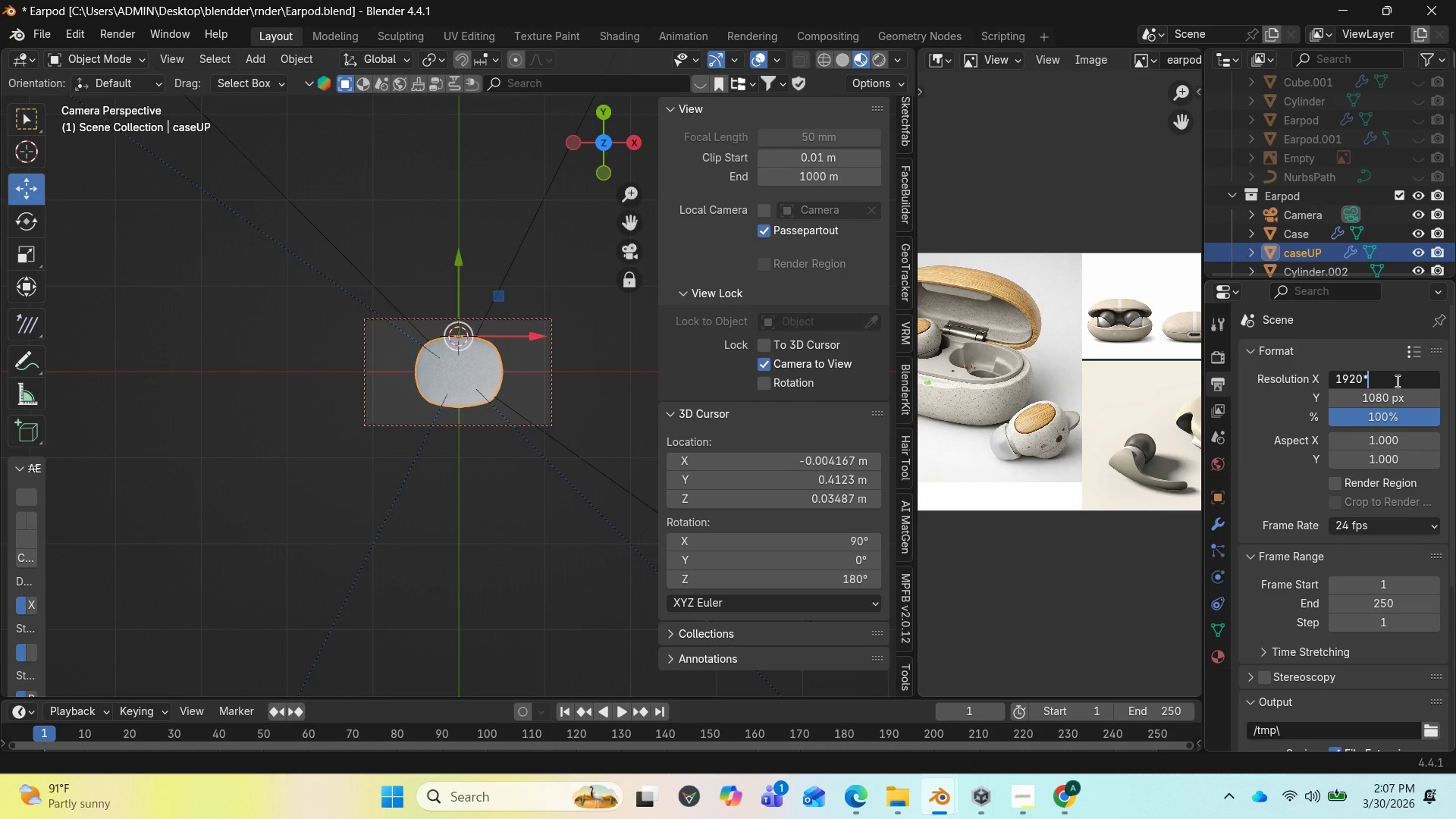 
key(2)
 